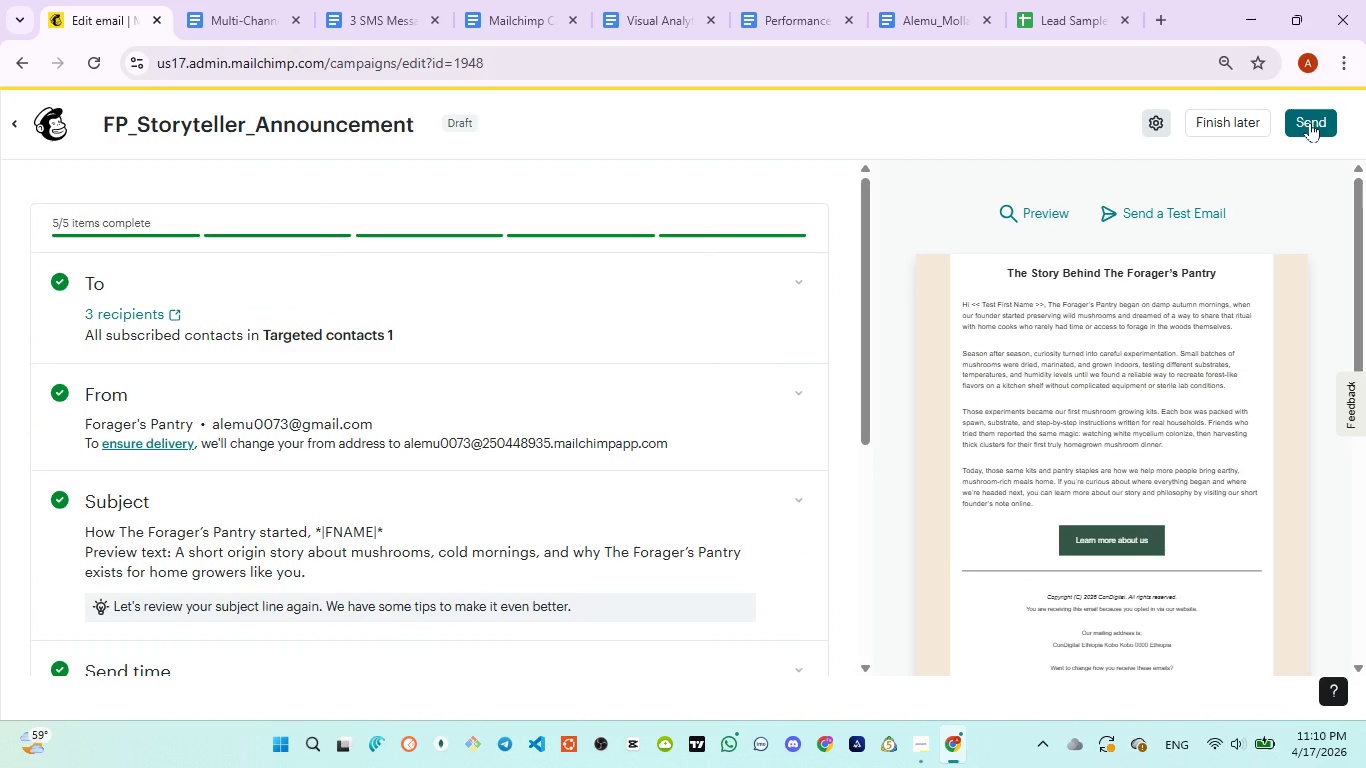 
wait(16.77)
 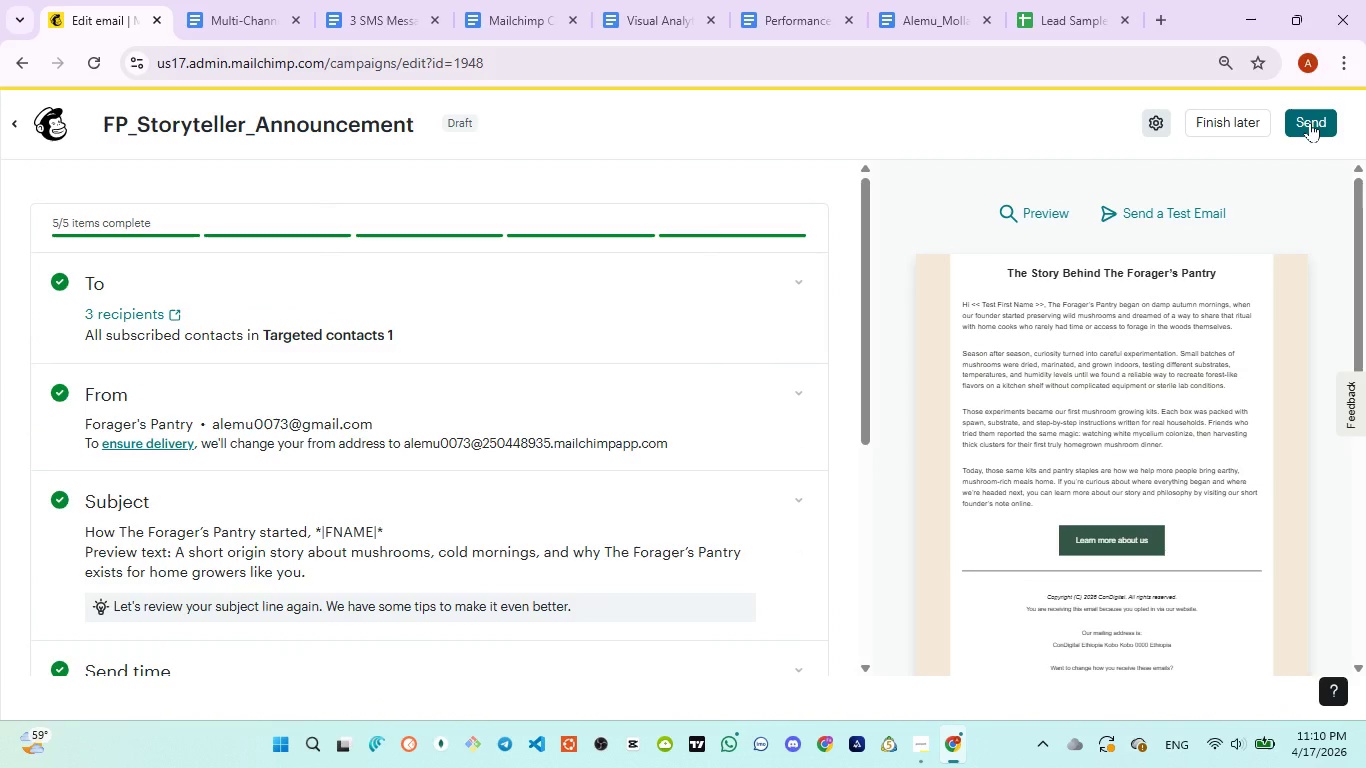 
left_click([1310, 122])
 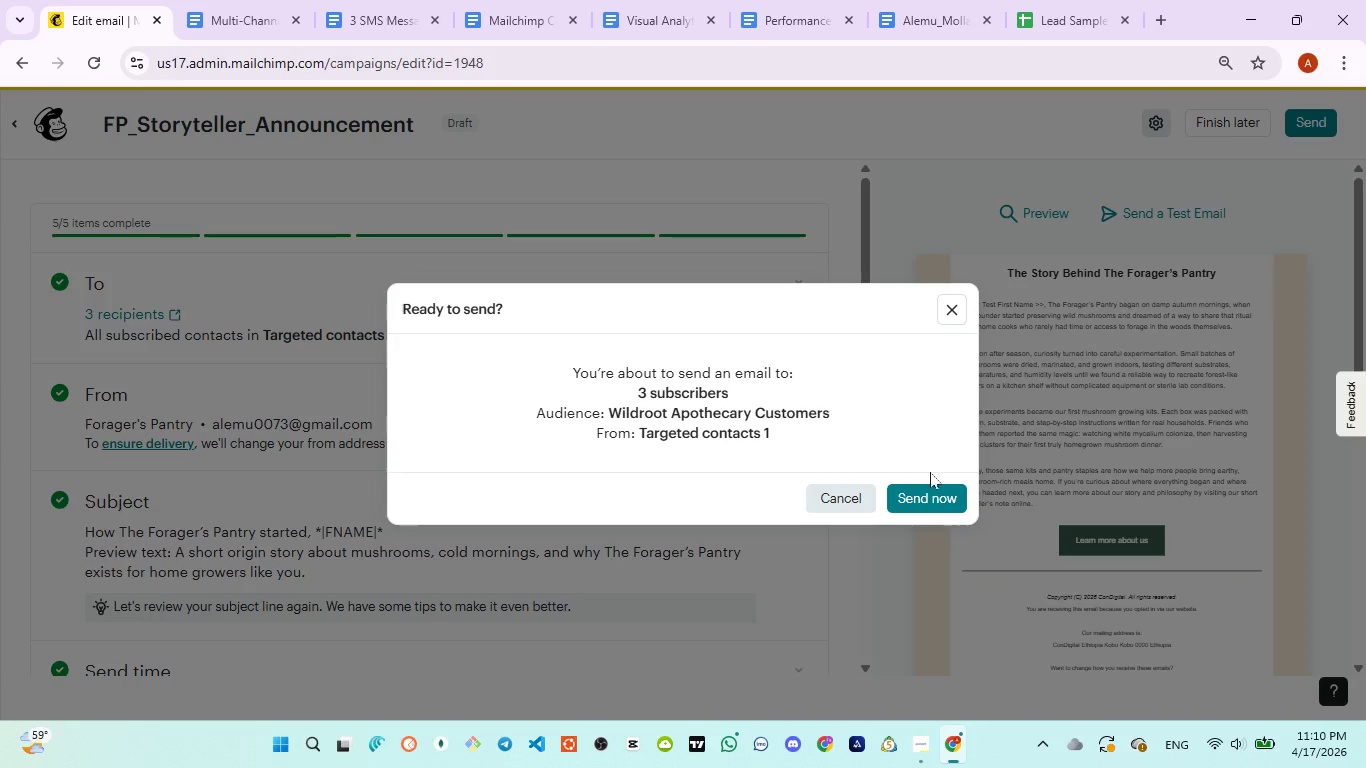 
left_click([937, 490])
 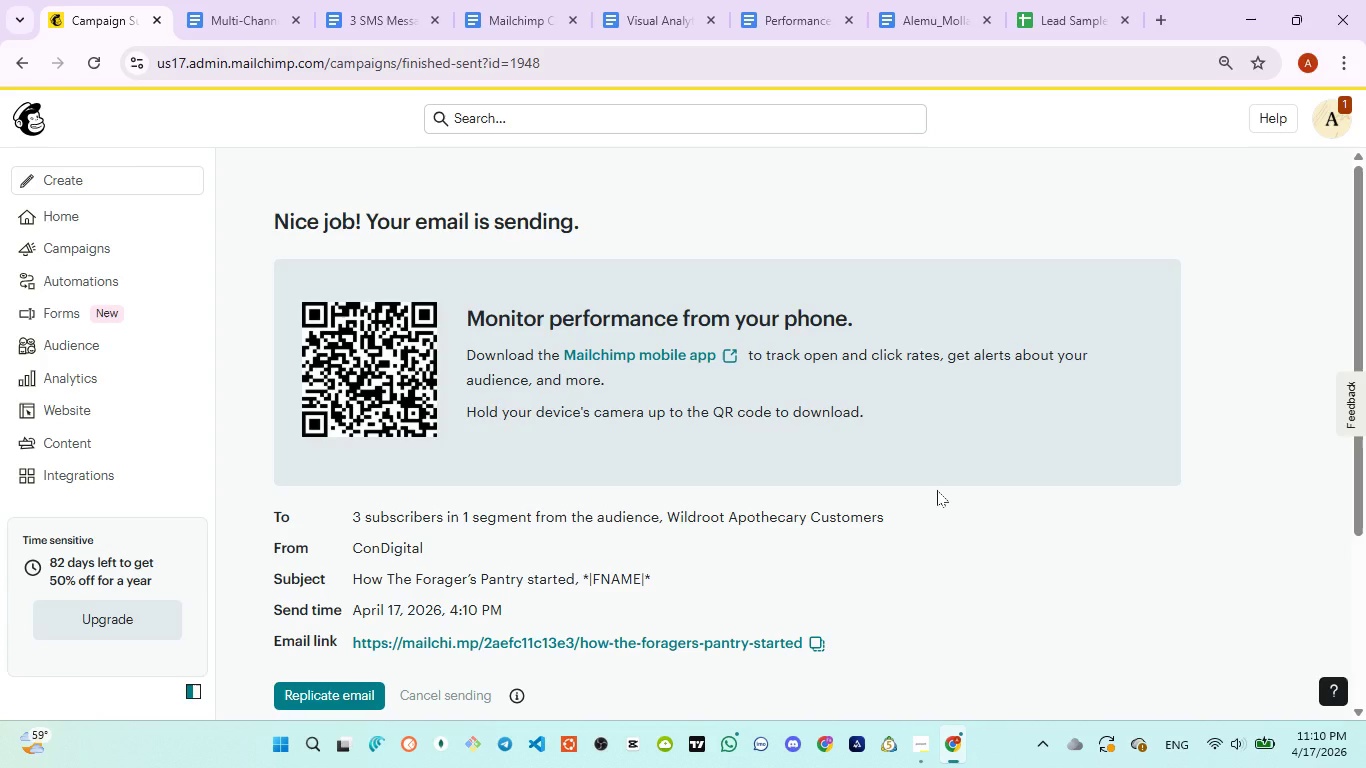 
wait(28.88)
 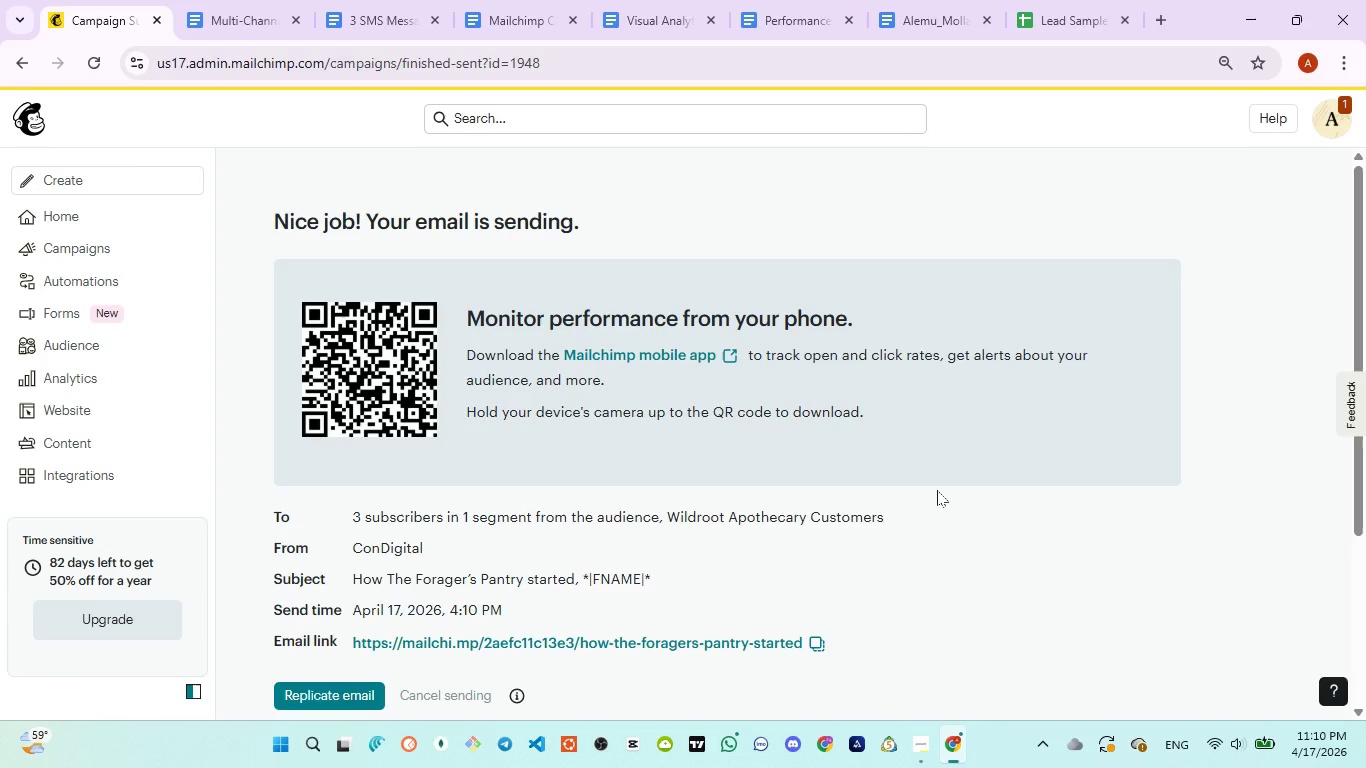 
left_click([96, 248])
 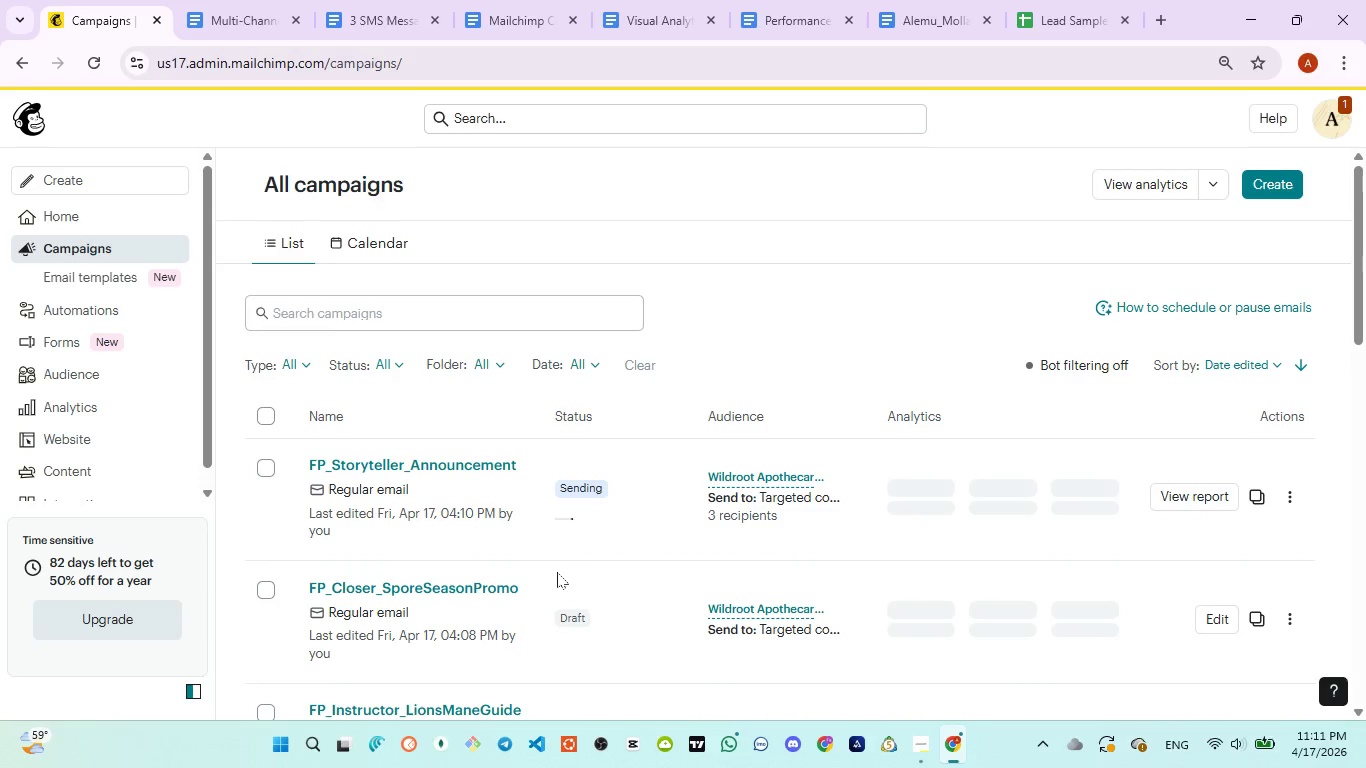 
scroll: coordinate [552, 574], scroll_direction: down, amount: 1.0
 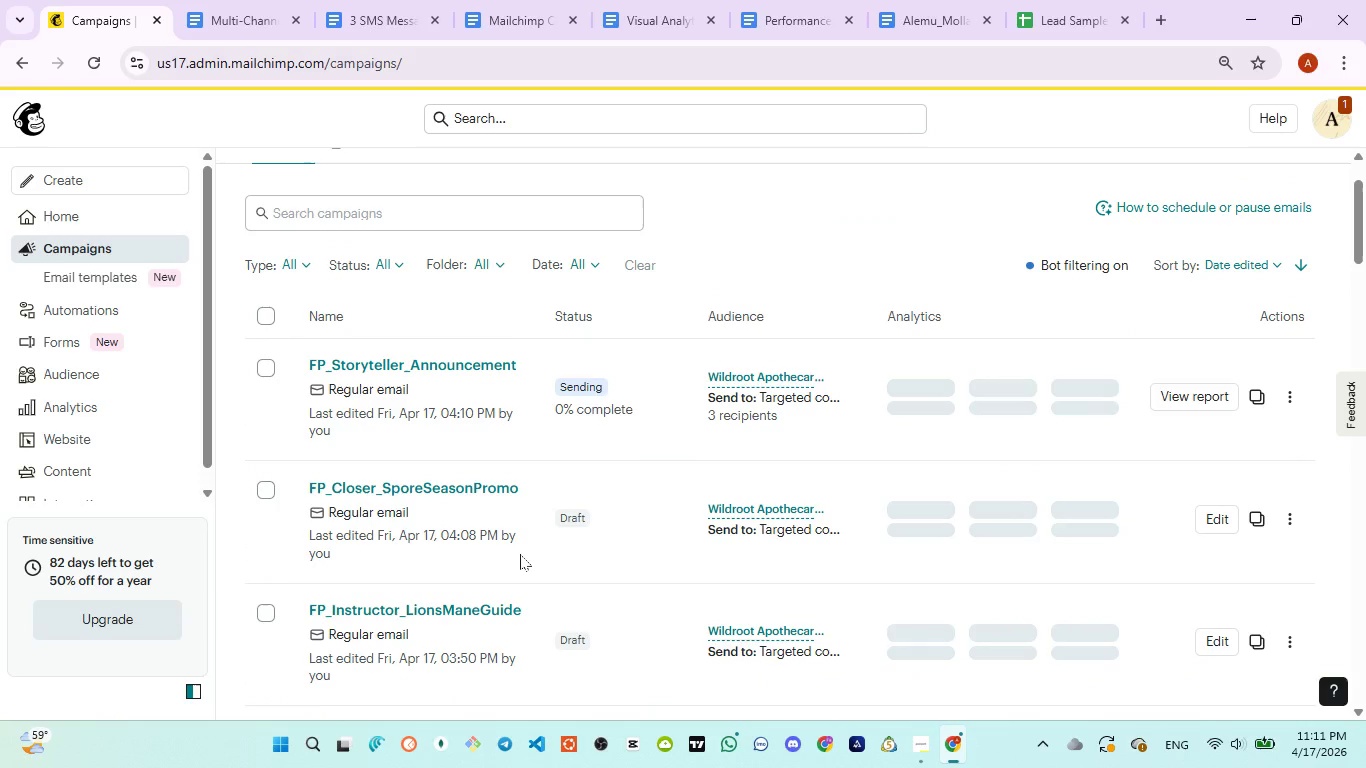 
scroll: coordinate [427, 452], scroll_direction: up, amount: 8.0
 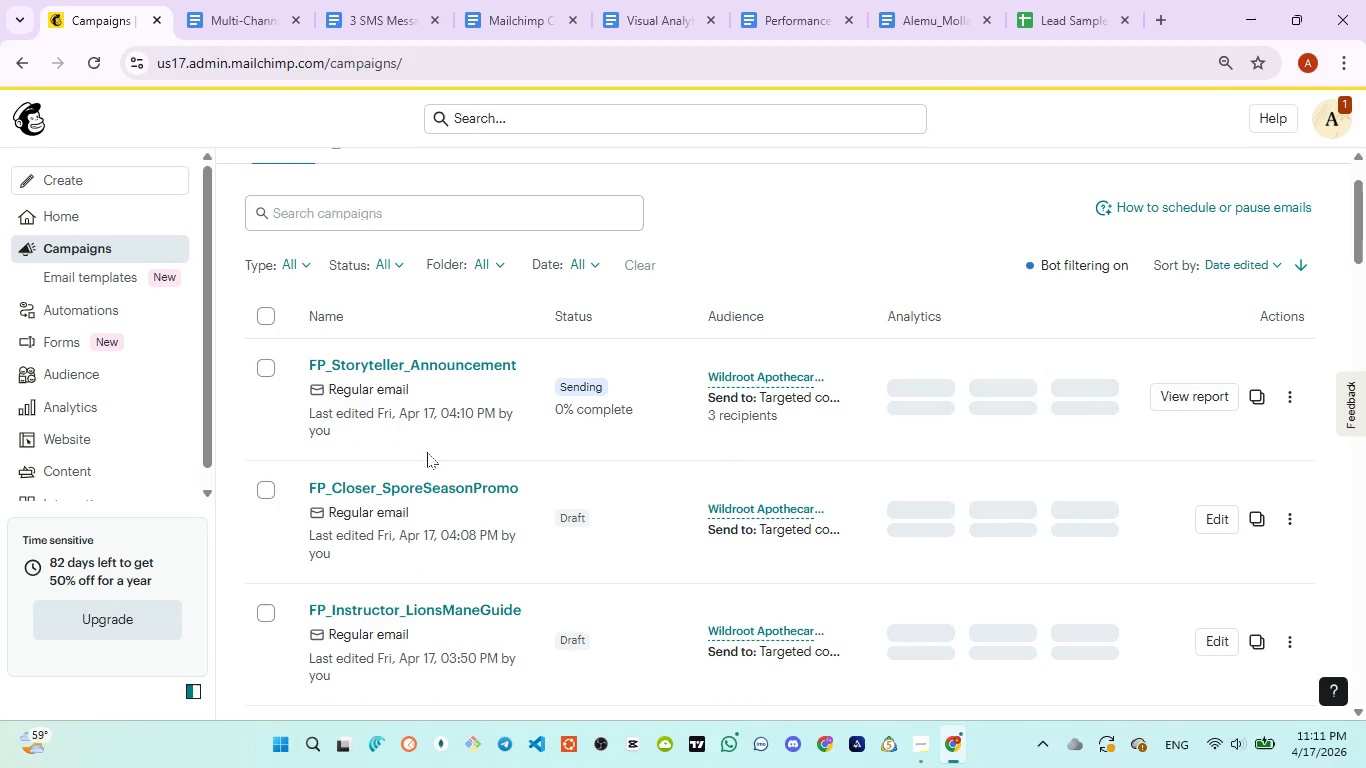 
scroll: coordinate [427, 452], scroll_direction: down, amount: 1.0
 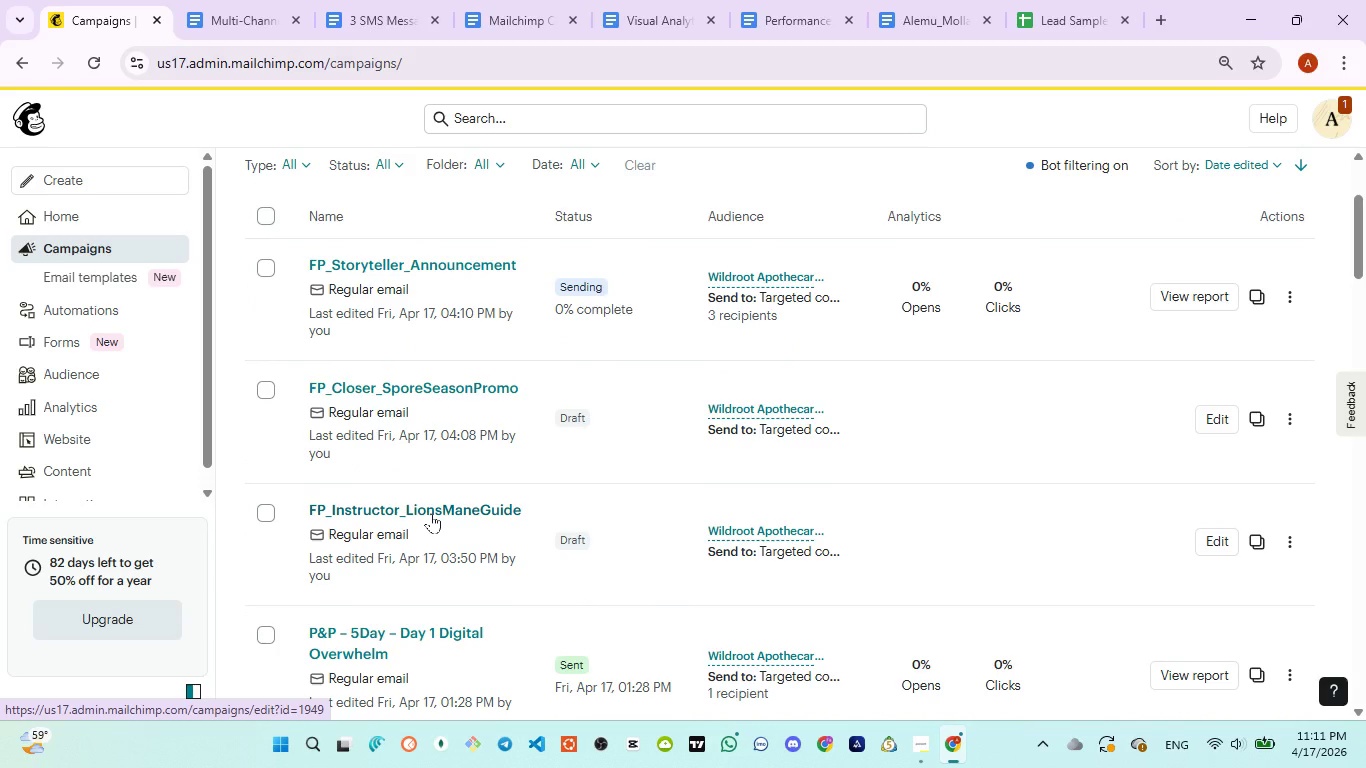 
left_click([431, 513])
 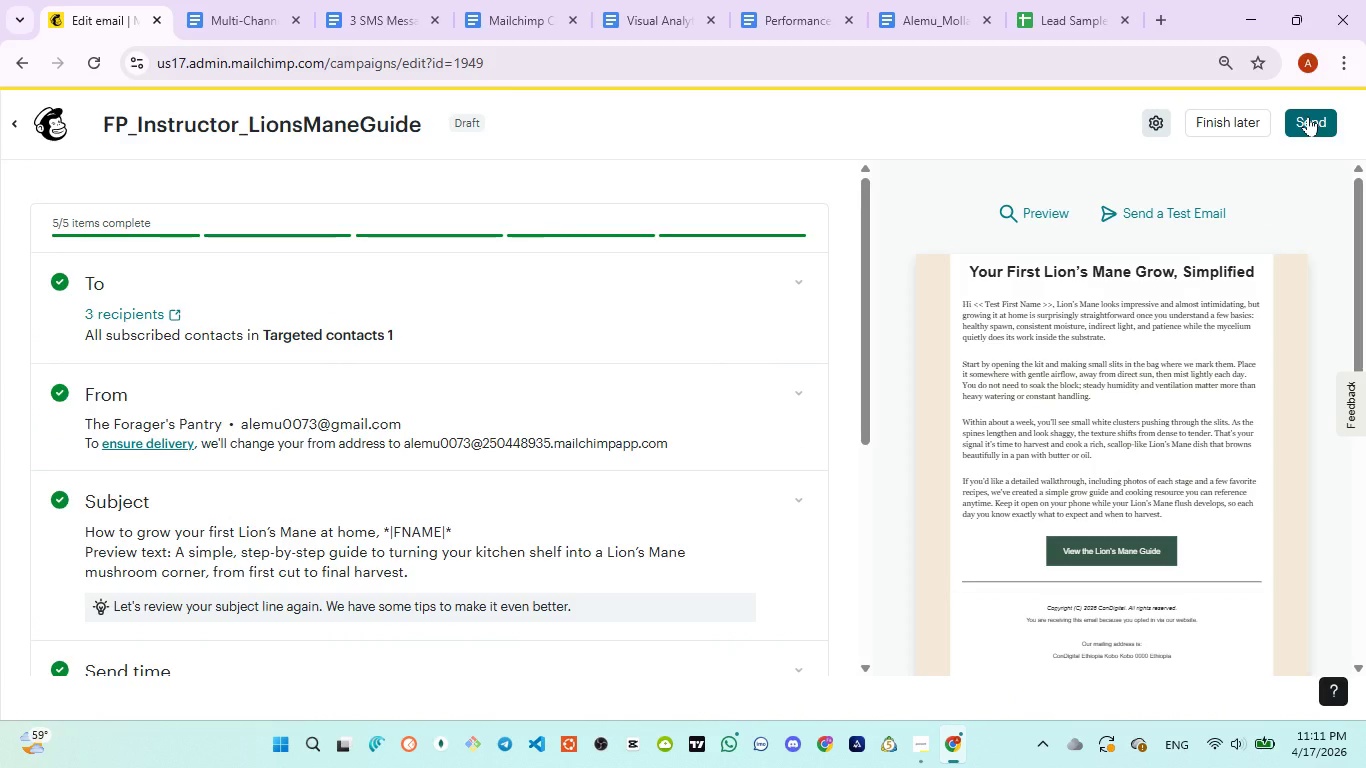 
wait(29.03)
 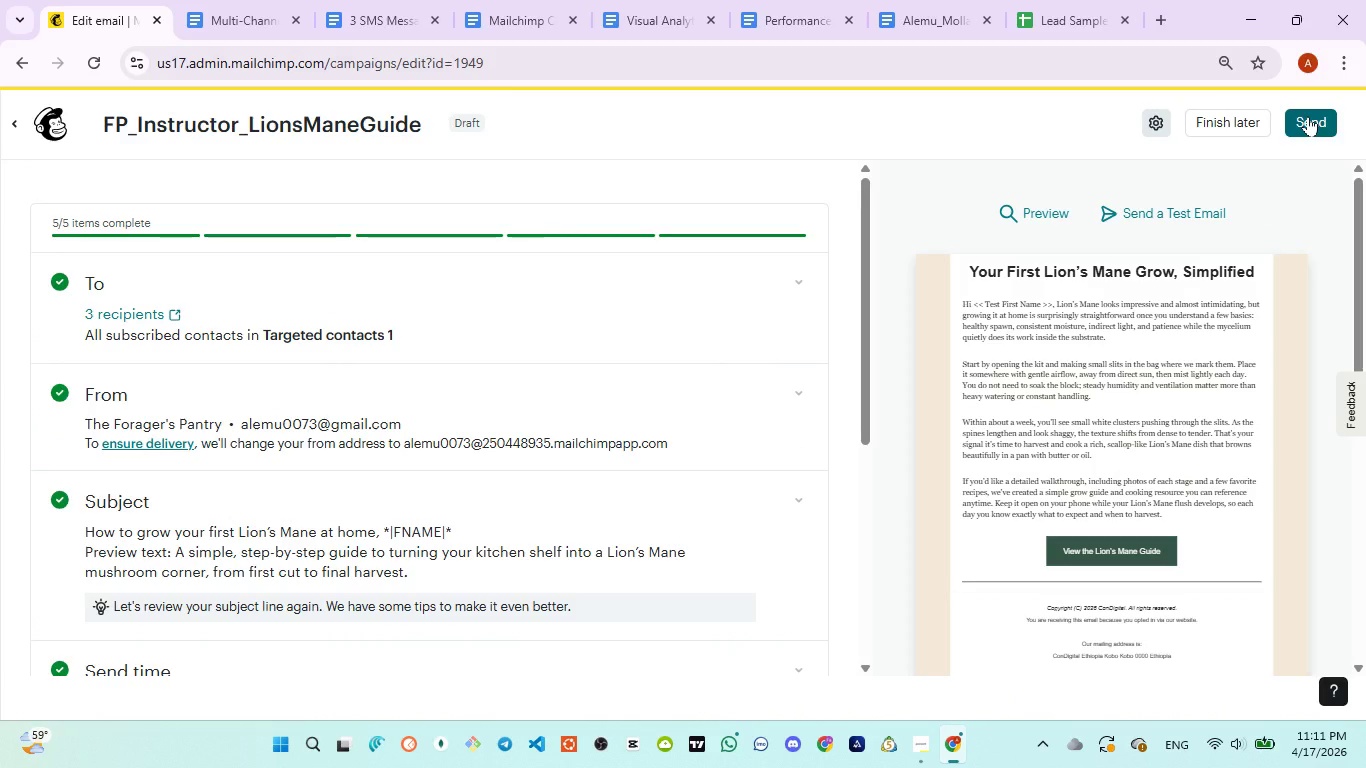 
left_click([1308, 116])
 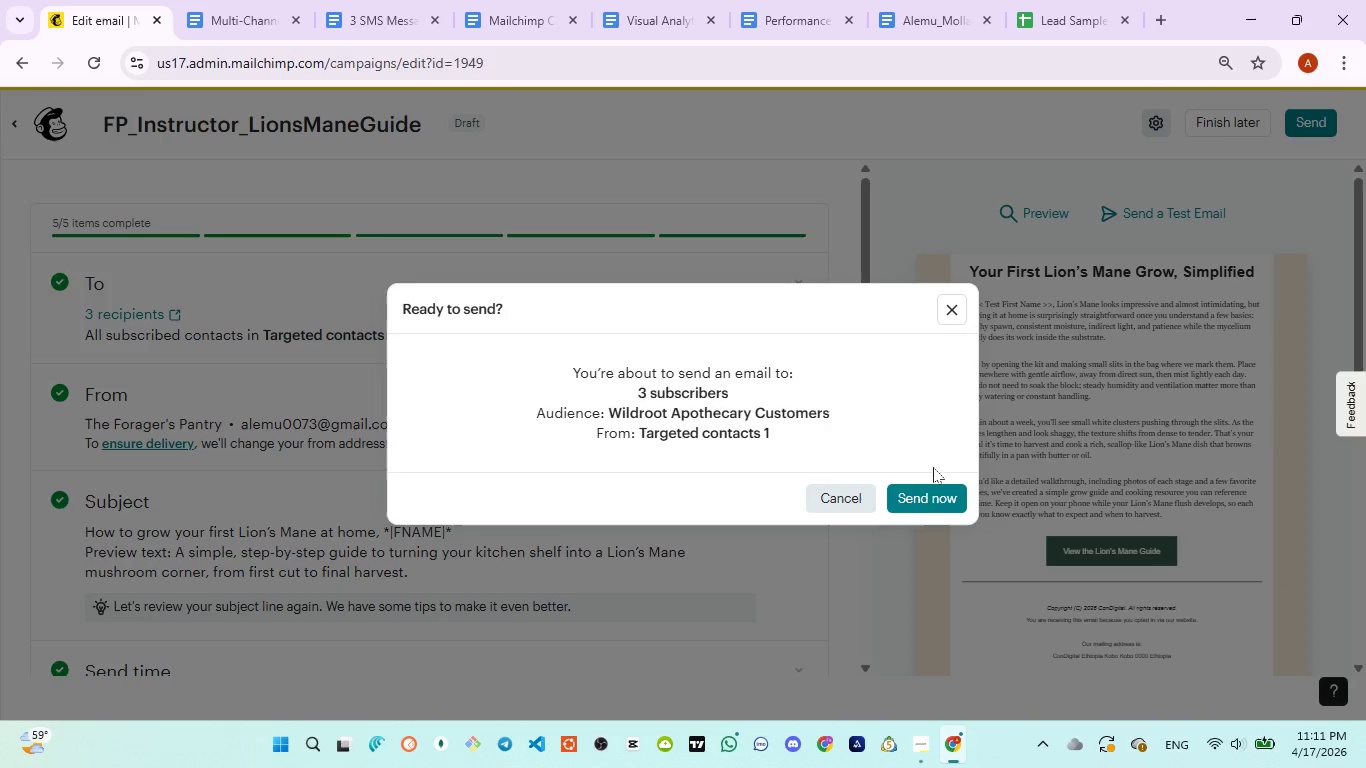 
left_click([931, 495])
 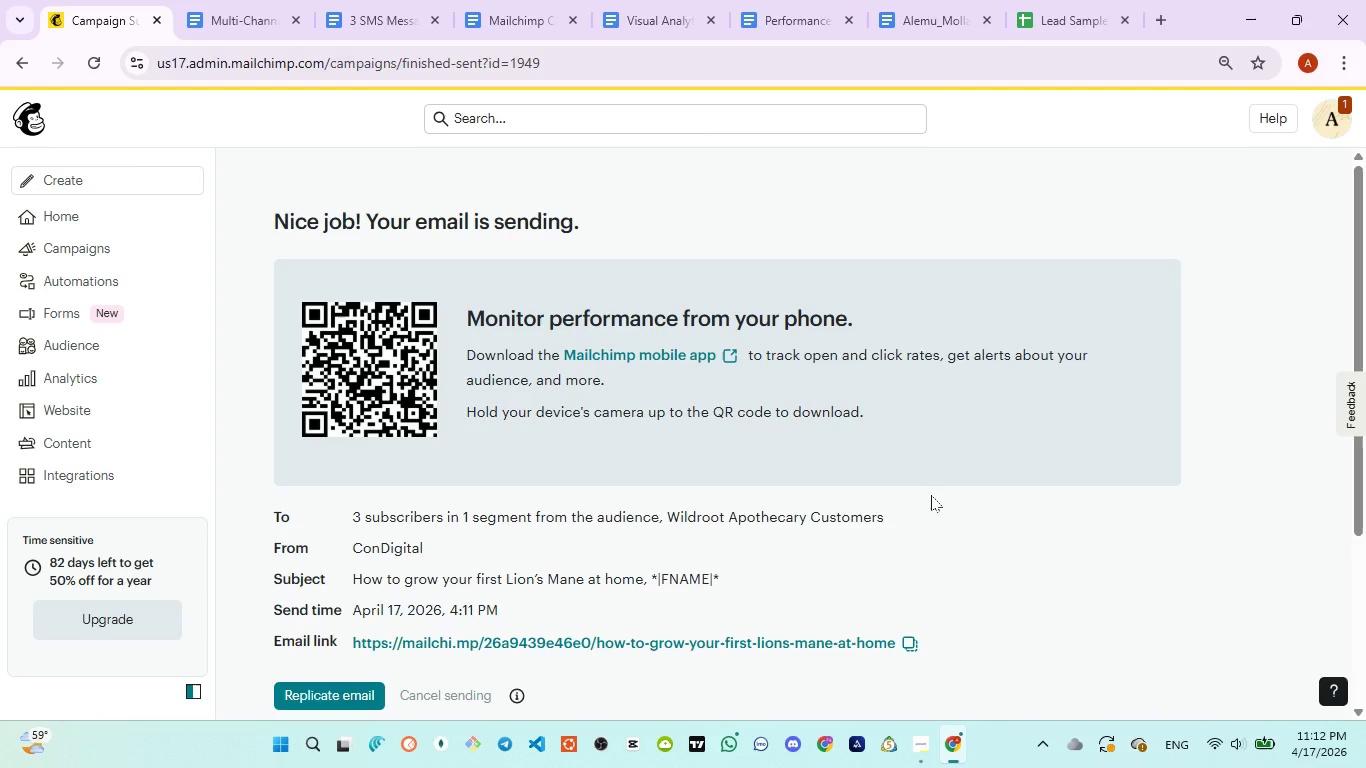 
wait(42.25)
 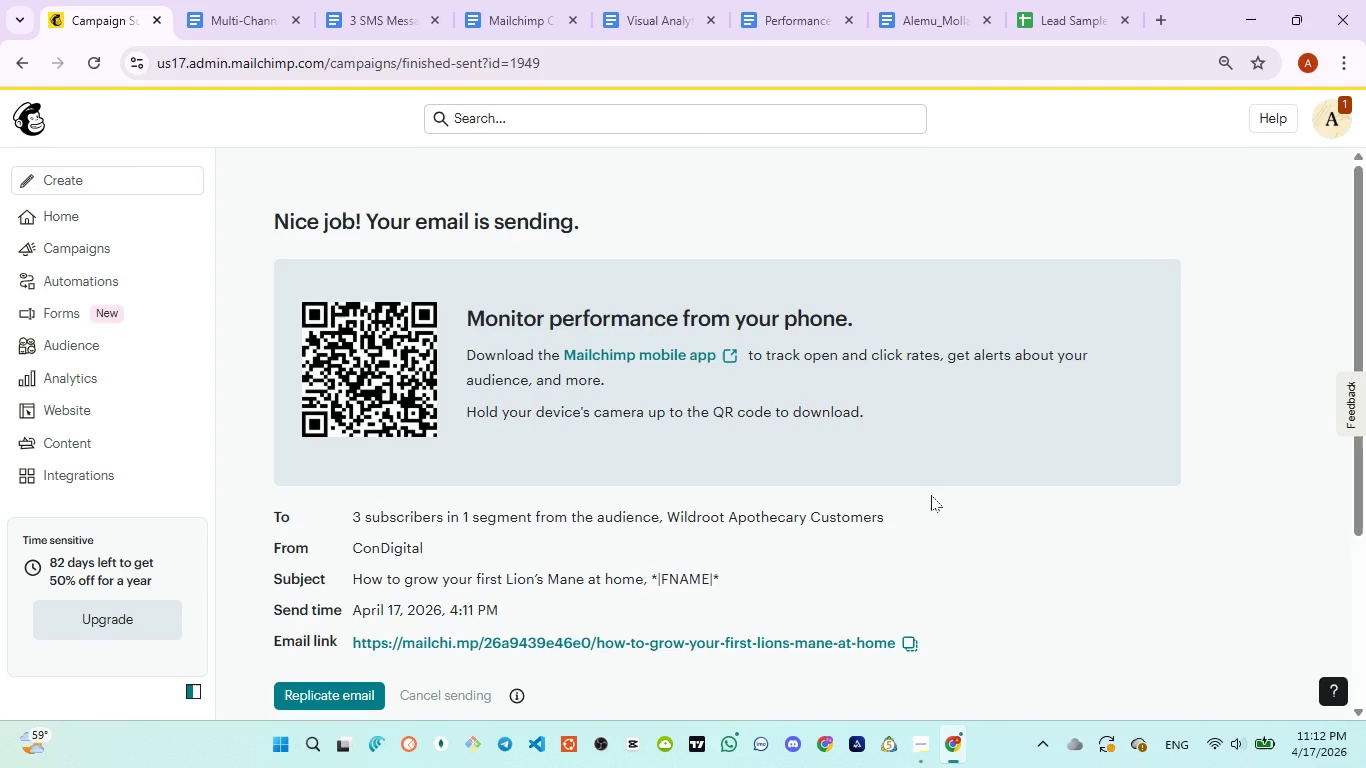 
left_click([146, 249])
 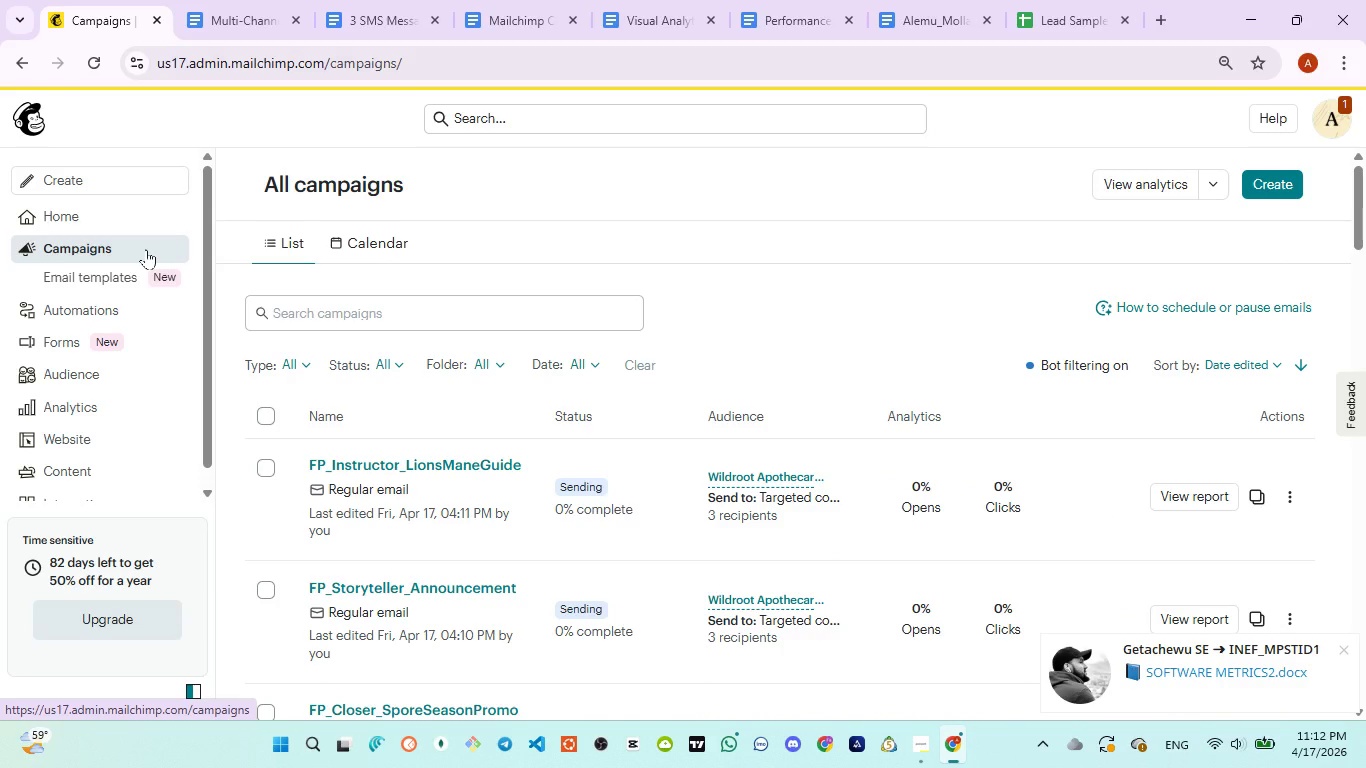 
wait(22.42)
 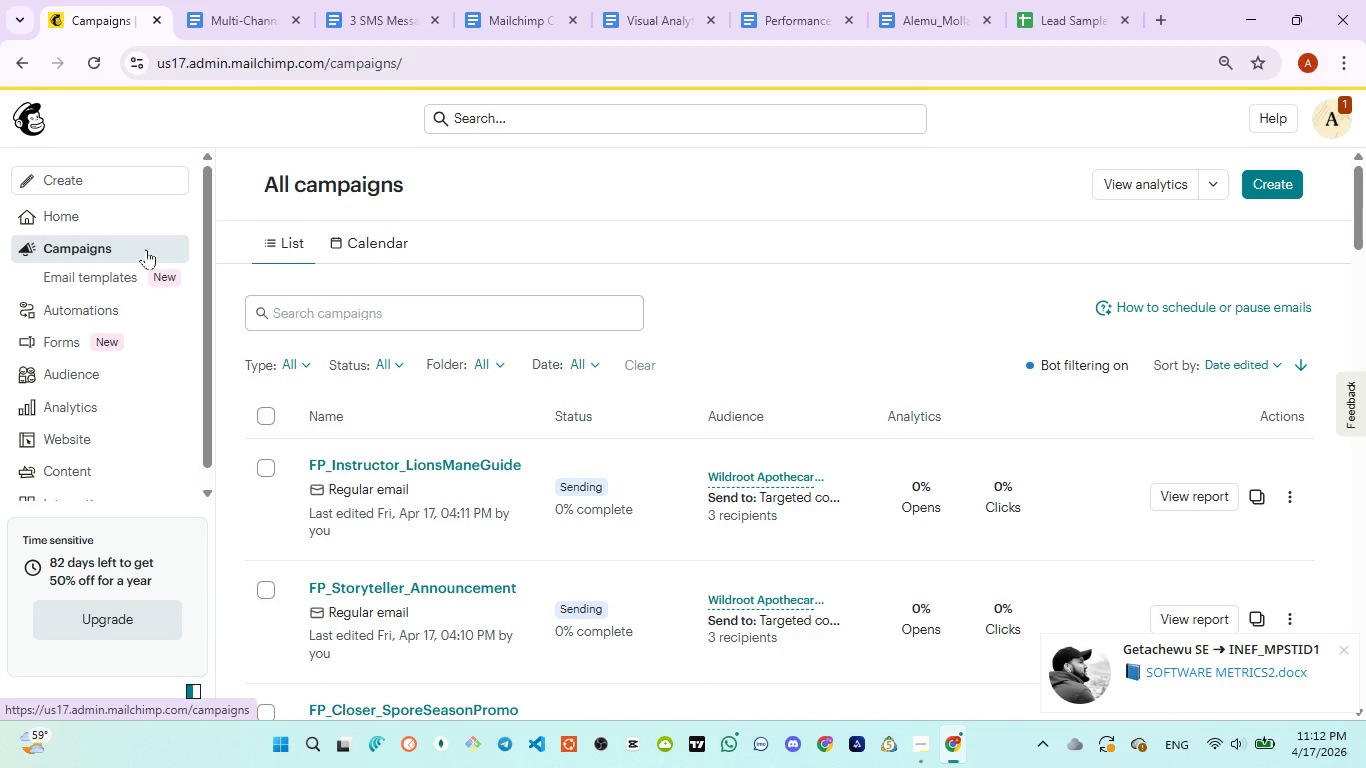 
left_click([1345, 643])
 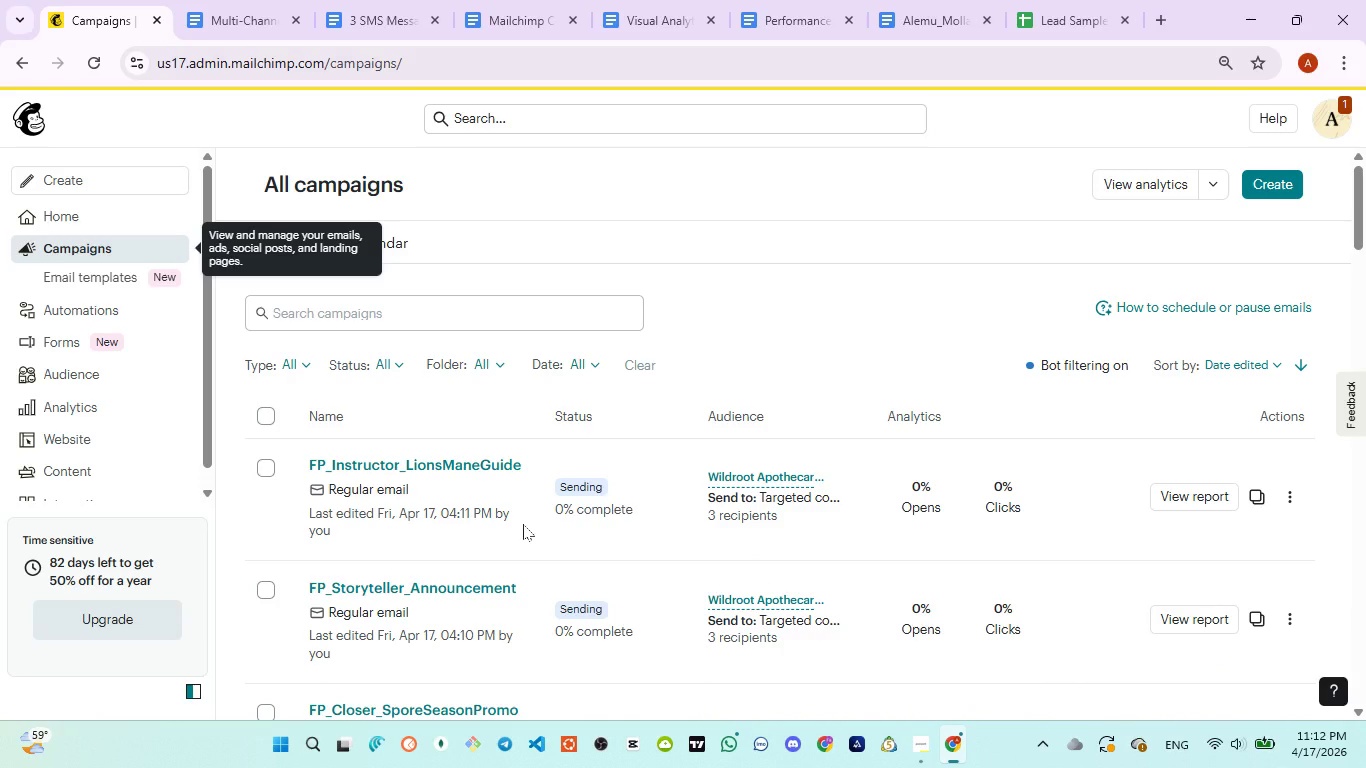 
scroll: coordinate [523, 534], scroll_direction: down, amount: 2.0
 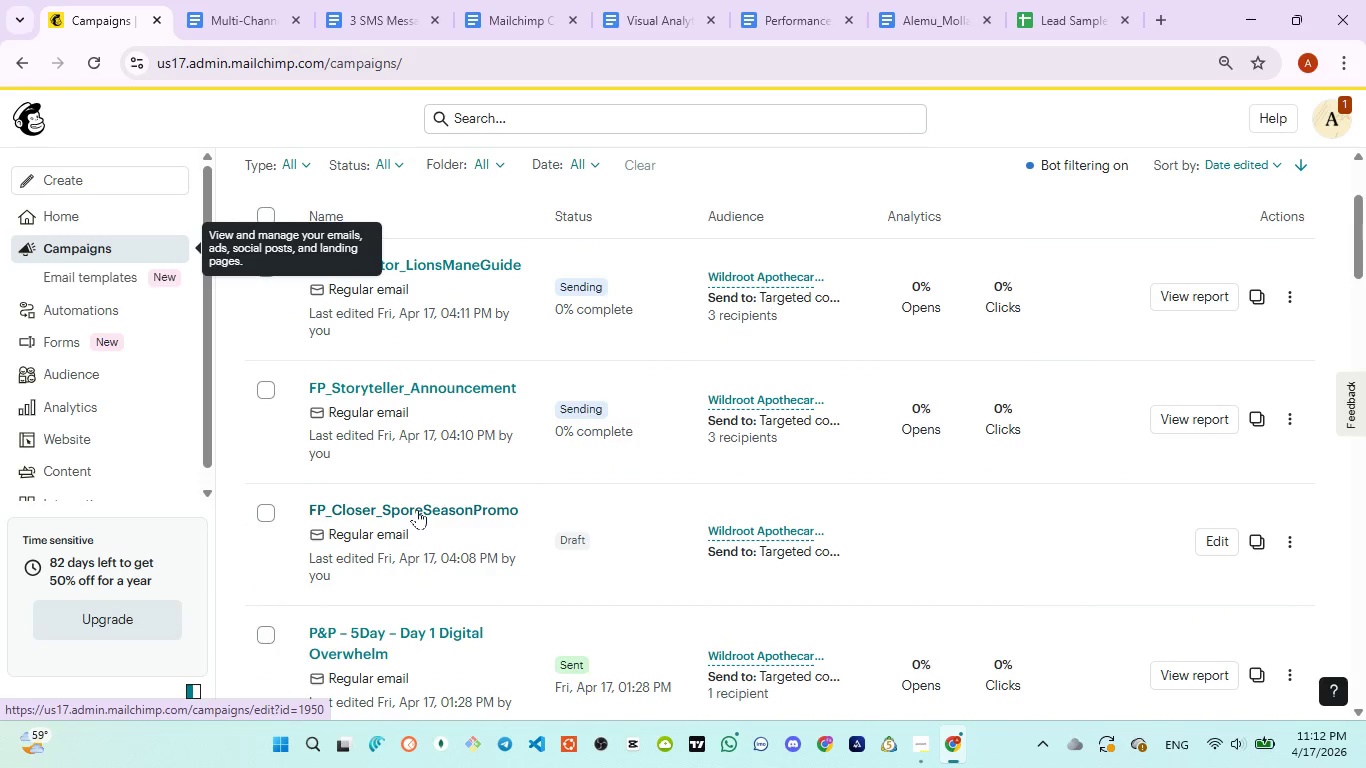 
left_click([416, 509])
 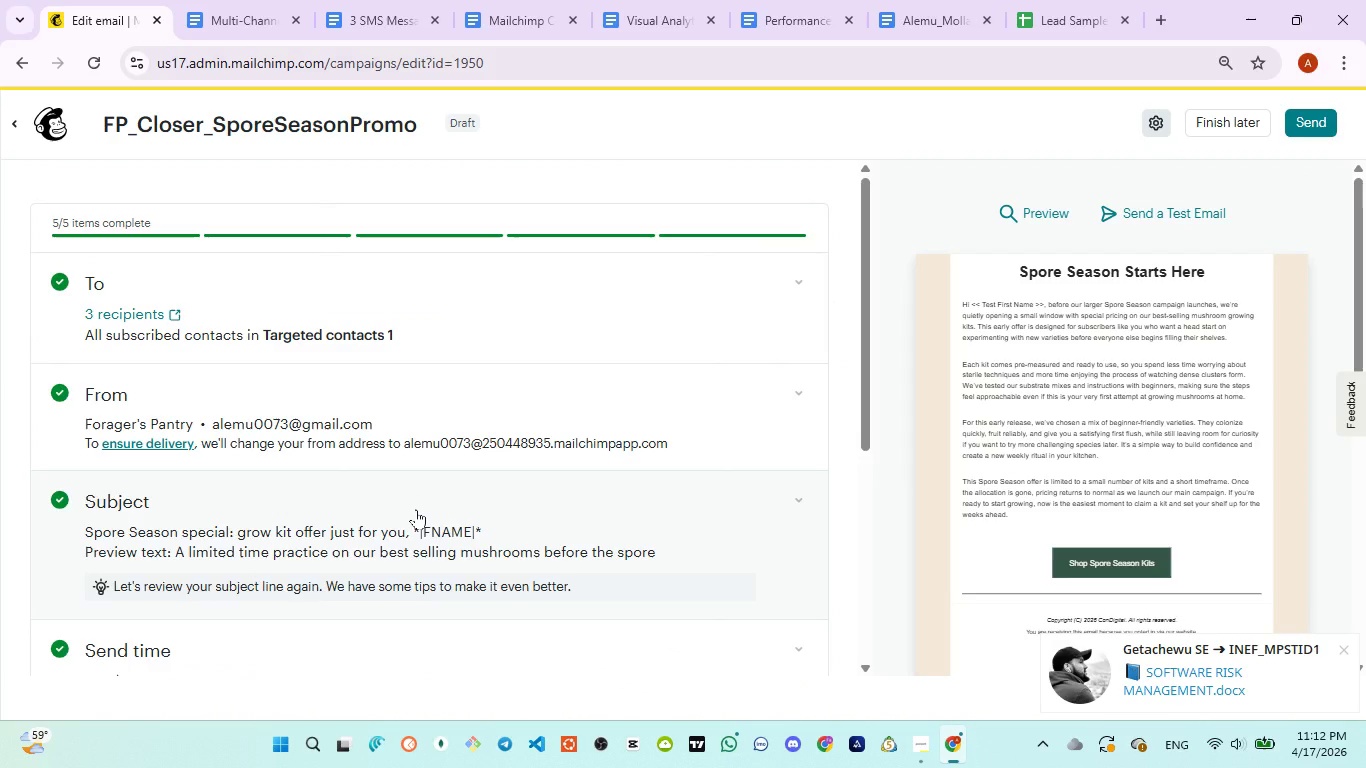 
wait(9.14)
 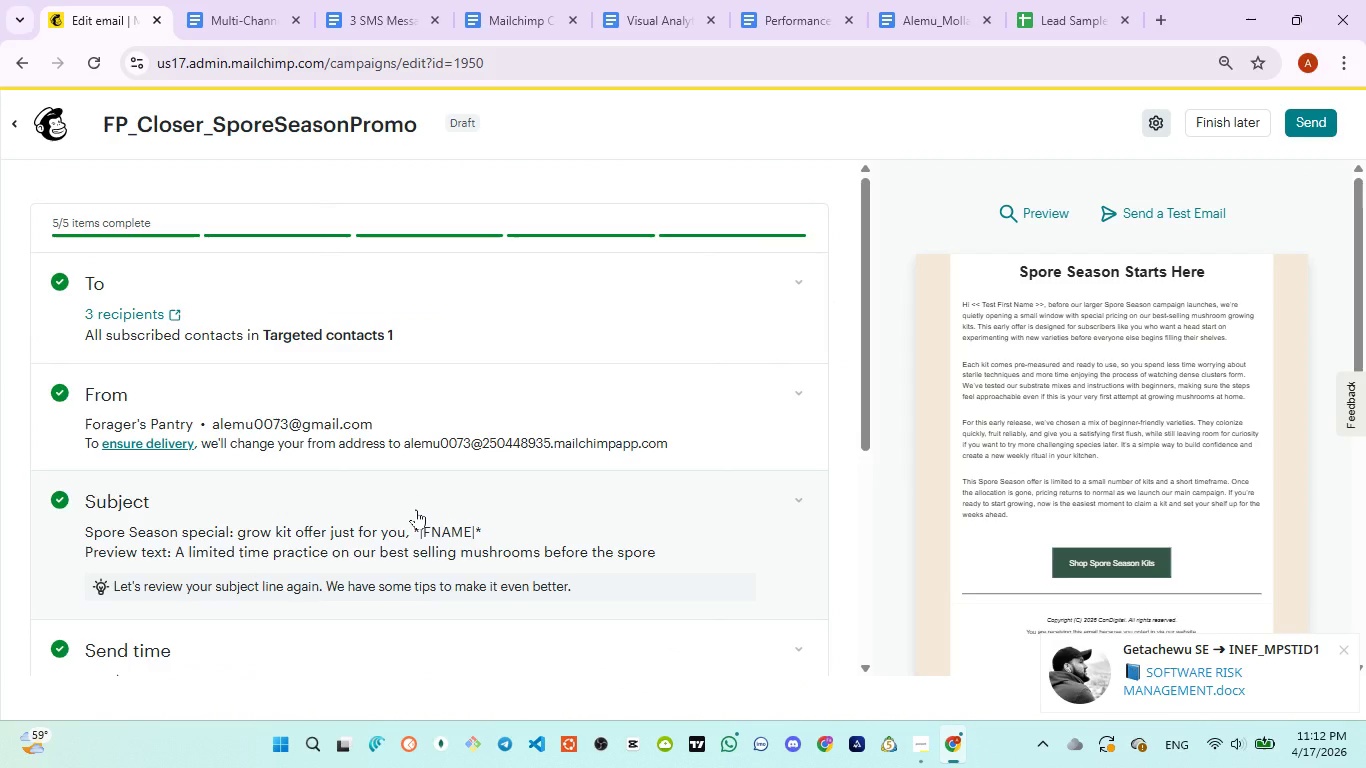 
left_click([1311, 127])
 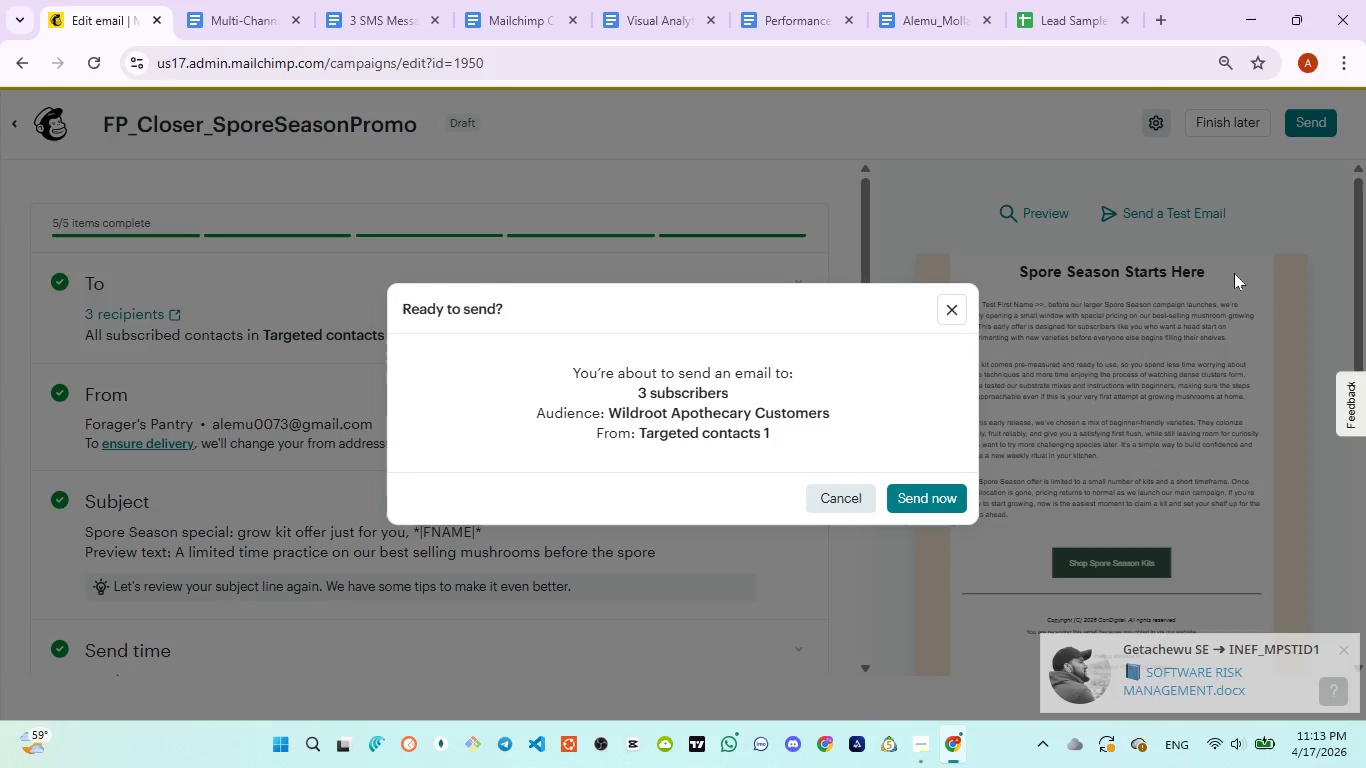 
wait(5.34)
 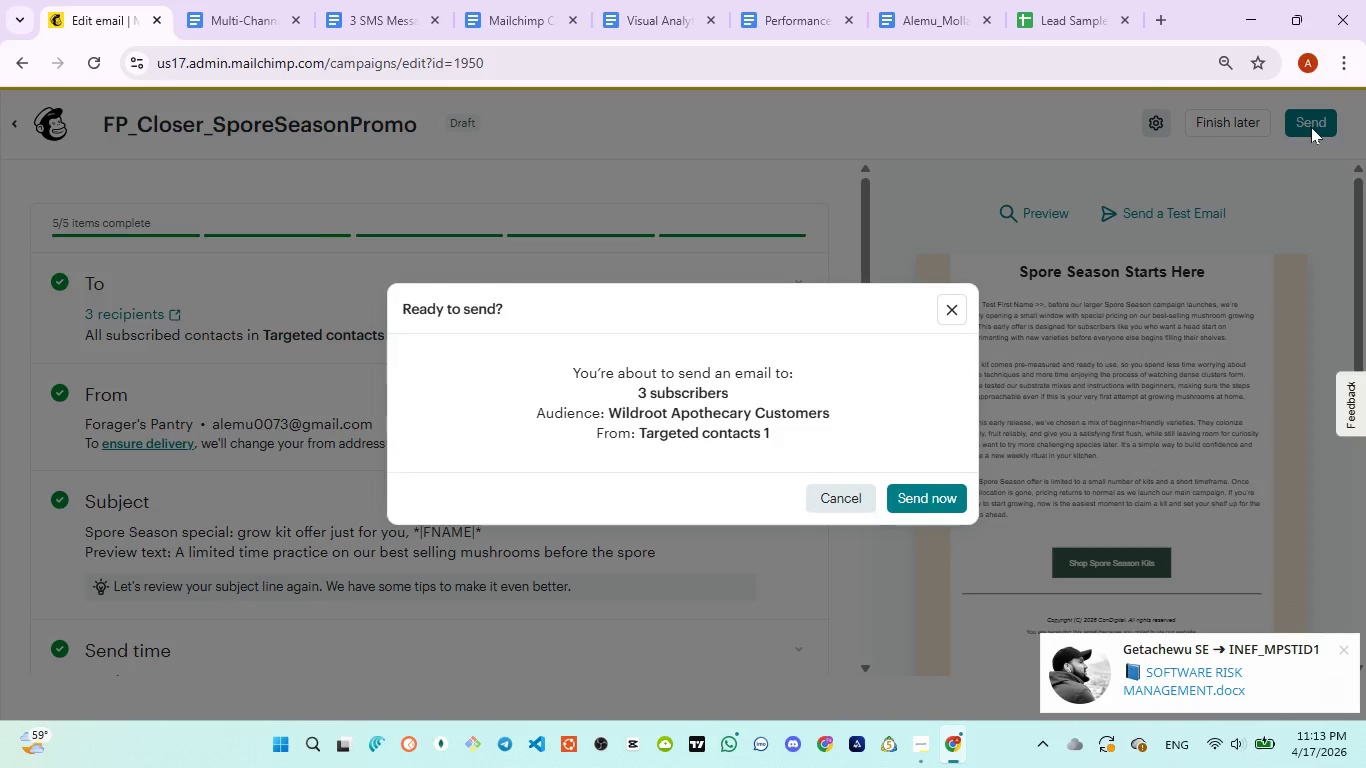 
left_click([923, 496])
 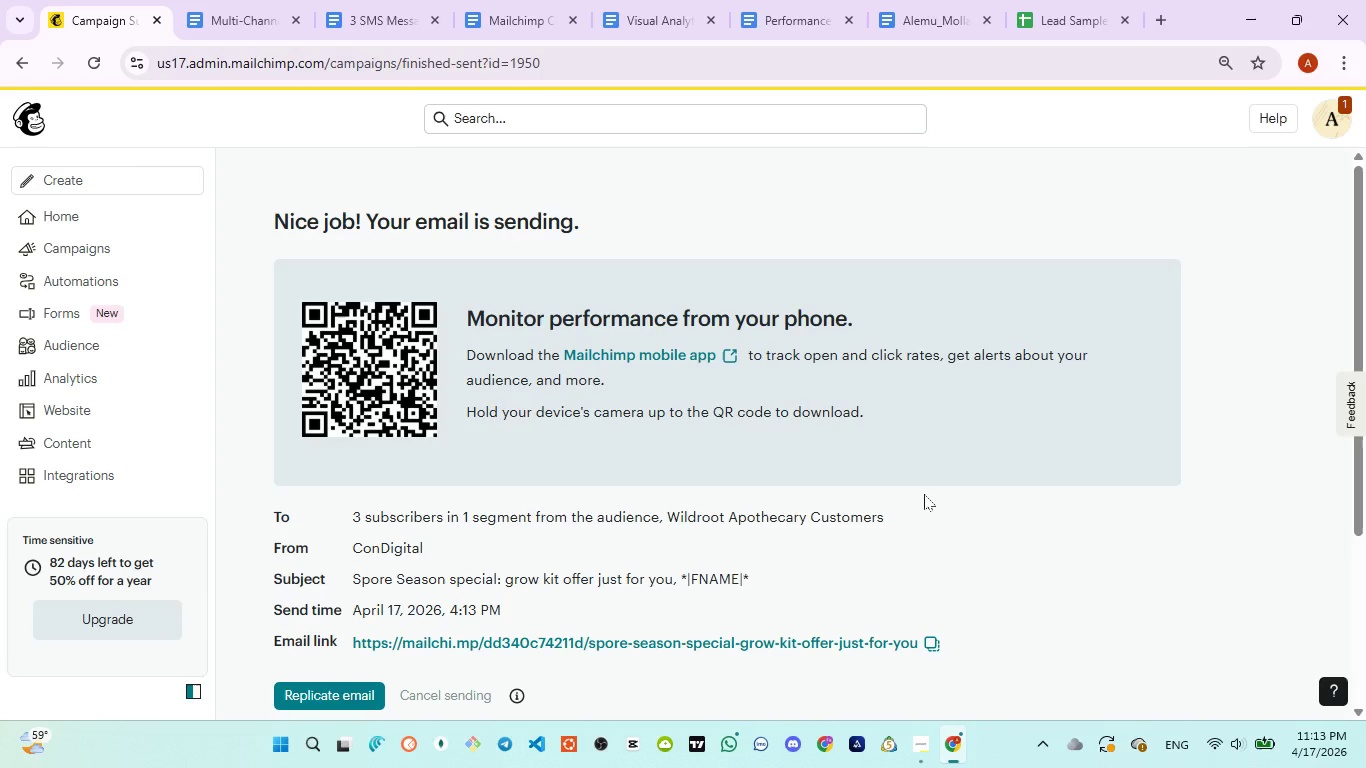 
wait(31.84)
 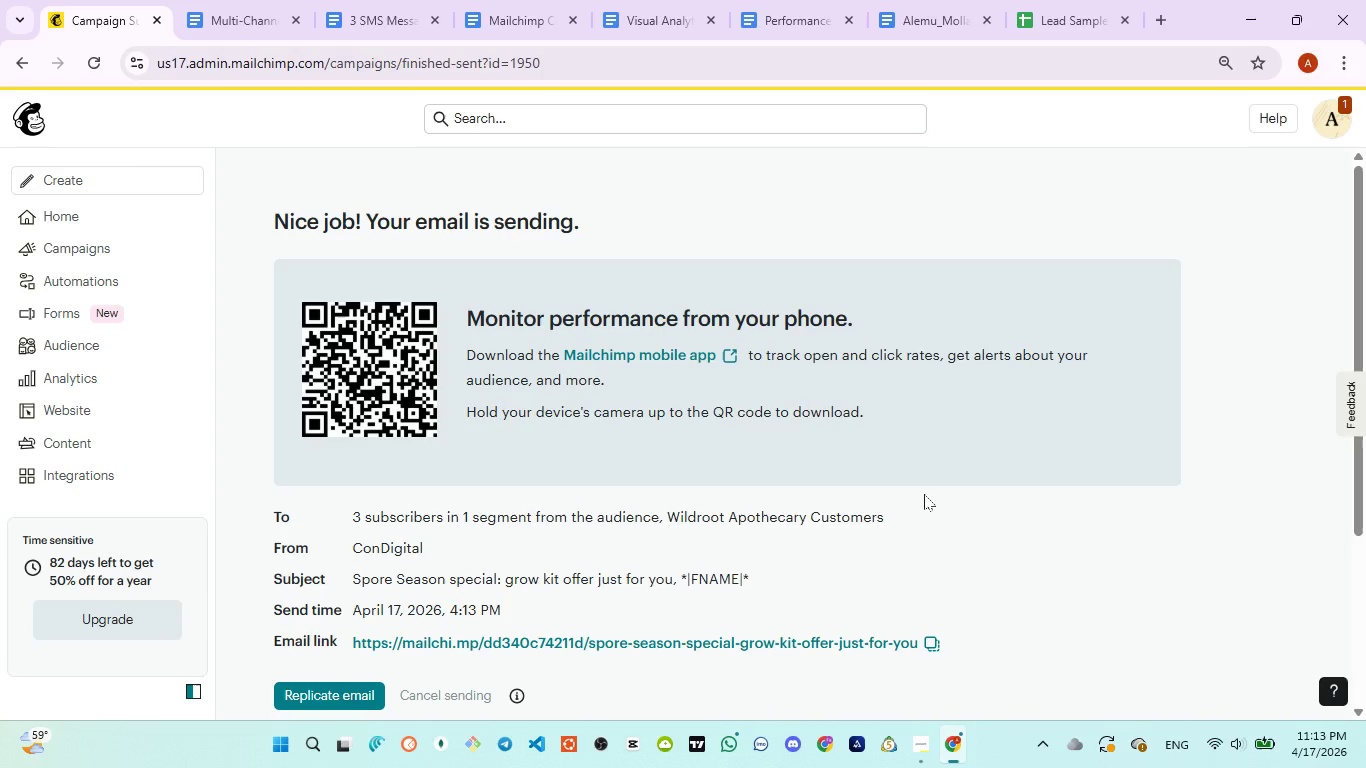 
left_click([82, 247])
 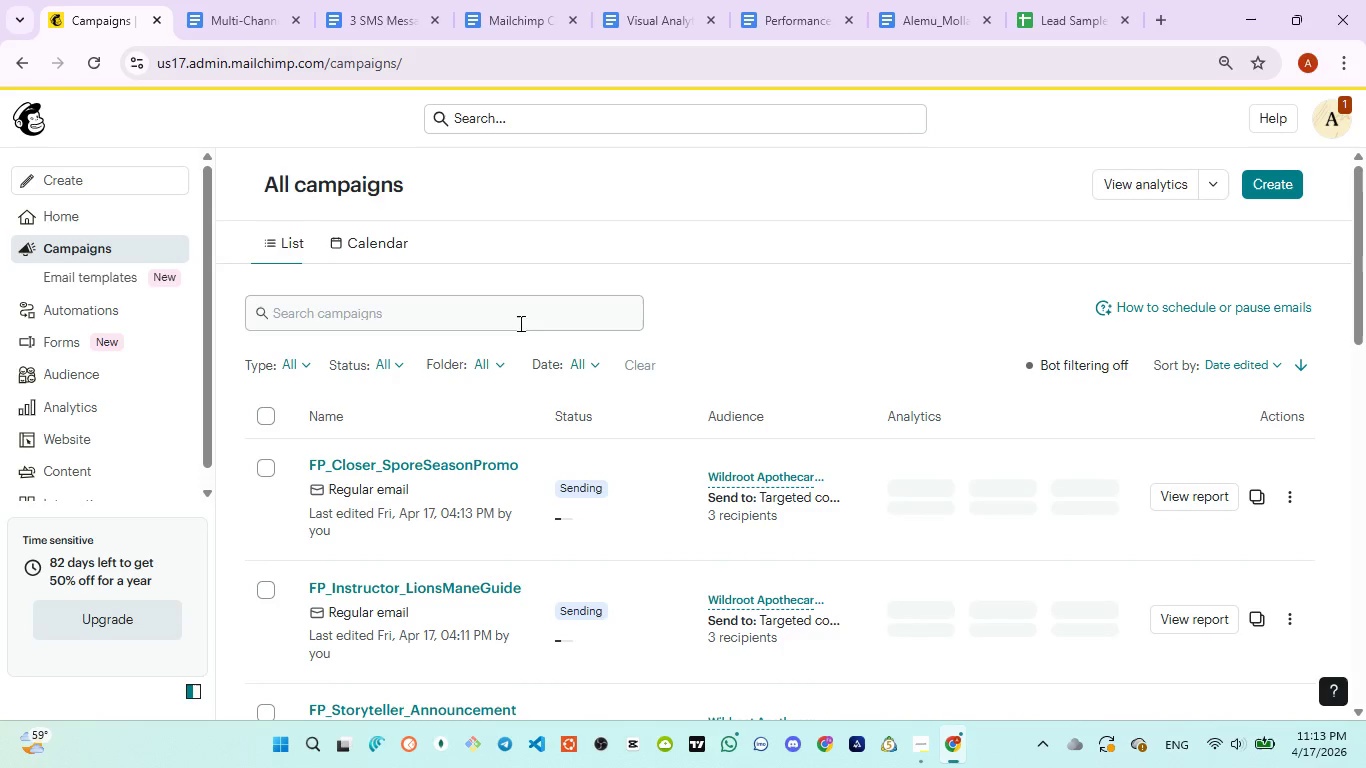 
scroll: coordinate [678, 495], scroll_direction: down, amount: 2.0
 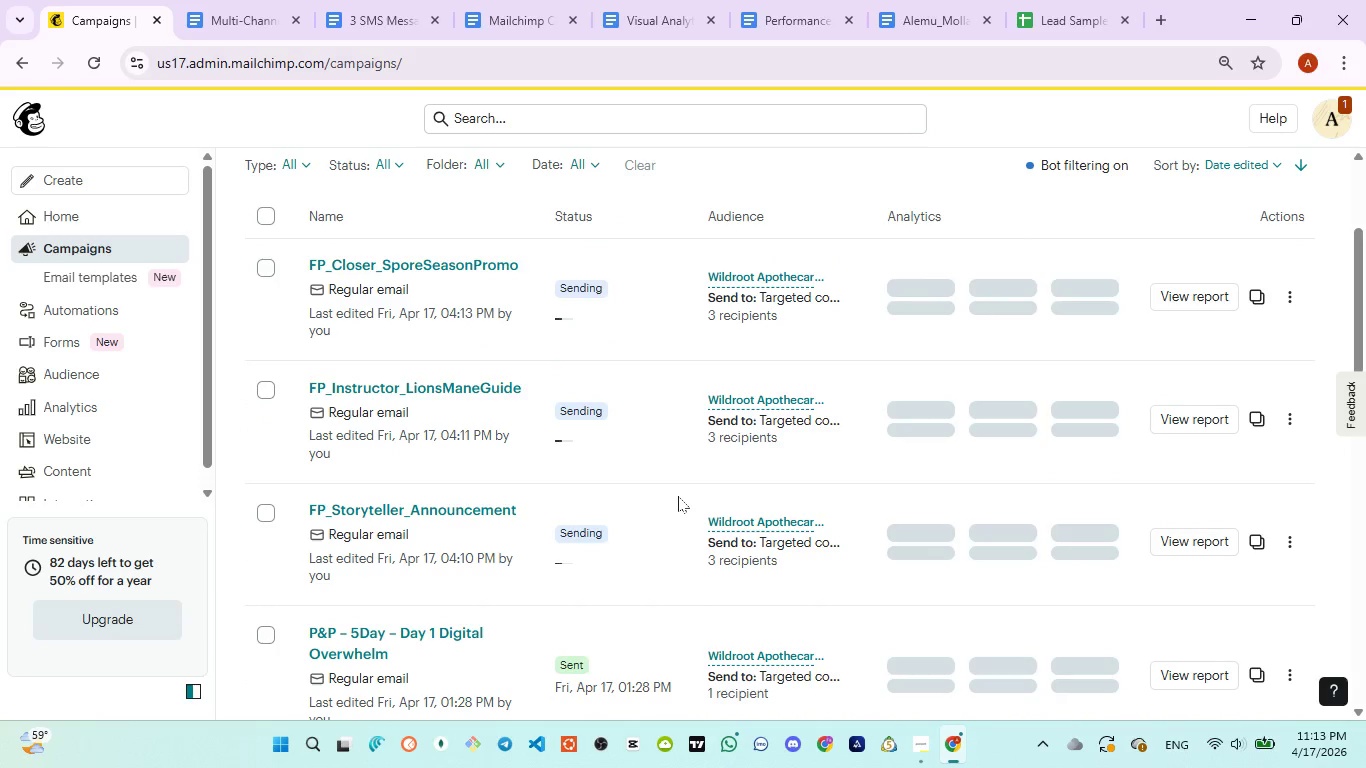 
scroll: coordinate [678, 496], scroll_direction: up, amount: 1.0
 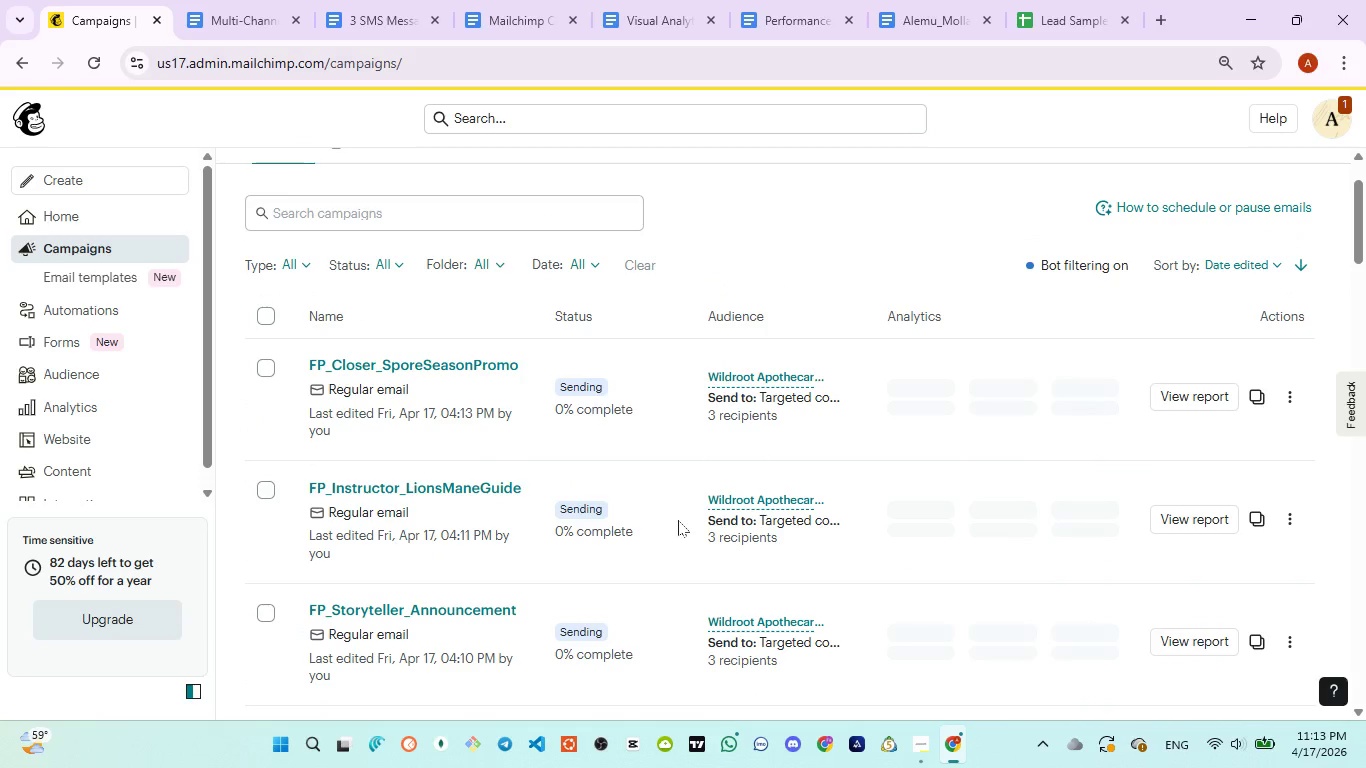 
scroll: coordinate [678, 520], scroll_direction: down, amount: 1.0
 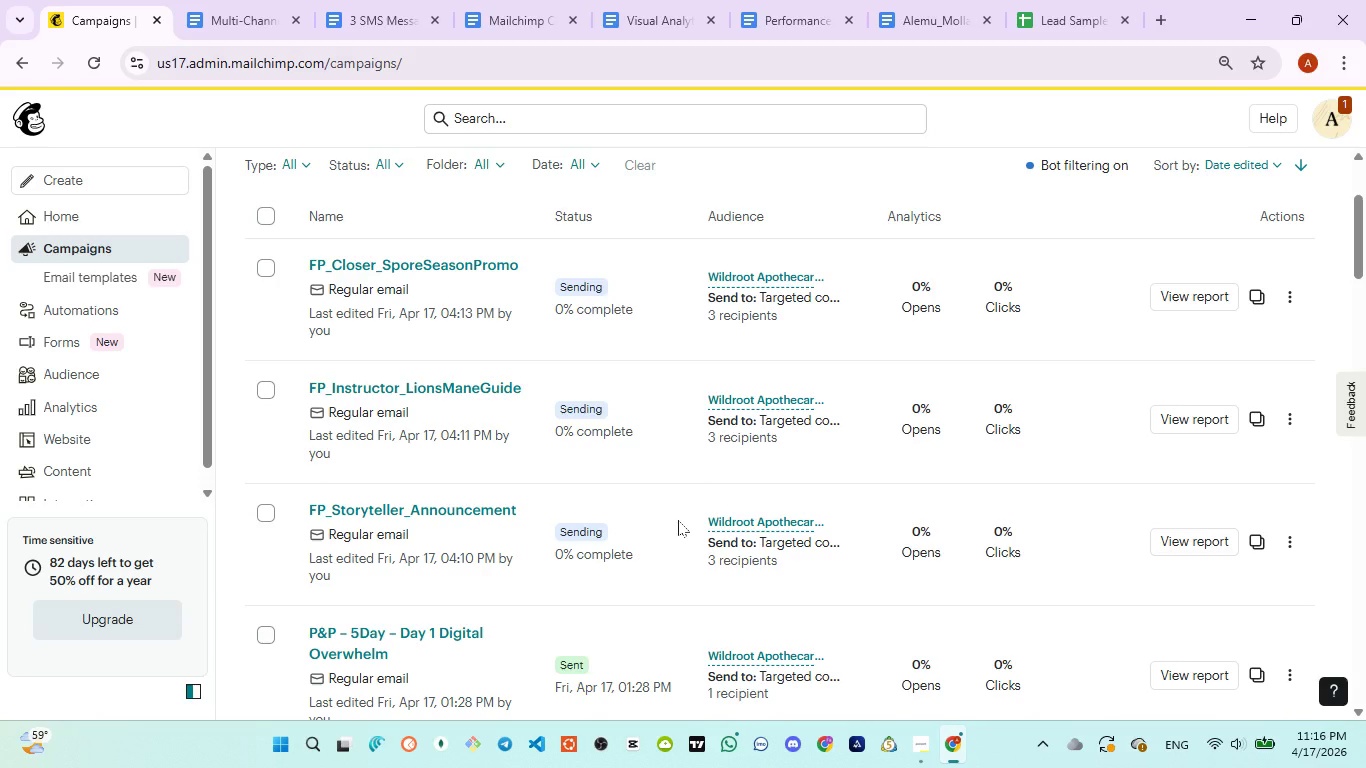 
wait(155.04)
 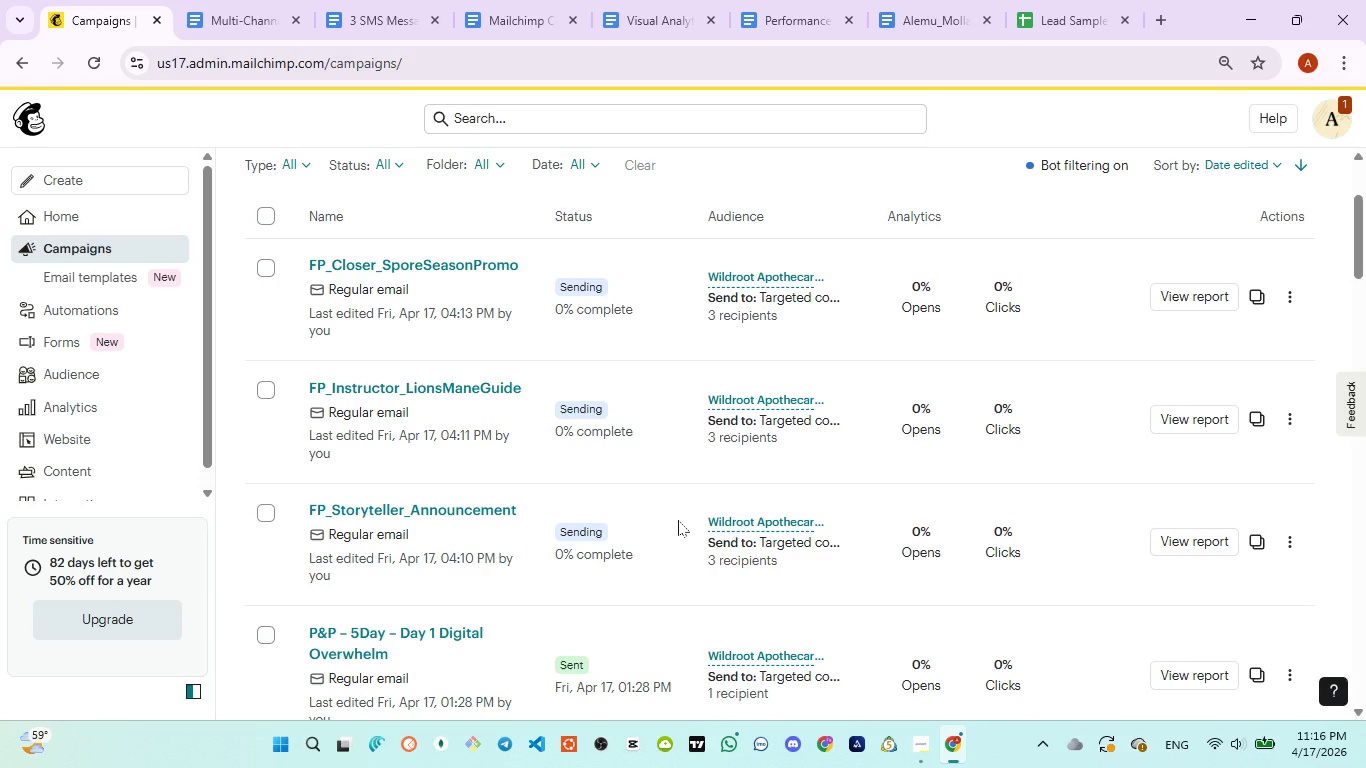 
left_click([1308, 62])
 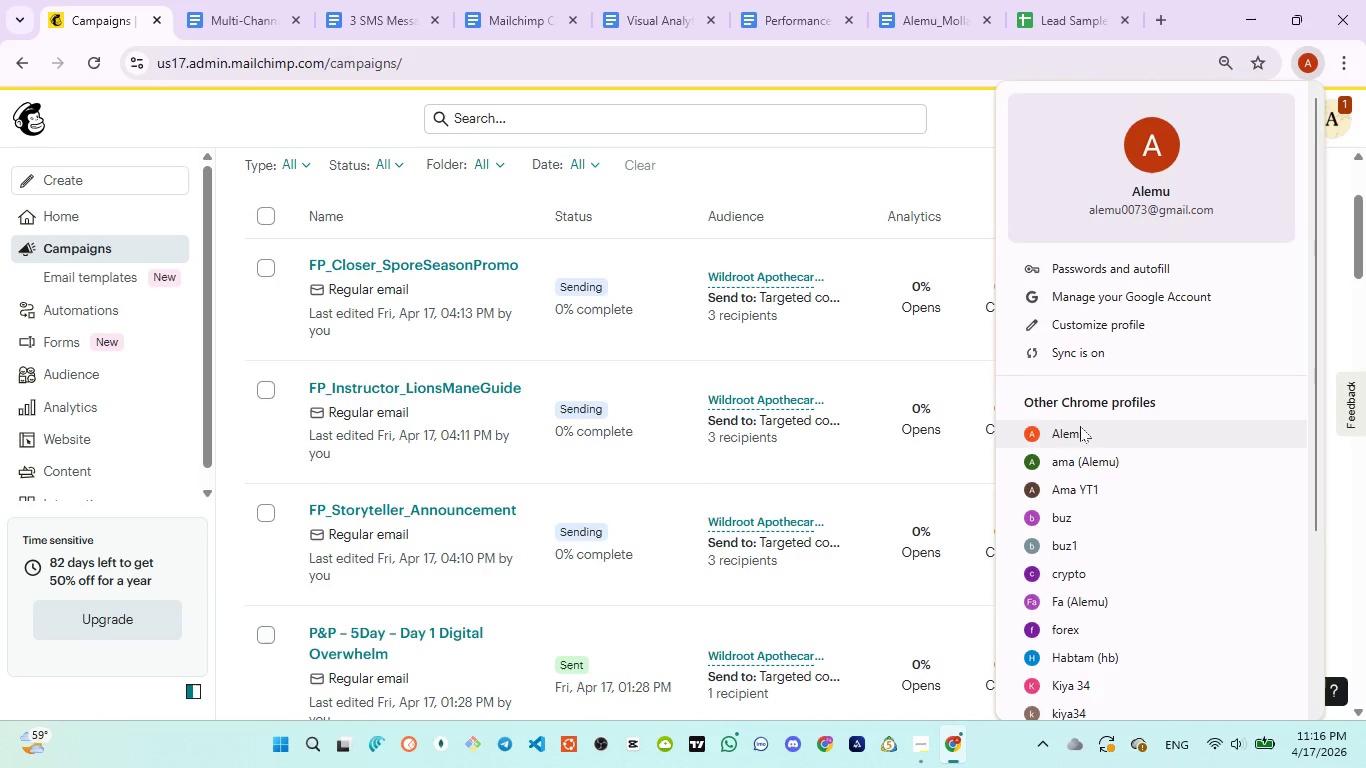 
left_click([1080, 426])
 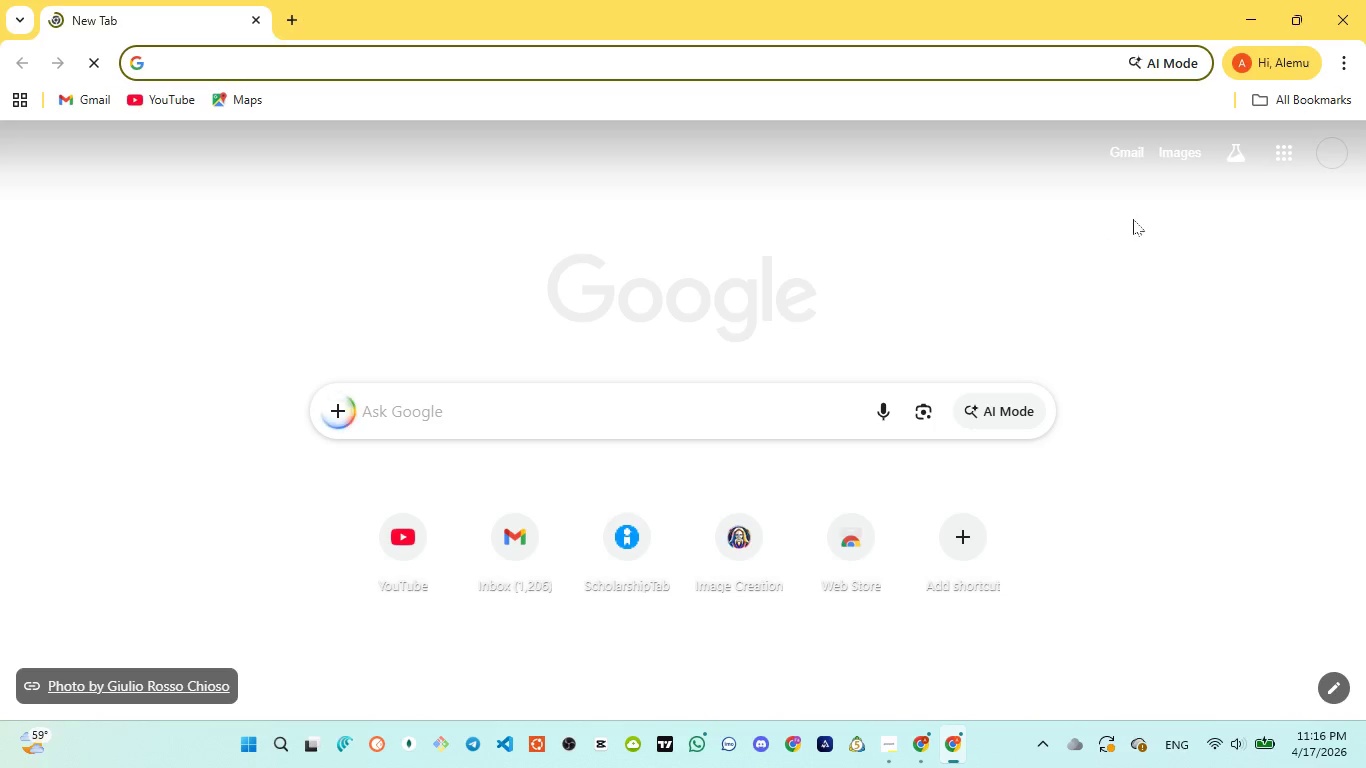 
left_click([1279, 150])
 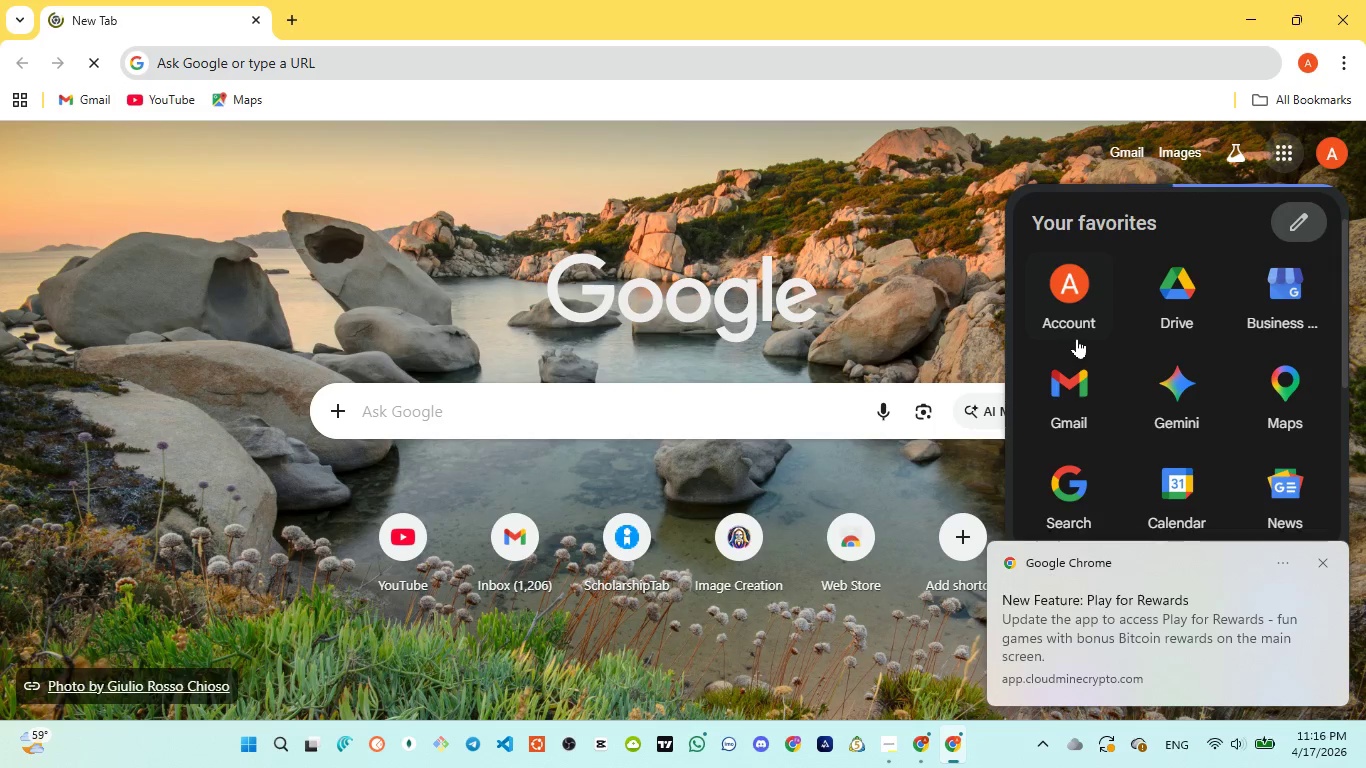 
left_click([1077, 380])
 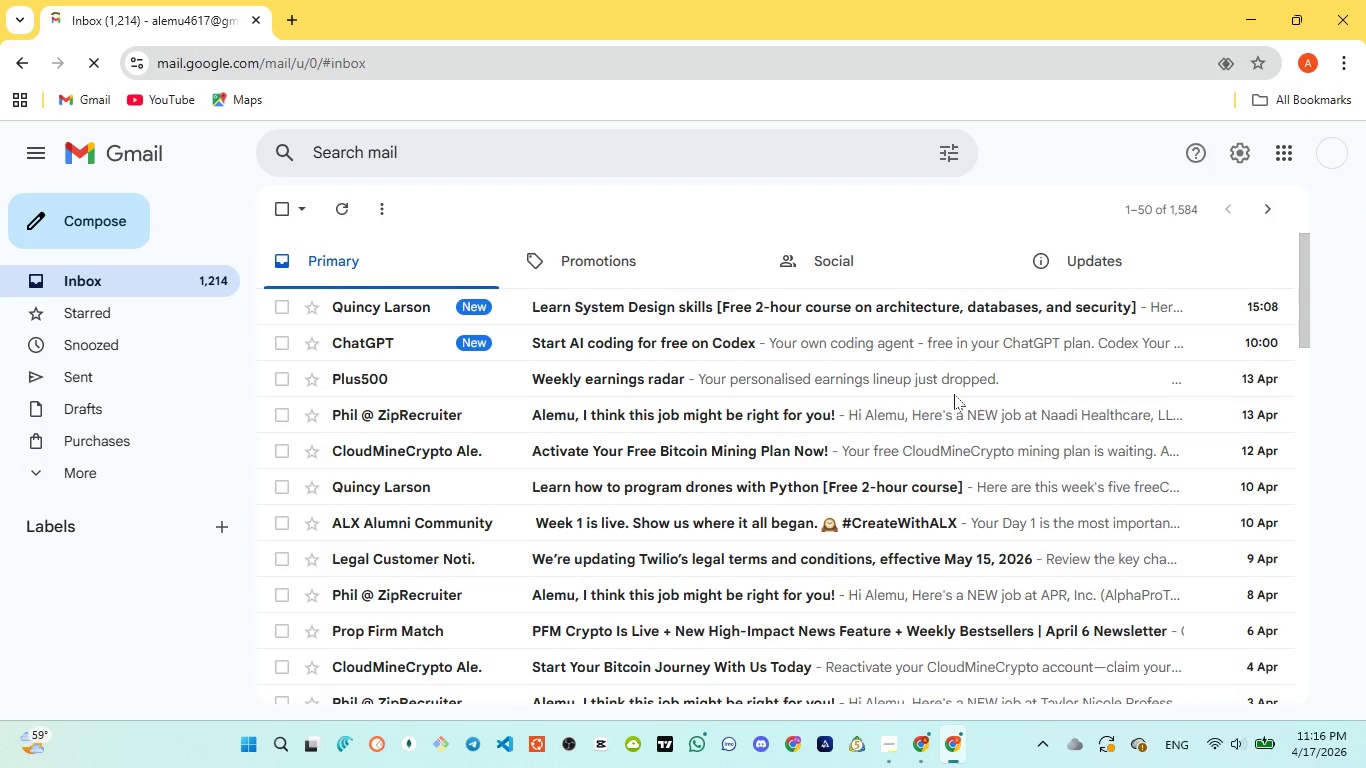 
wait(9.23)
 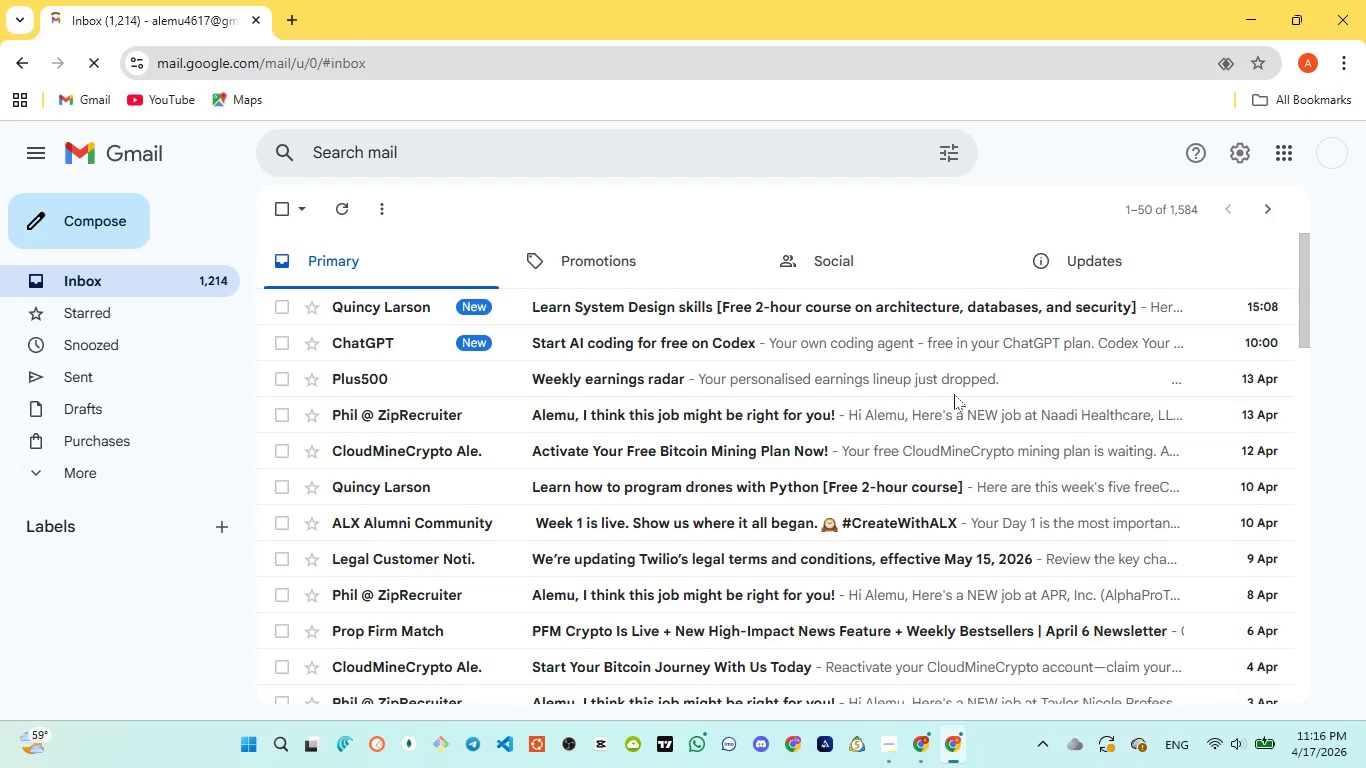 
scroll: coordinate [637, 414], scroll_direction: up, amount: 8.0
 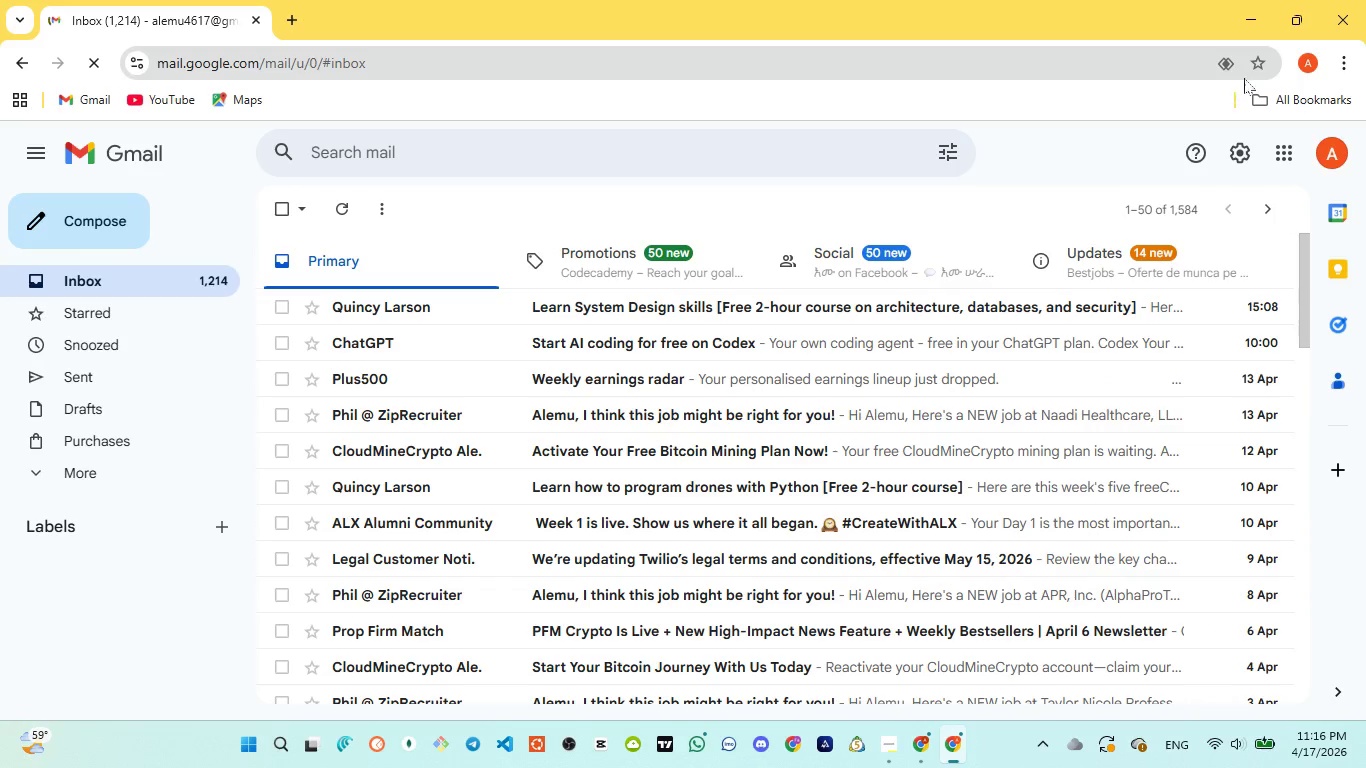 
left_click([1301, 60])
 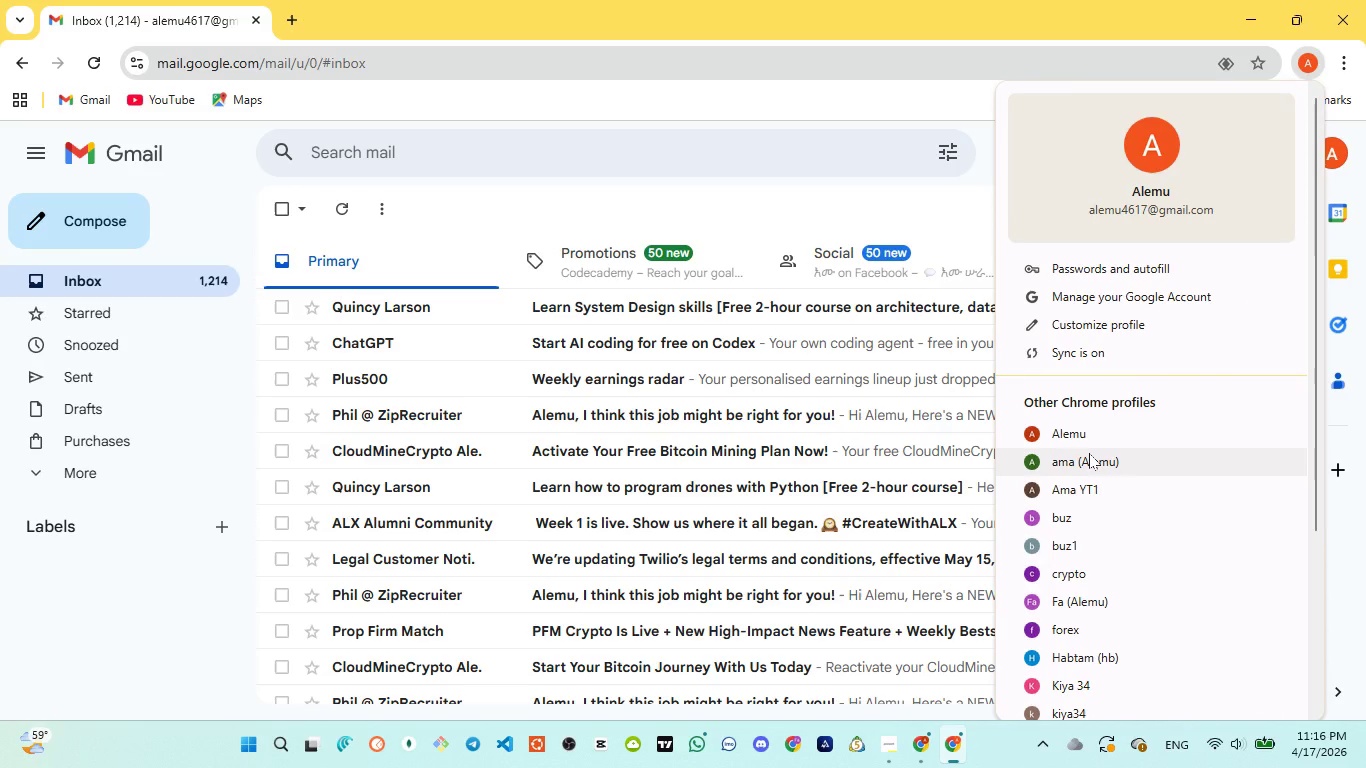 
left_click([1089, 453])
 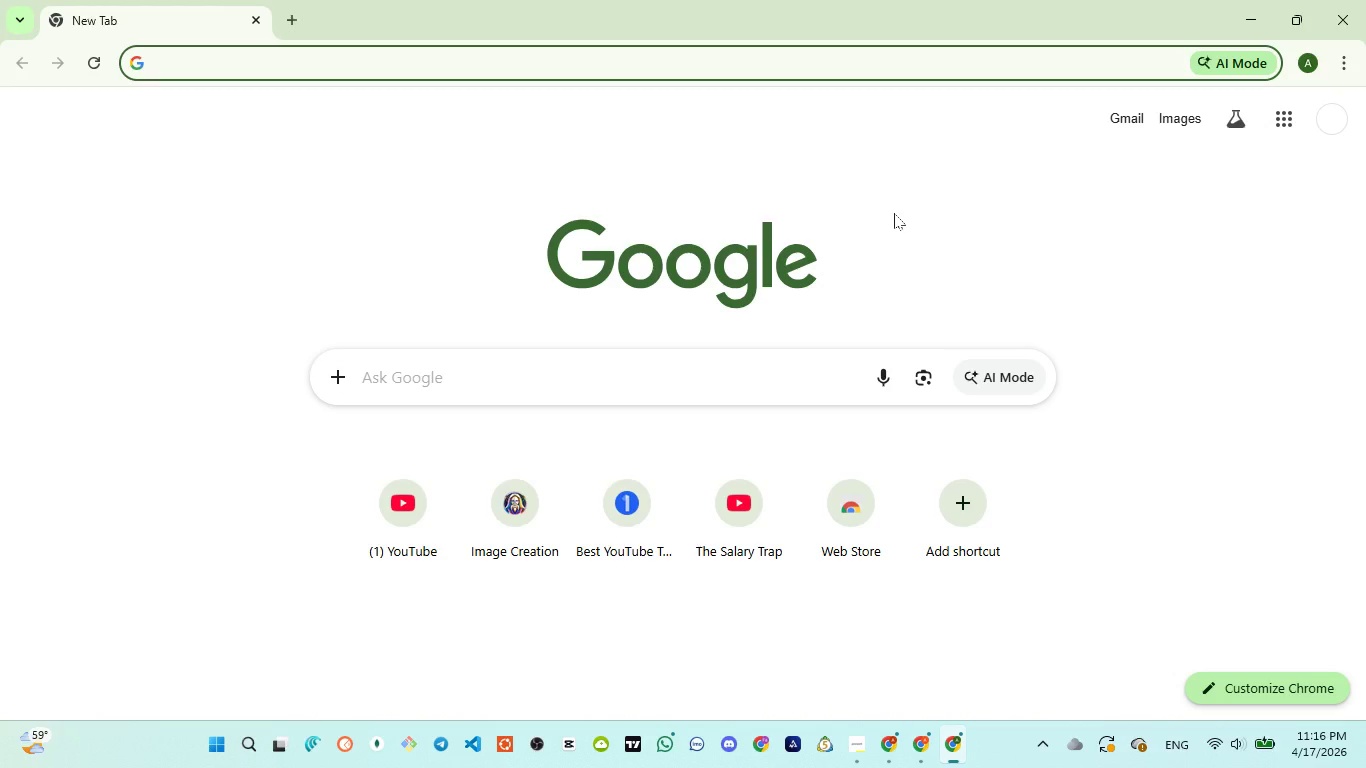 
wait(10.38)
 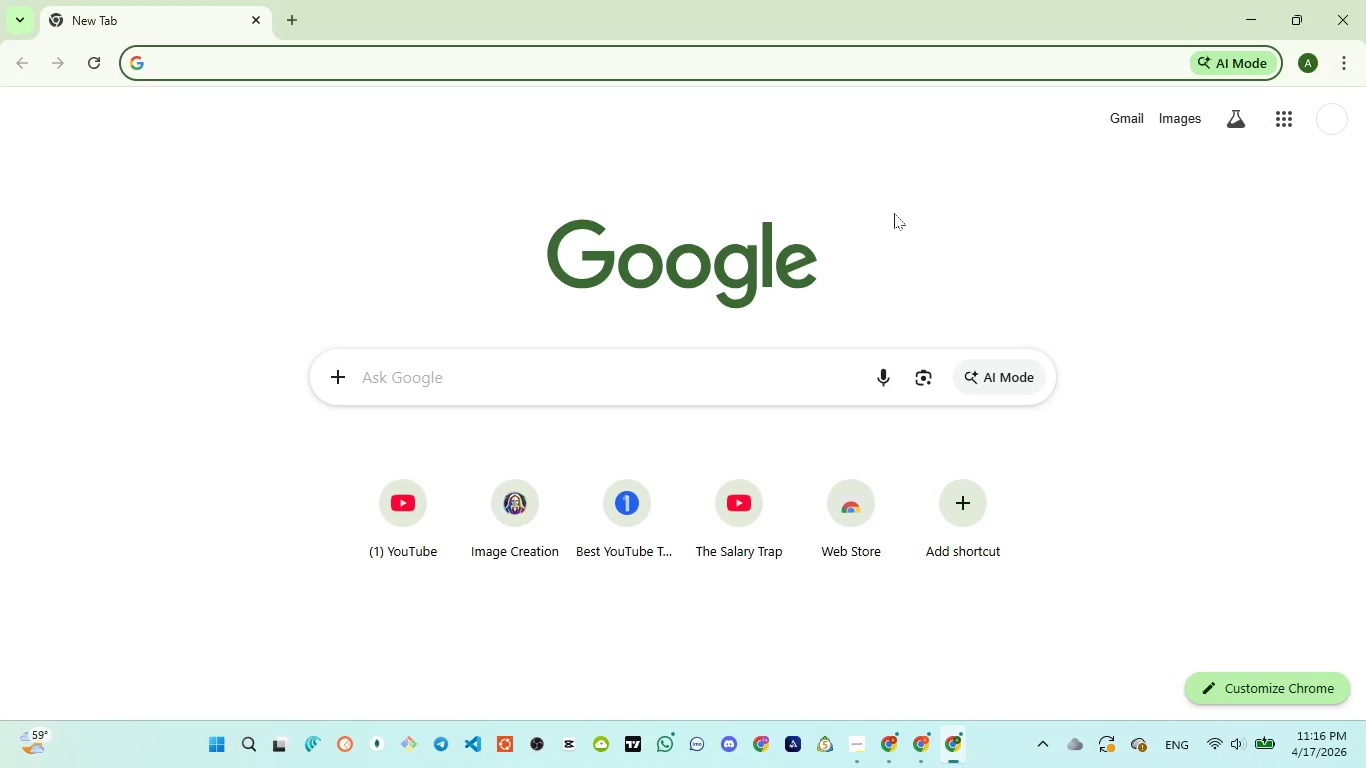 
left_click([1287, 124])
 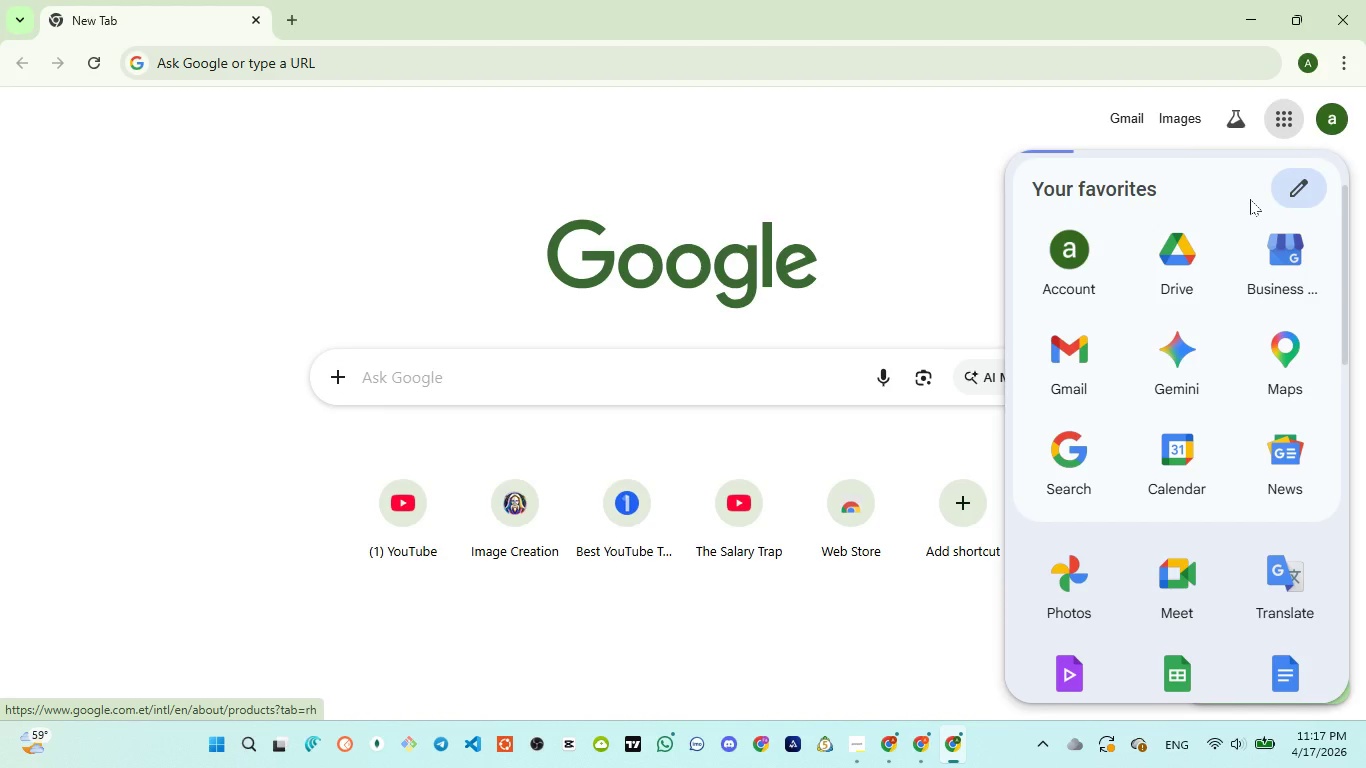 
left_click([1070, 336])
 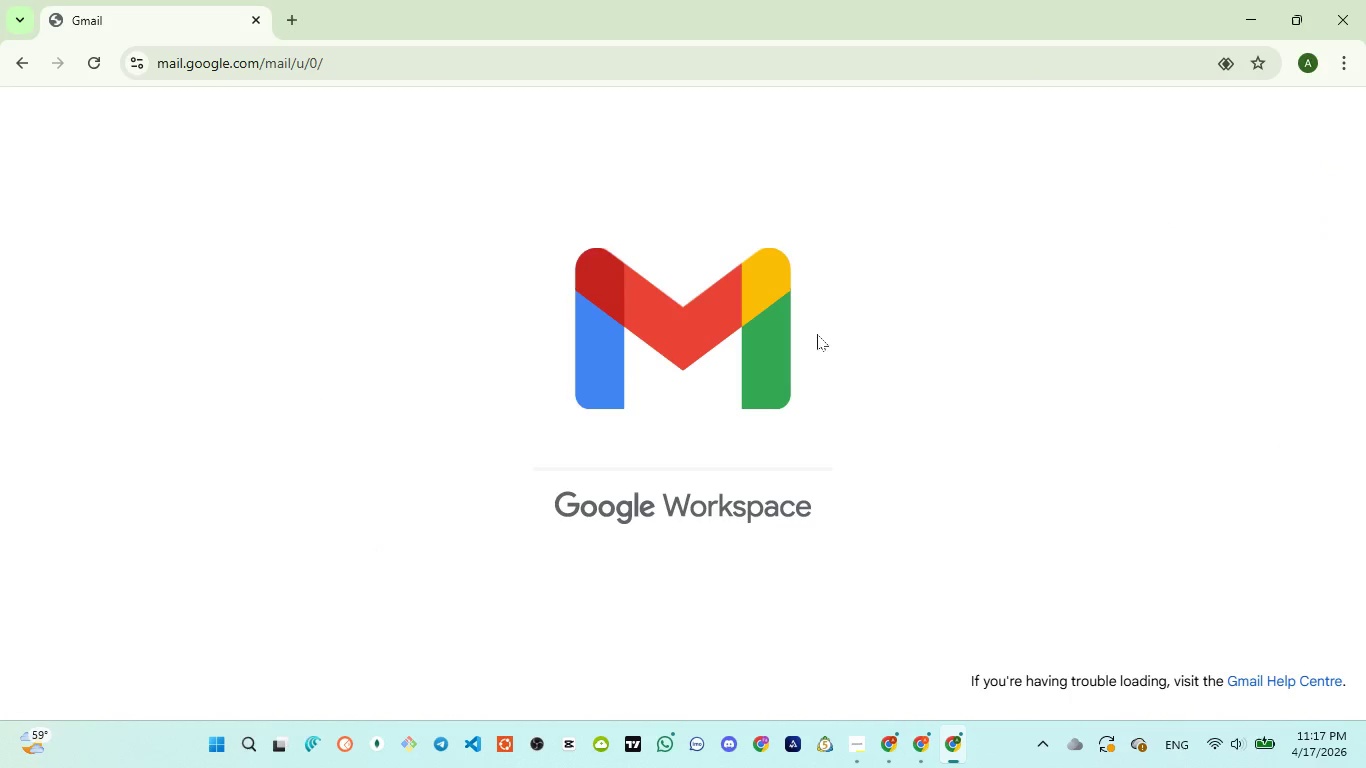 
wait(10.92)
 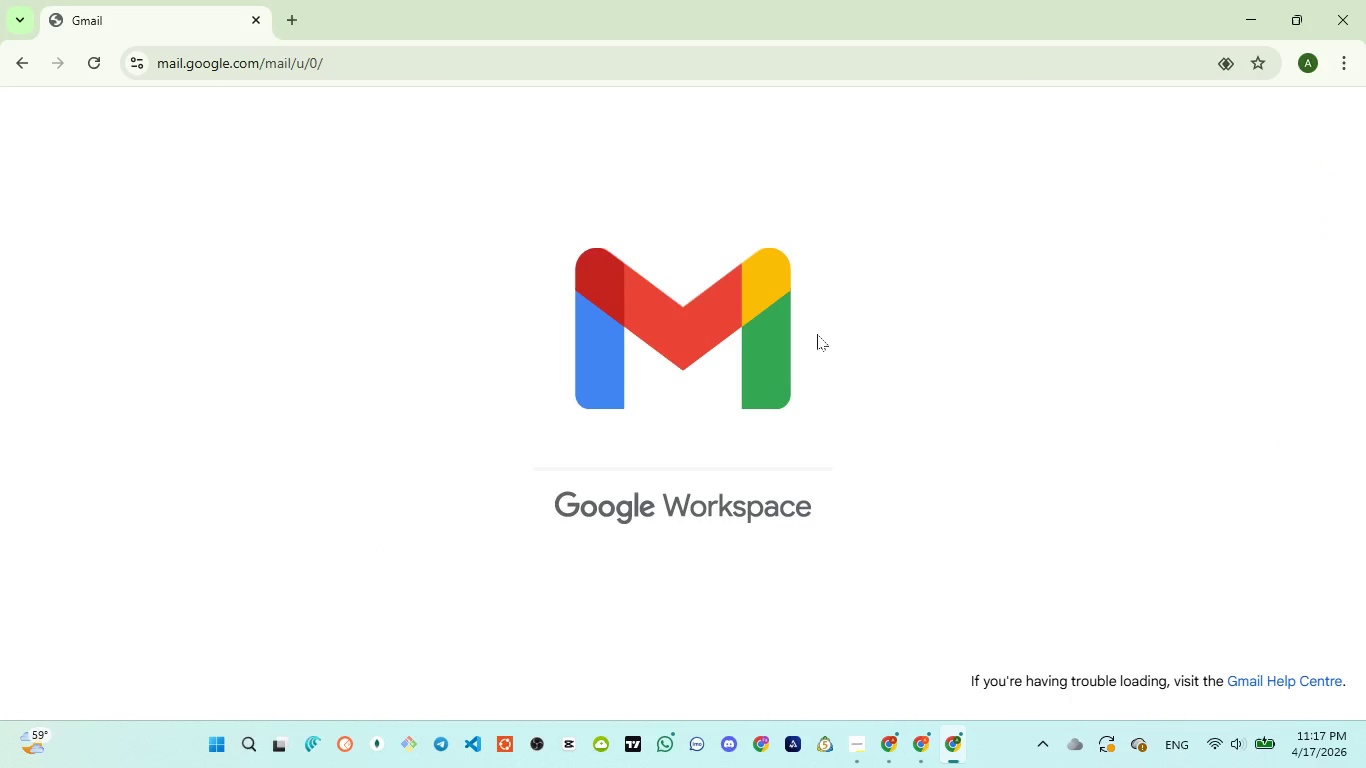 
left_click([1313, 58])
 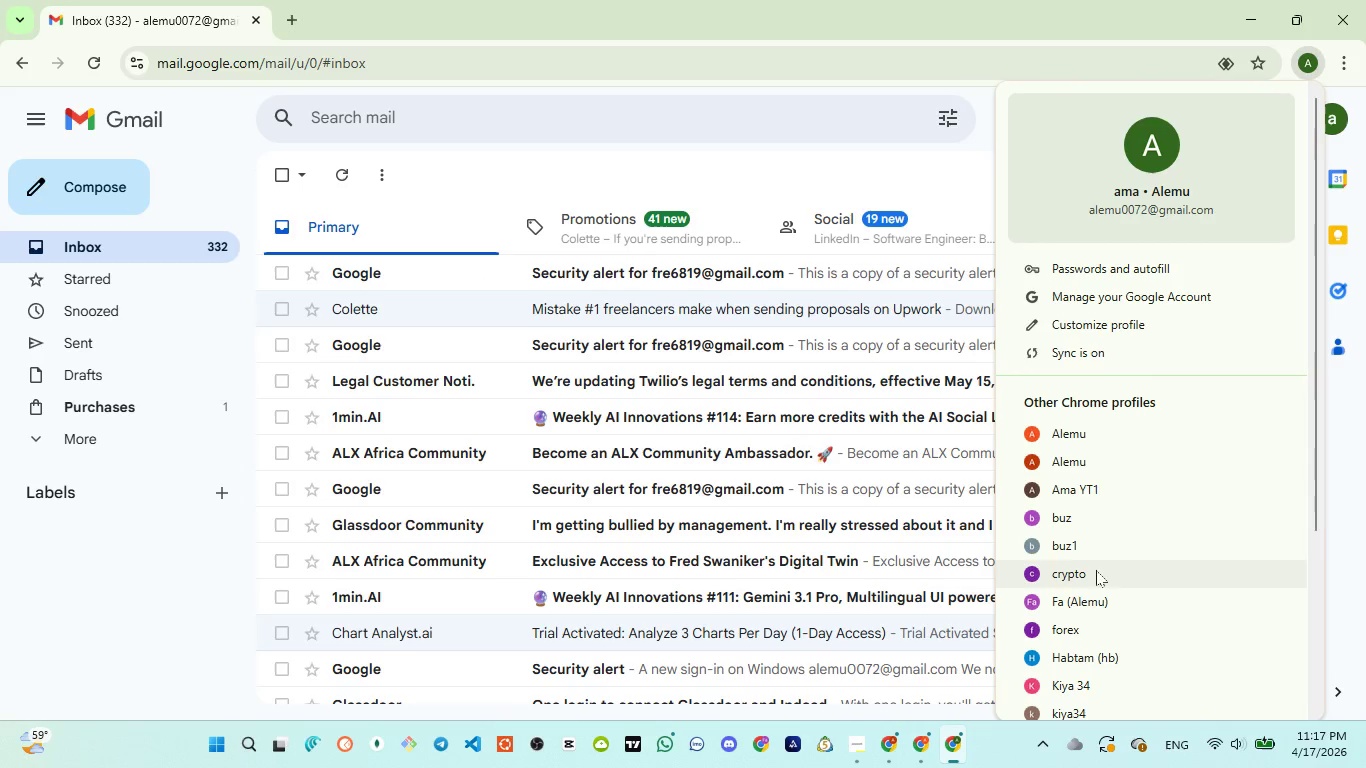 
left_click([1094, 624])
 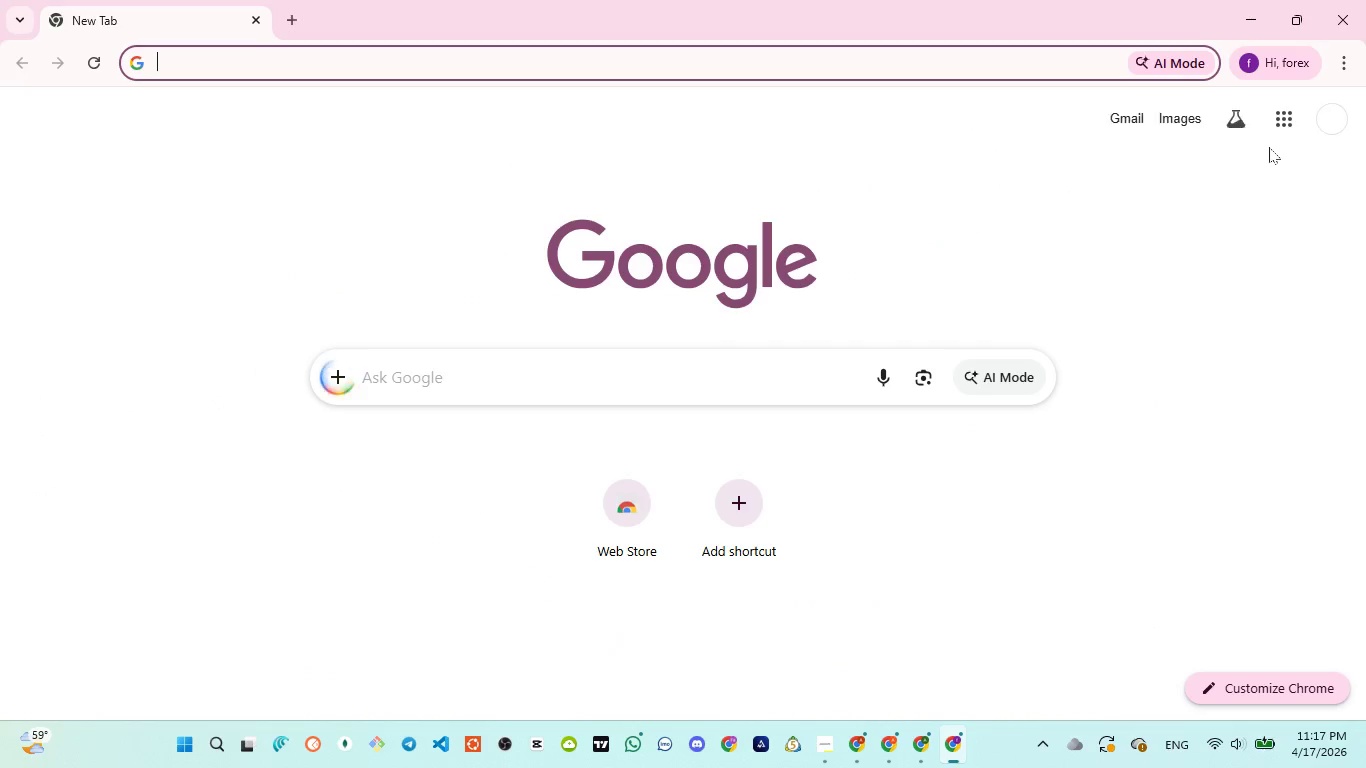 
left_click([1281, 125])
 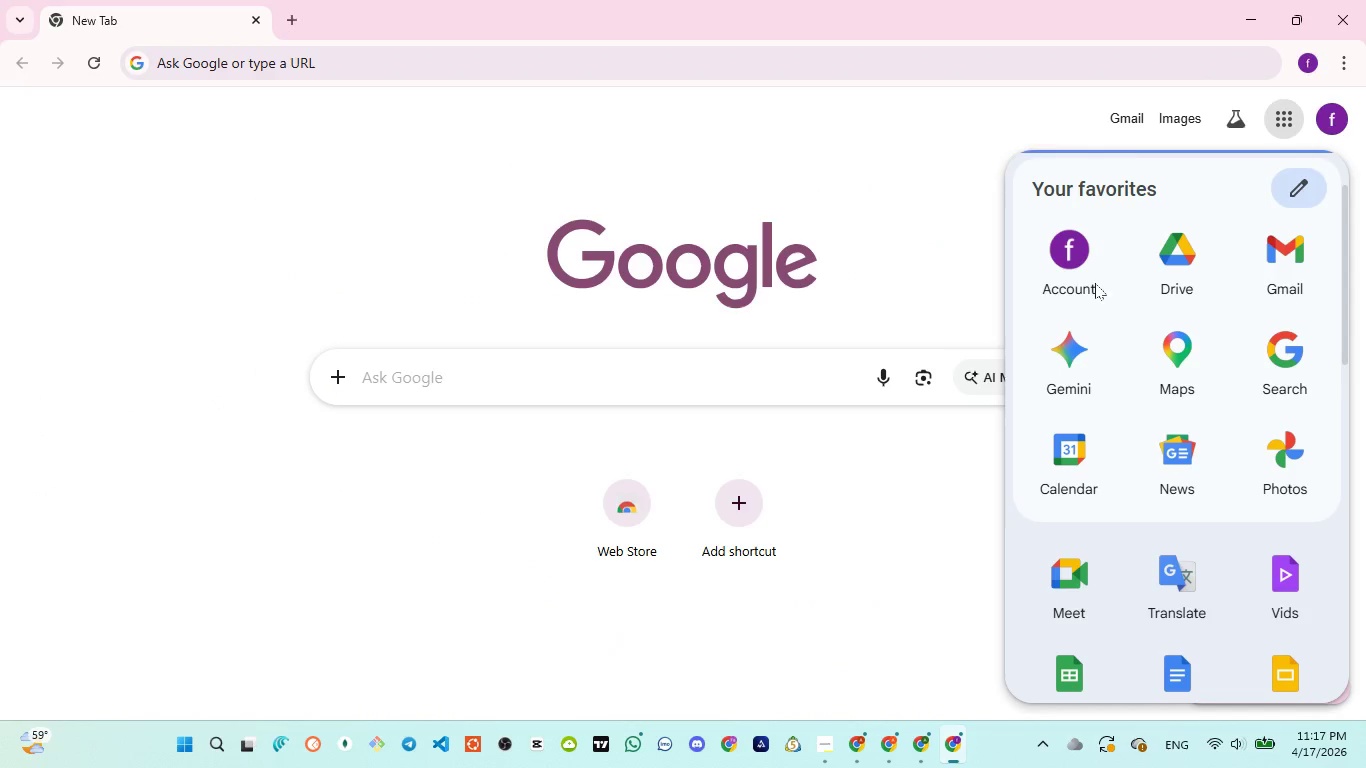 
left_click([1266, 273])
 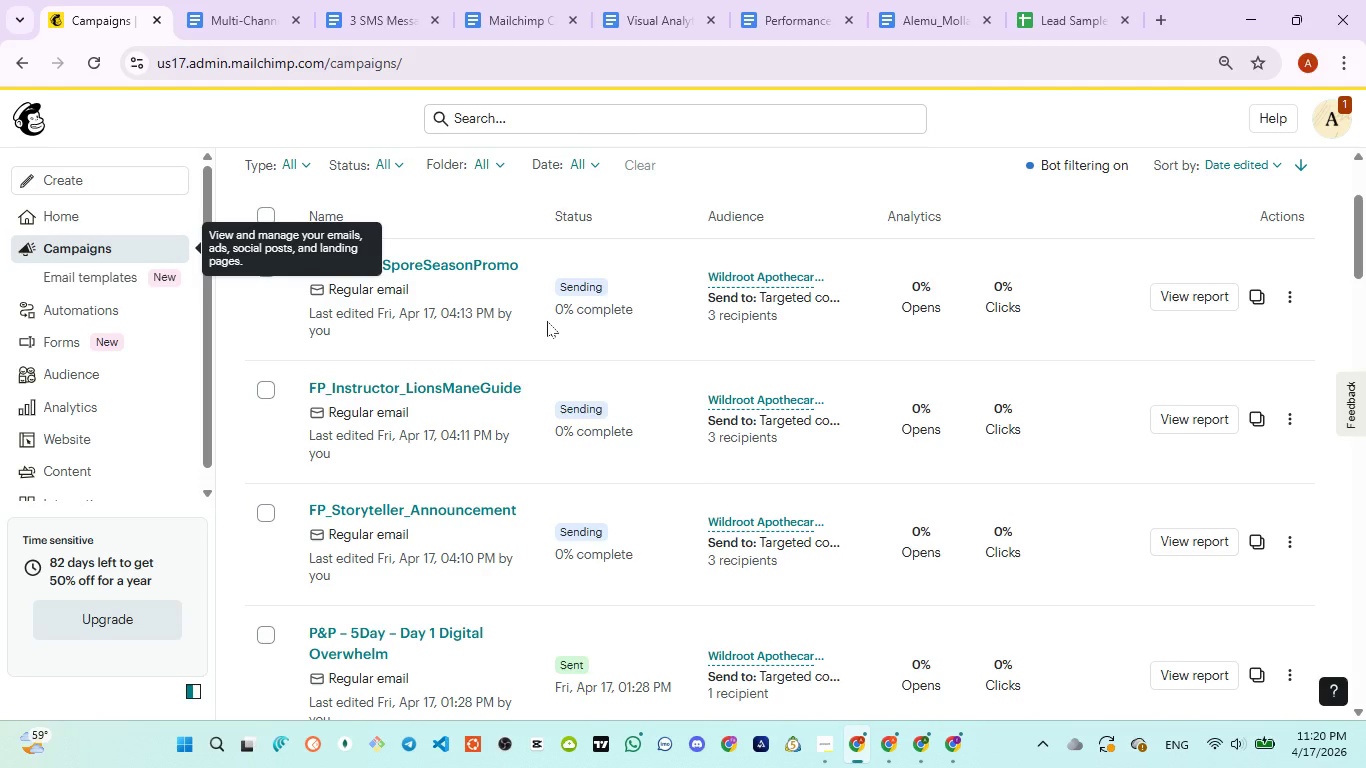 
wait(175.02)
 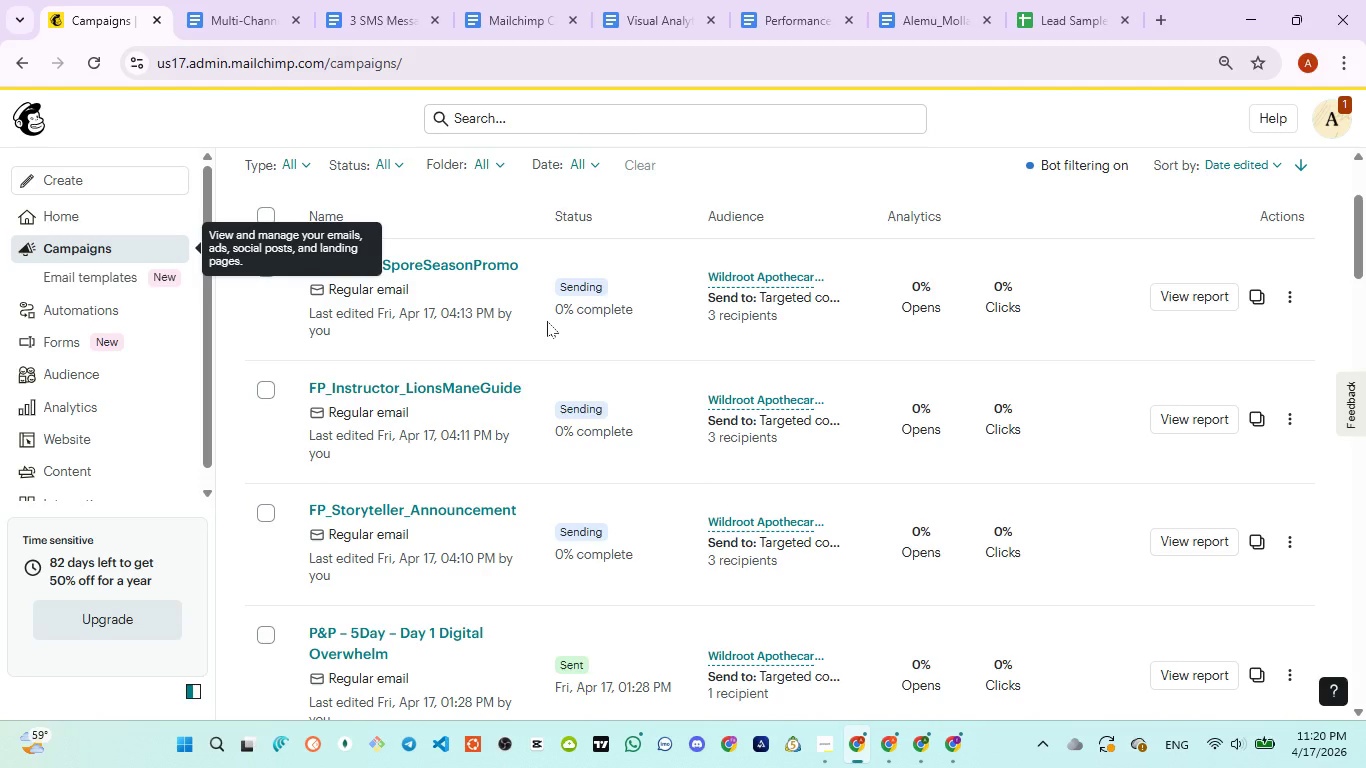 
left_click([365, 25])
 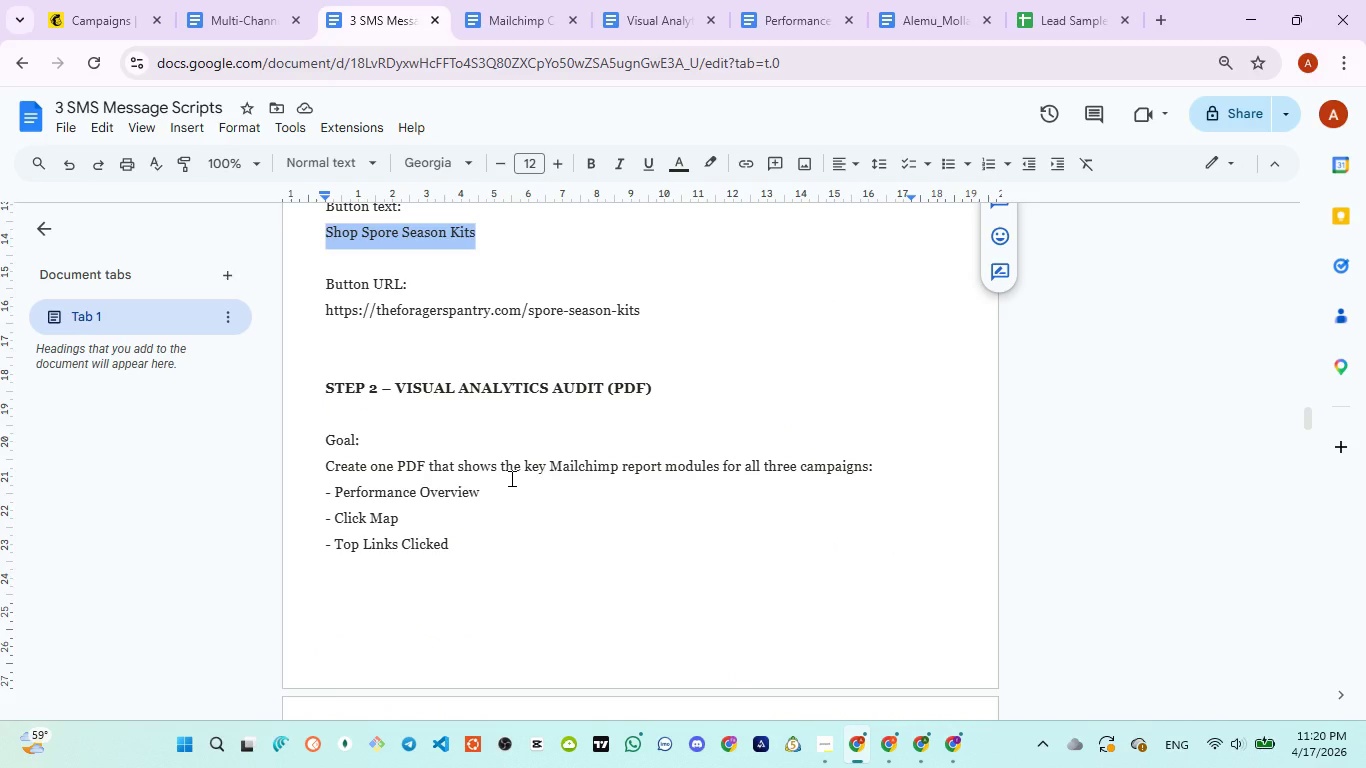 
scroll: coordinate [510, 479], scroll_direction: down, amount: 1.0
 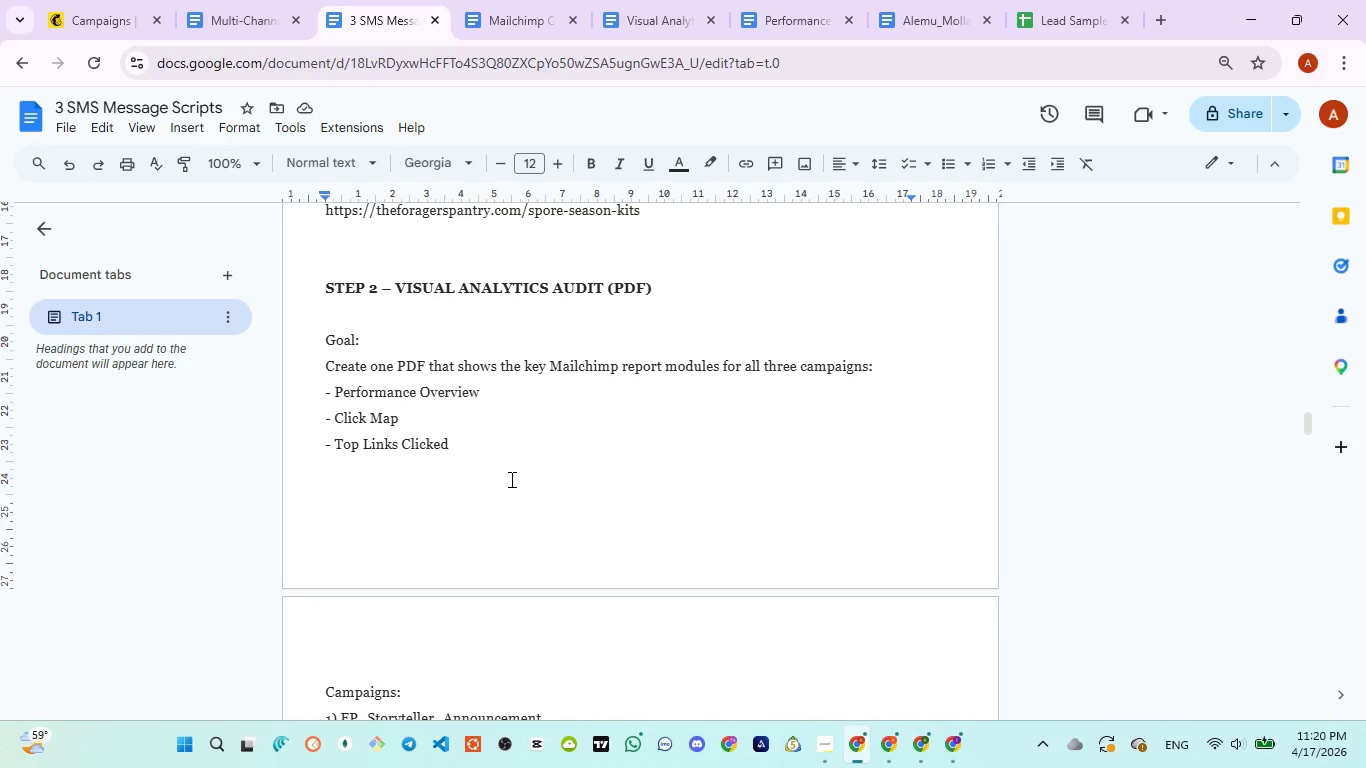 
scroll: coordinate [510, 479], scroll_direction: up, amount: 1.0
 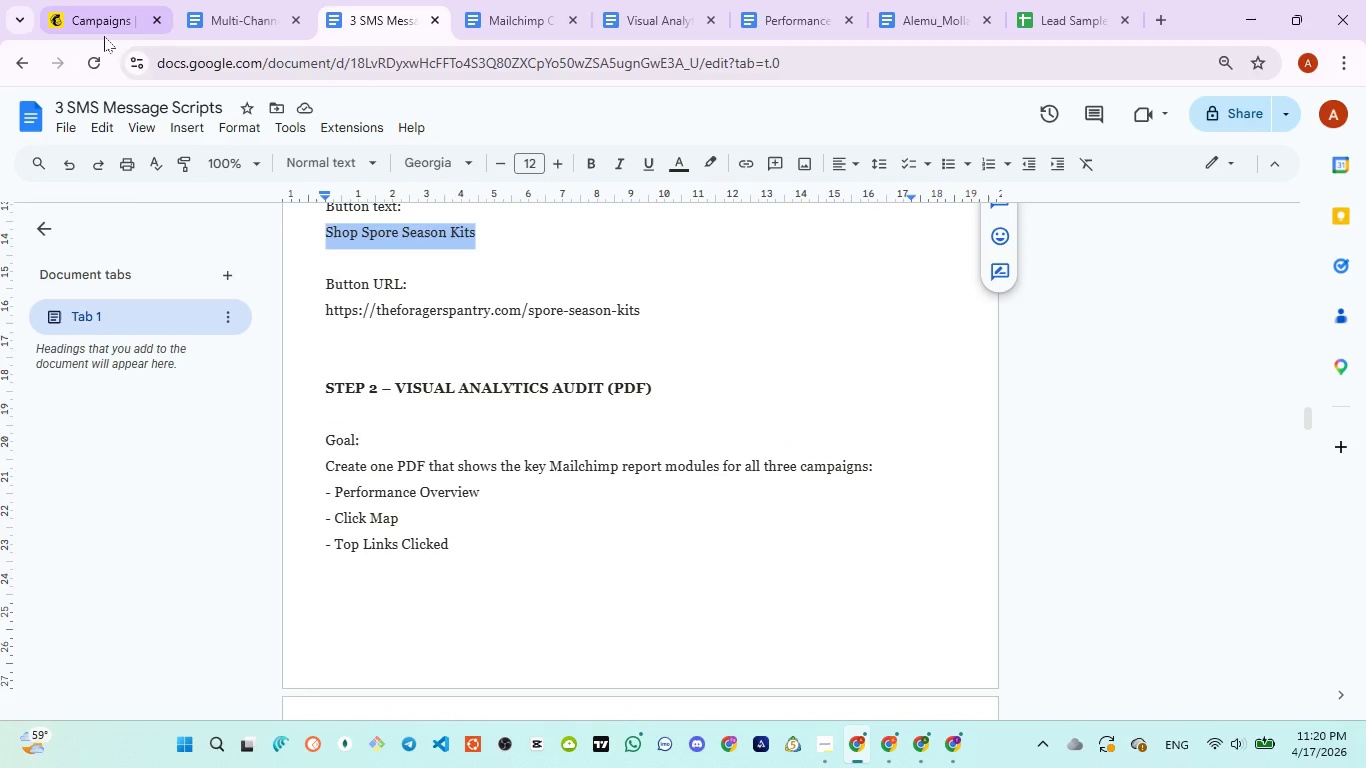 
left_click([248, 23])
 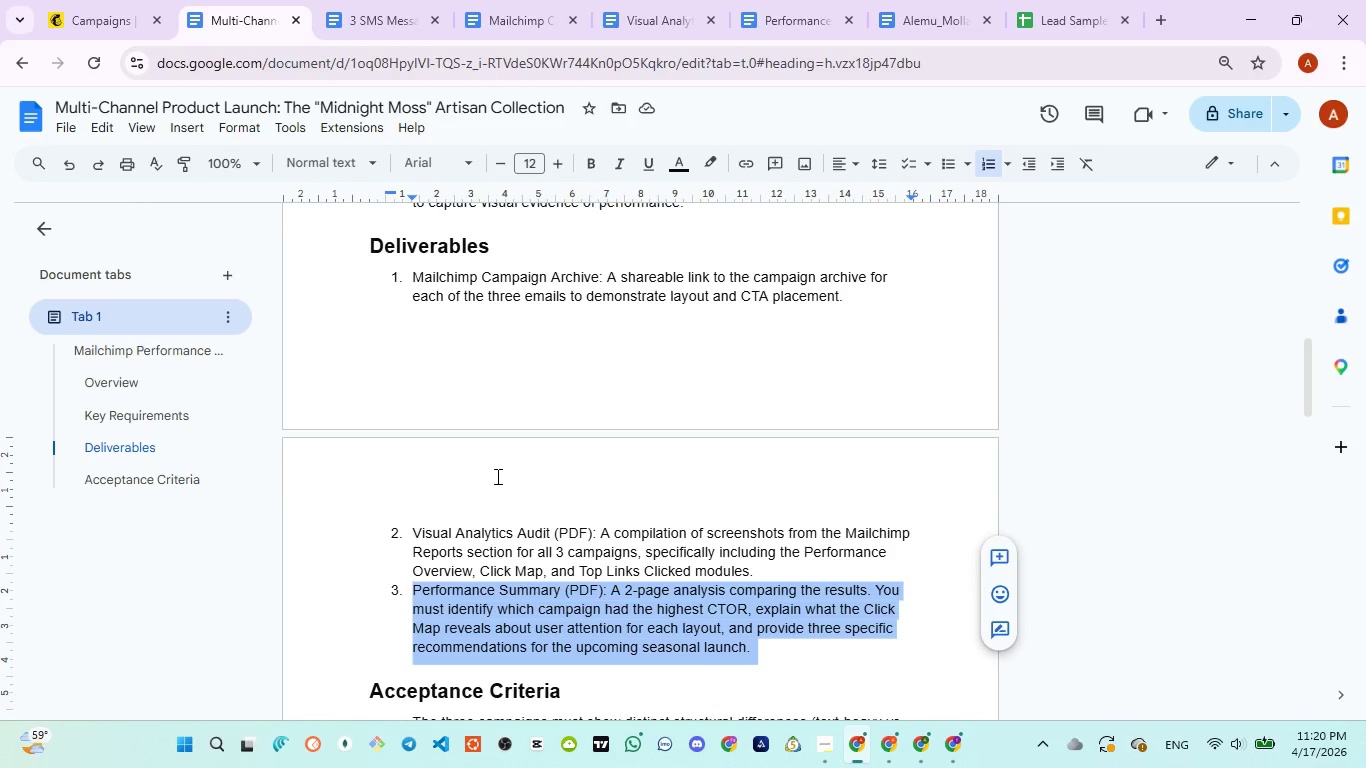 
scroll: coordinate [496, 476], scroll_direction: down, amount: 1.0
 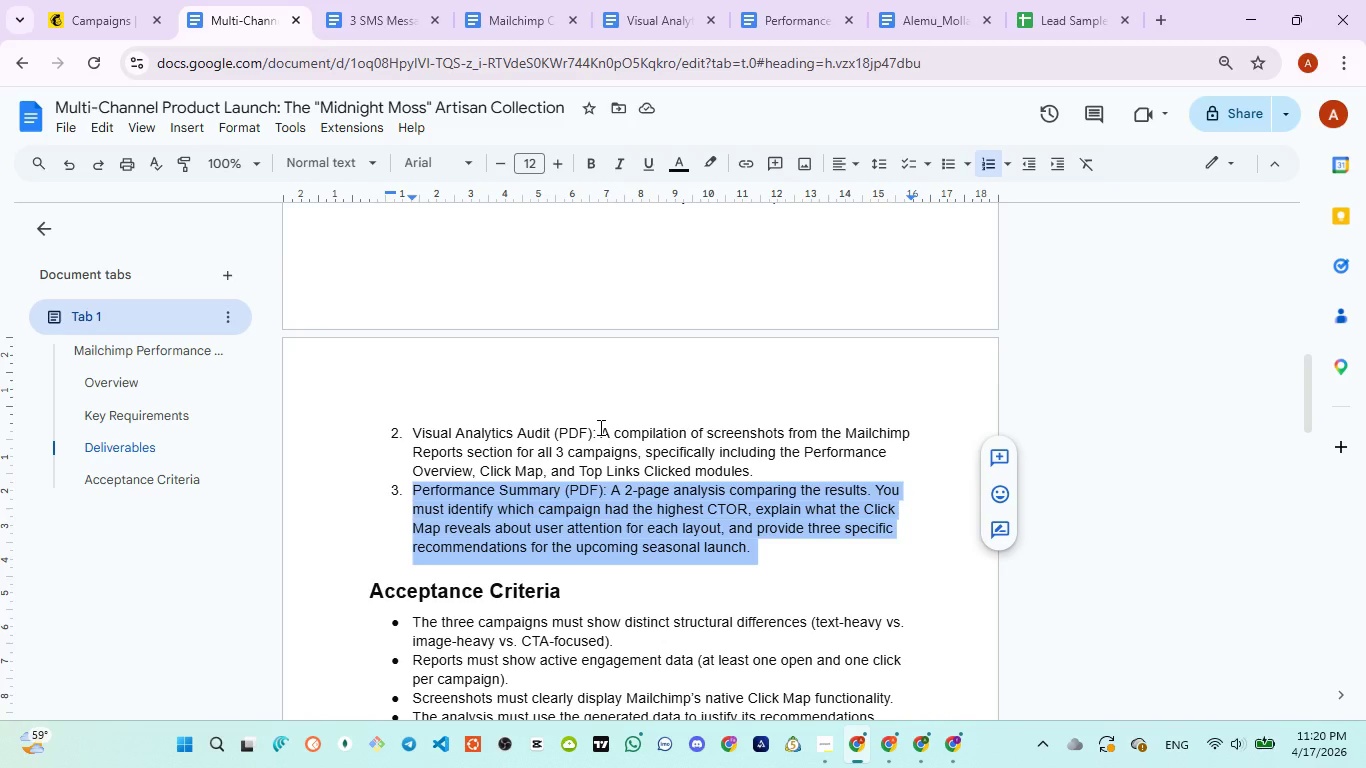 
wait(18.75)
 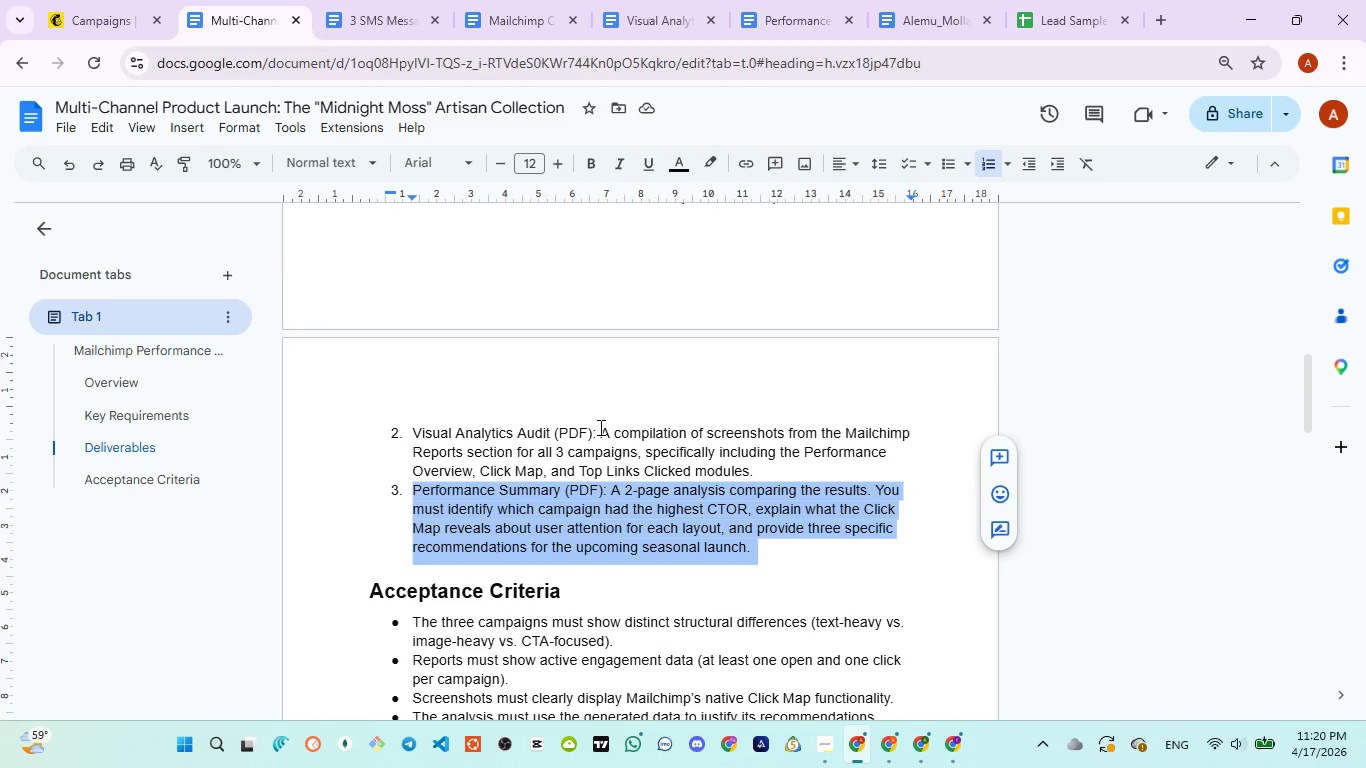 
left_click([768, 20])
 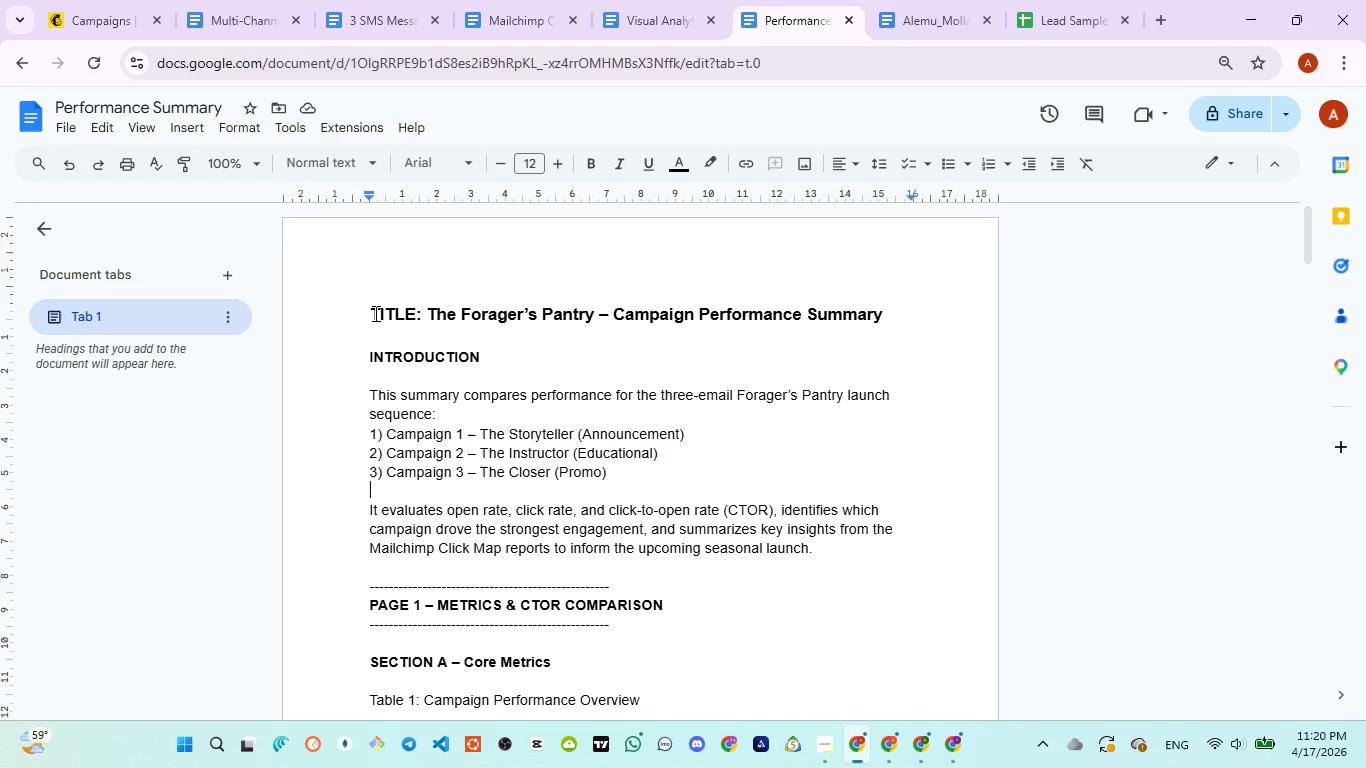 
left_click_drag(start_coordinate=[374, 313], to_coordinate=[897, 309])
 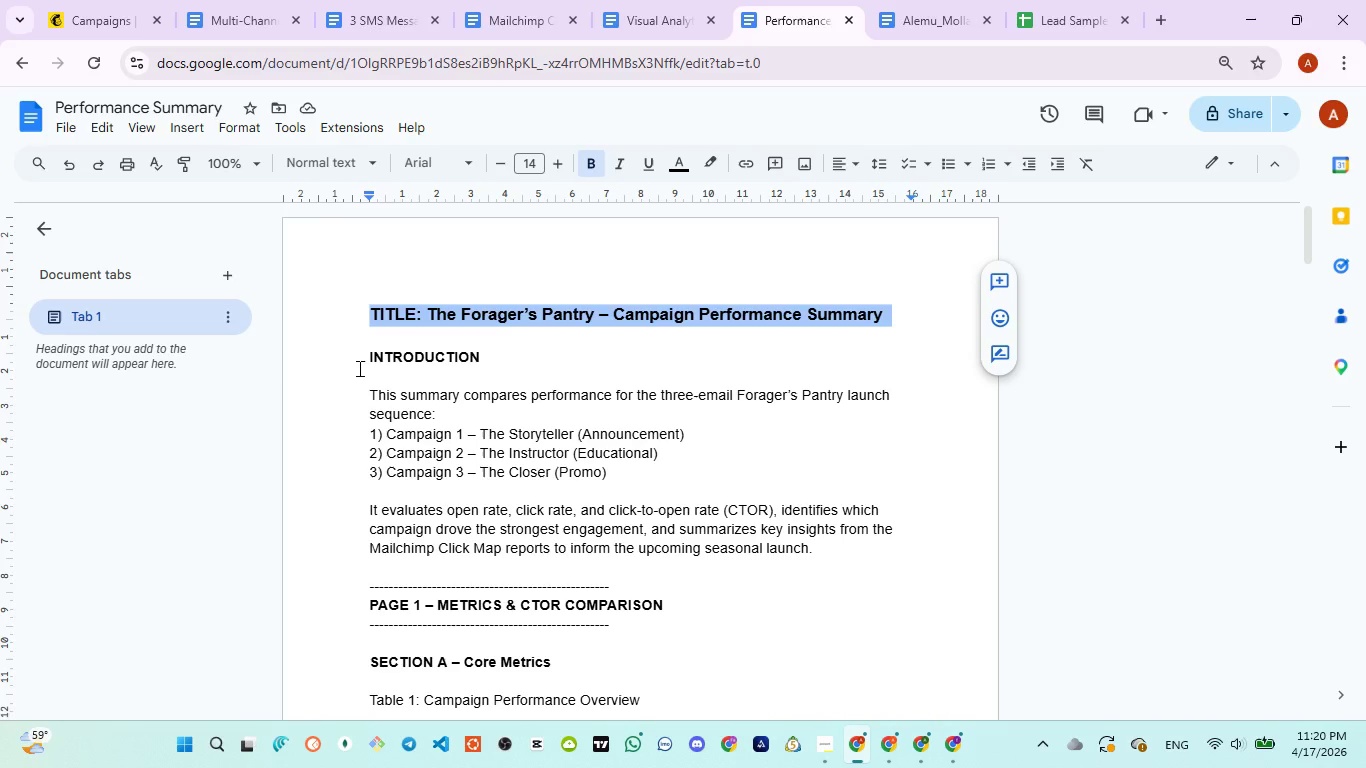 
left_click_drag(start_coordinate=[364, 361], to_coordinate=[501, 354])
 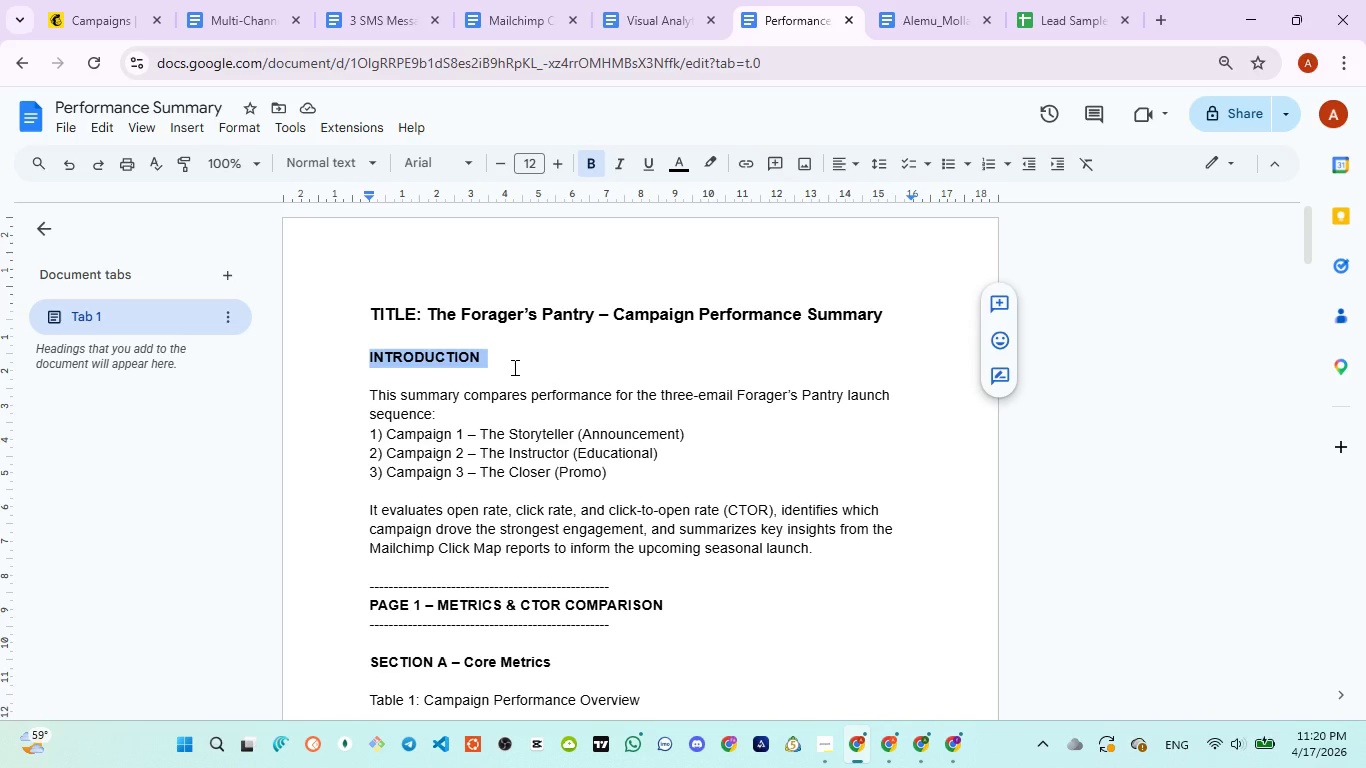 
scroll: coordinate [513, 367], scroll_direction: none, amount: 0.0
 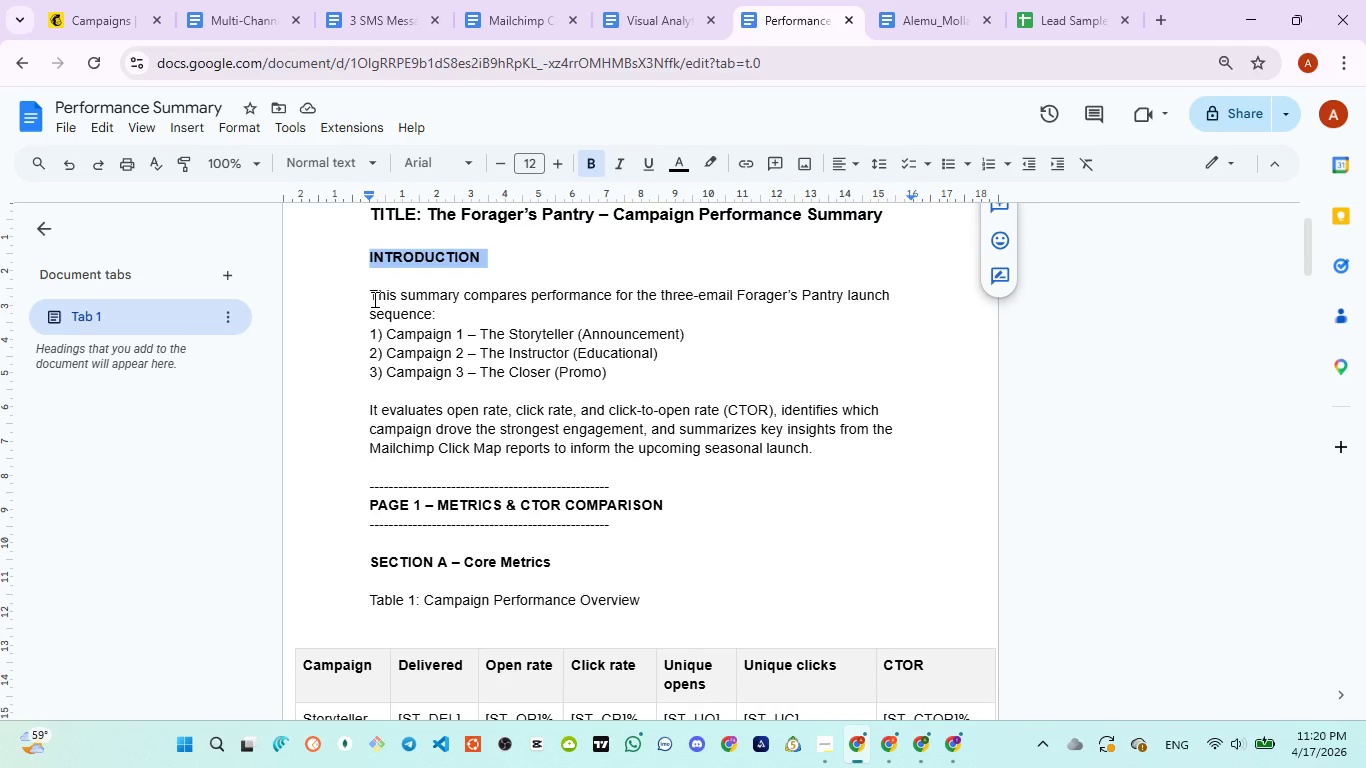 
scroll: coordinate [395, 315], scroll_direction: down, amount: 1.0
 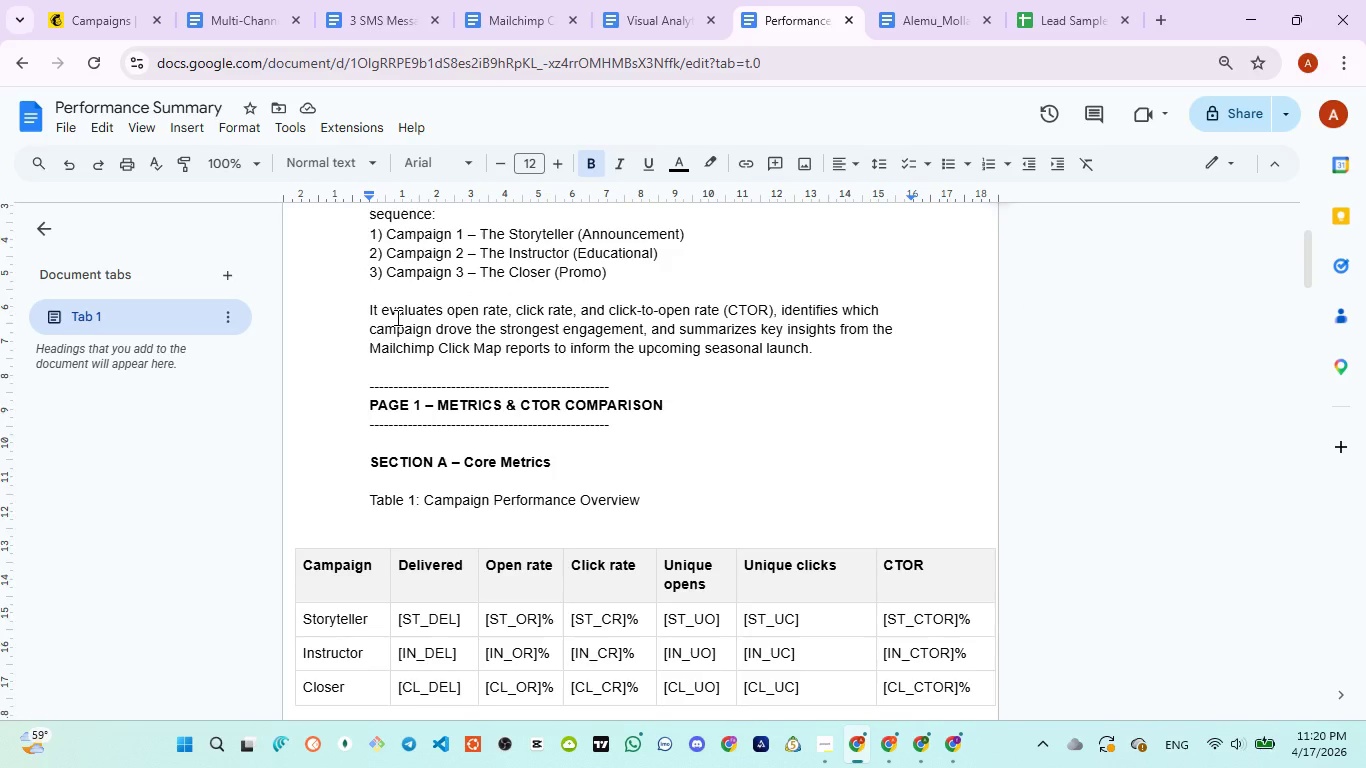 
scroll: coordinate [396, 317], scroll_direction: up, amount: 1.0
 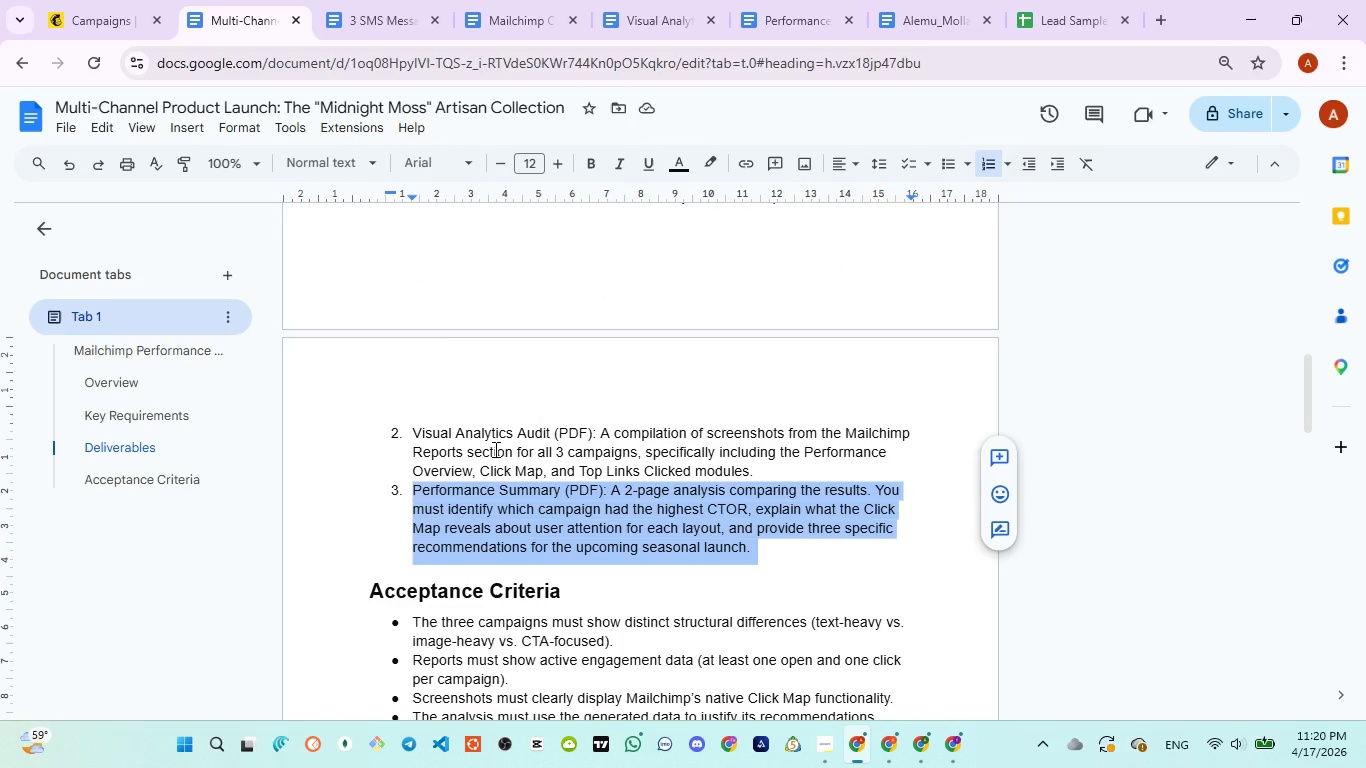 
left_click_drag(start_coordinate=[405, 430], to_coordinate=[781, 466])
 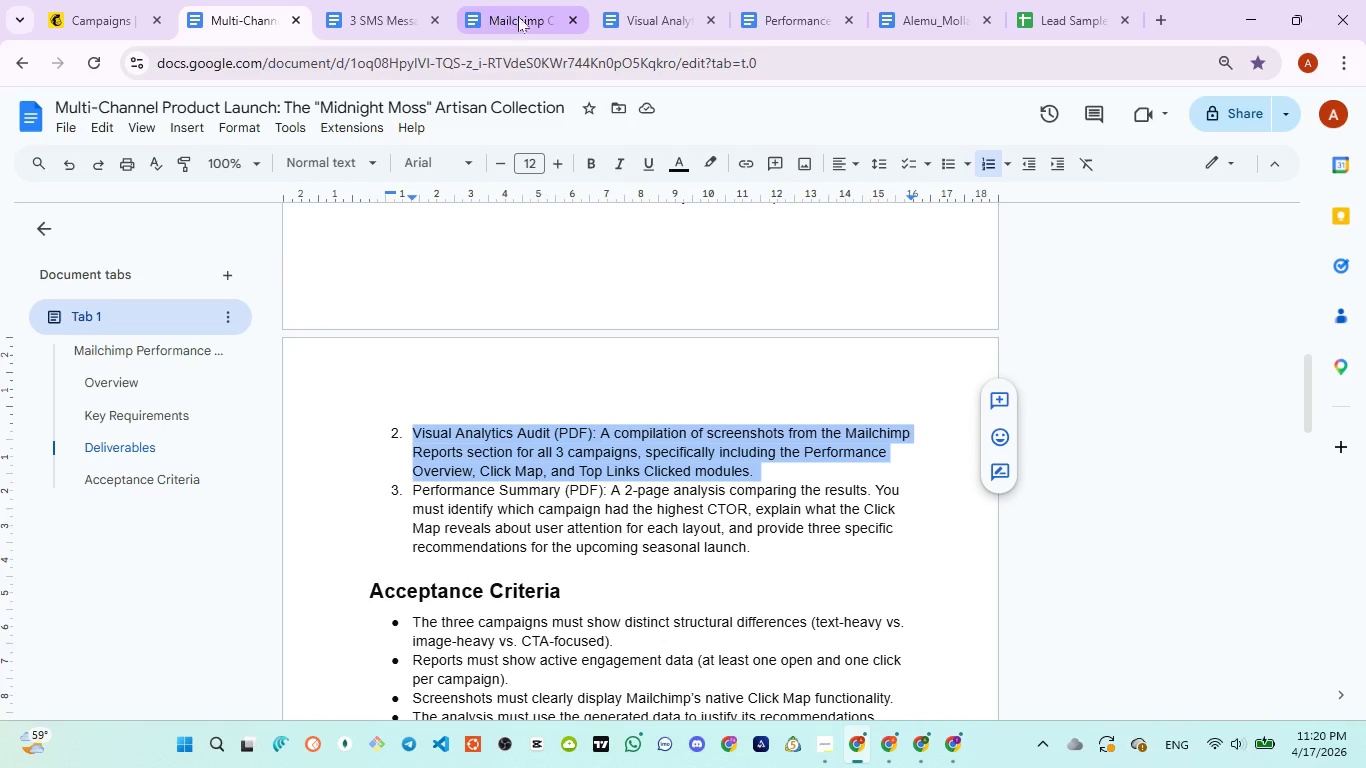 
left_click([626, 14])
 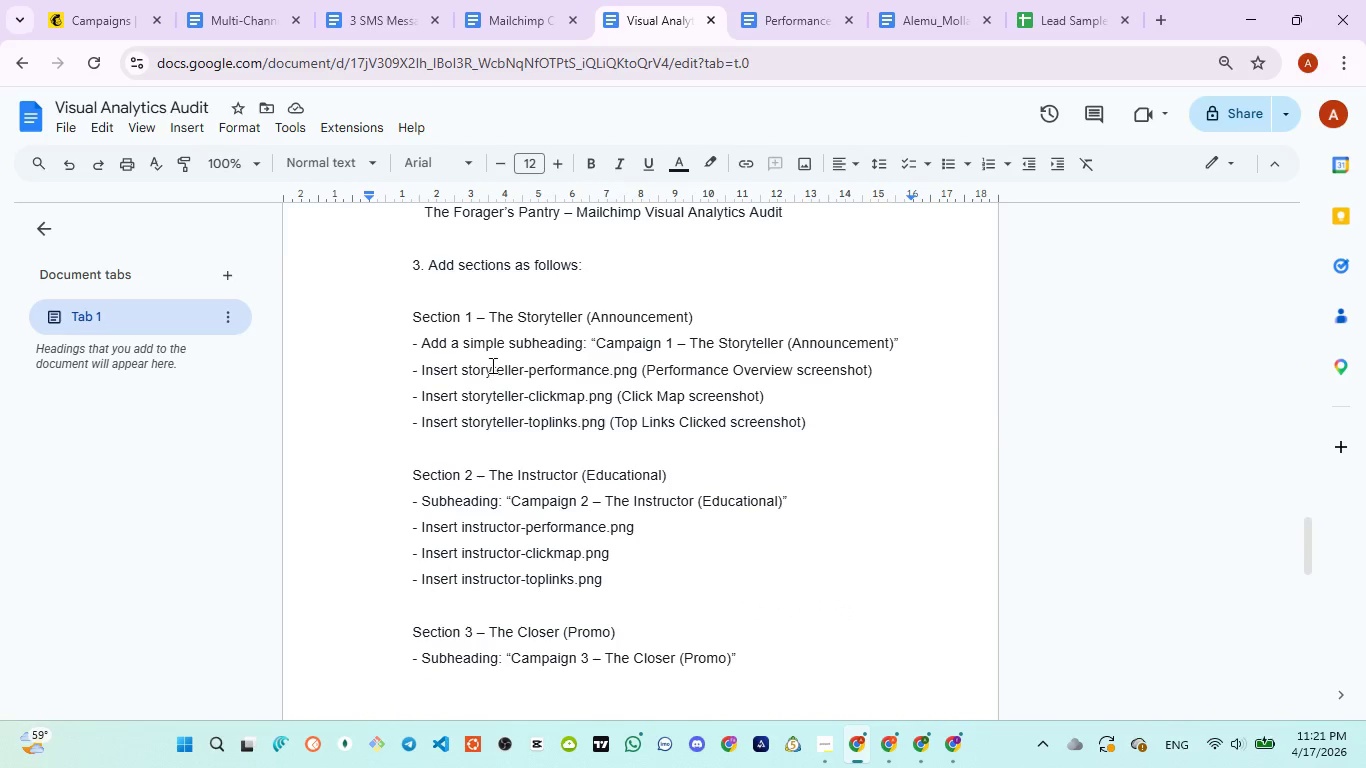 
scroll: coordinate [491, 365], scroll_direction: up, amount: 31.0
 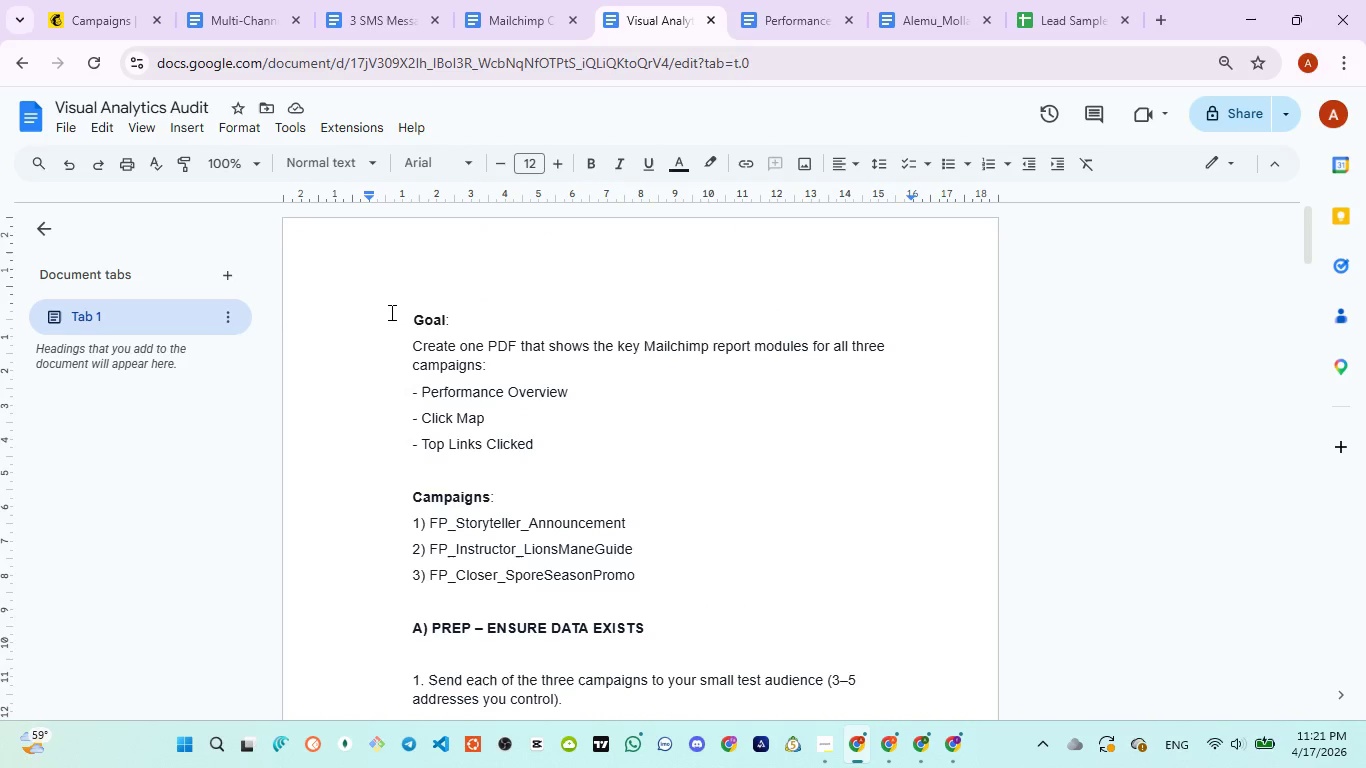 
left_click_drag(start_coordinate=[390, 312], to_coordinate=[623, 450])
 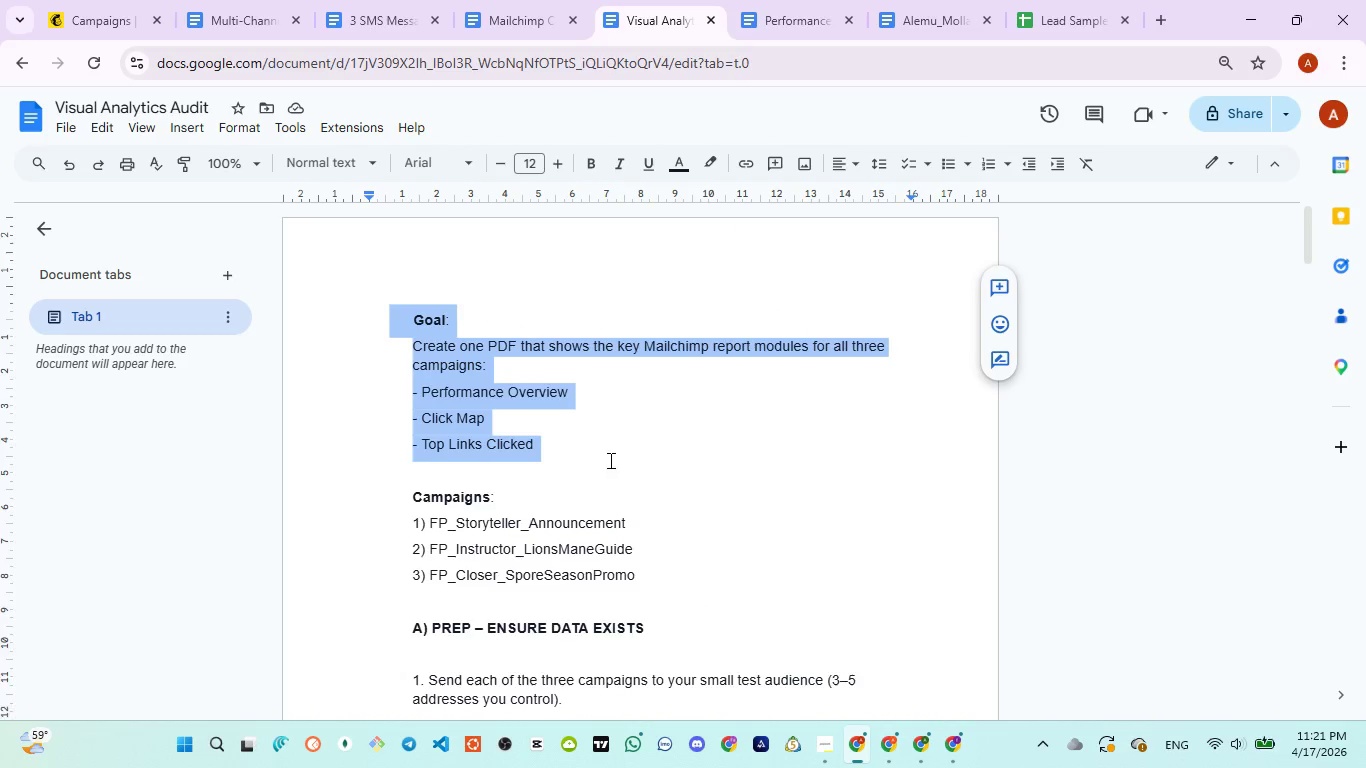 
scroll: coordinate [609, 460], scroll_direction: down, amount: 1.0
 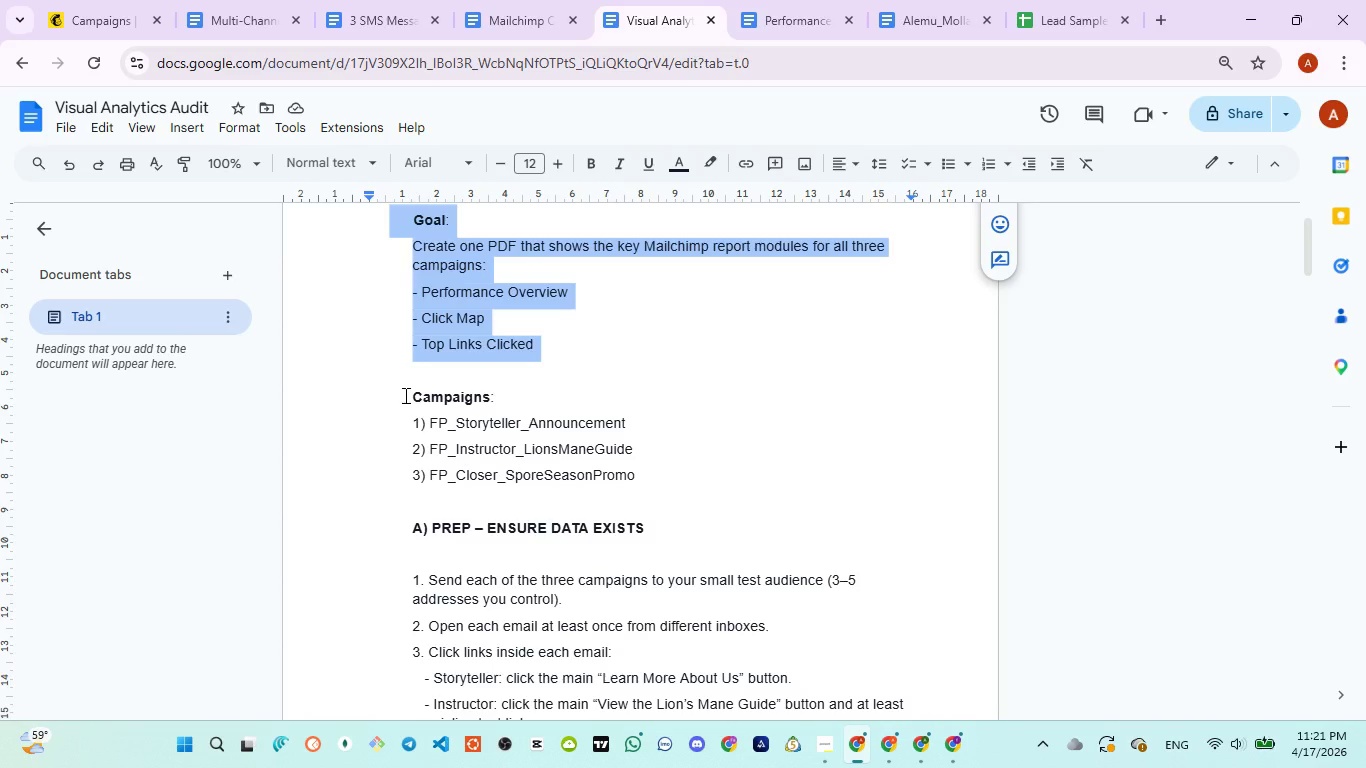 
left_click_drag(start_coordinate=[404, 395], to_coordinate=[661, 474])
 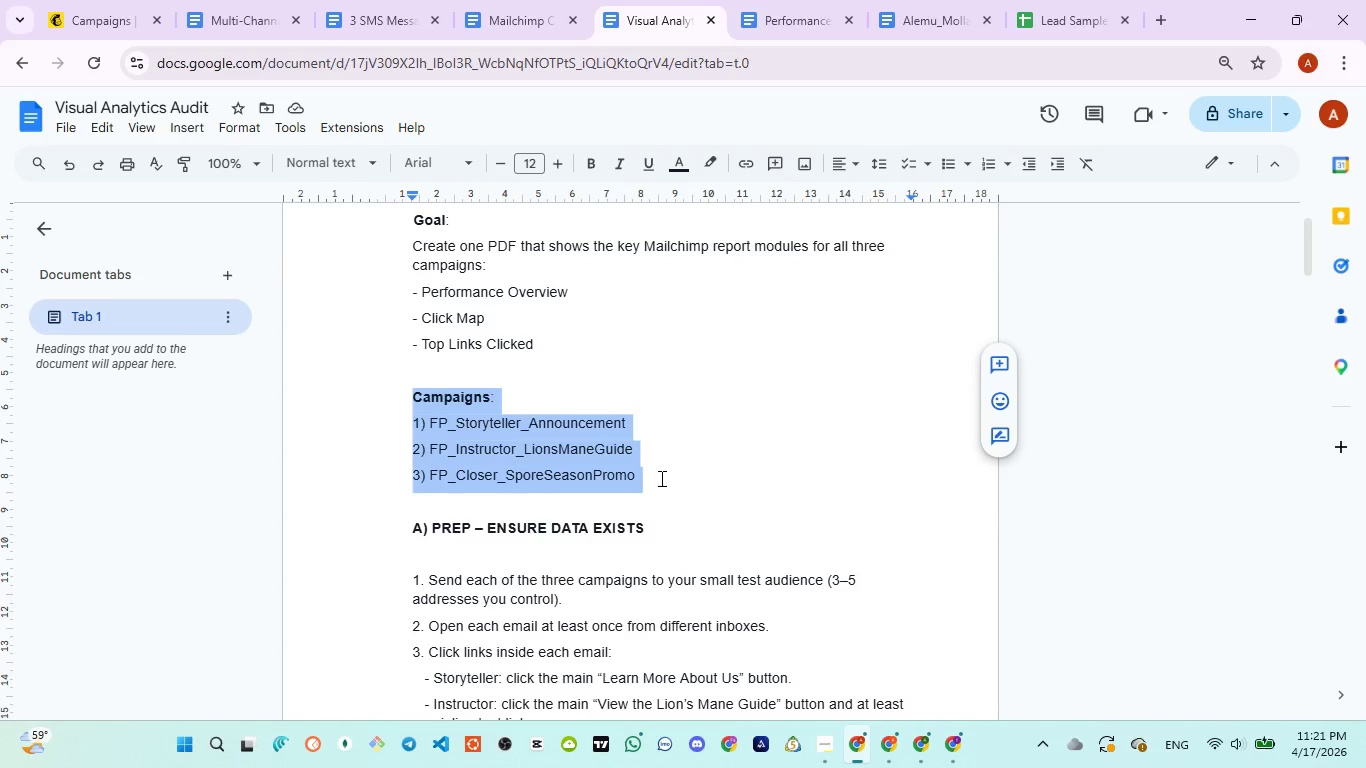 
scroll: coordinate [660, 479], scroll_direction: down, amount: 2.0
 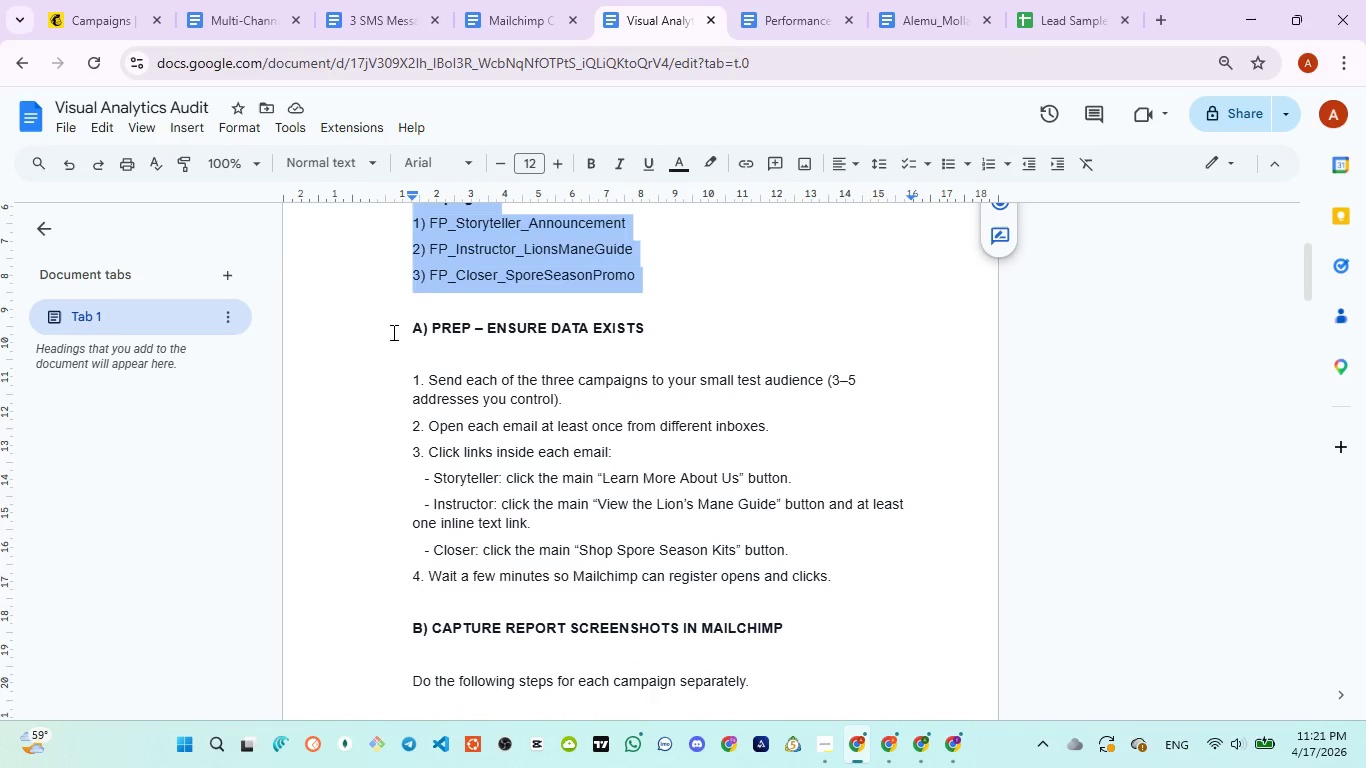 
left_click_drag(start_coordinate=[392, 331], to_coordinate=[648, 357])
 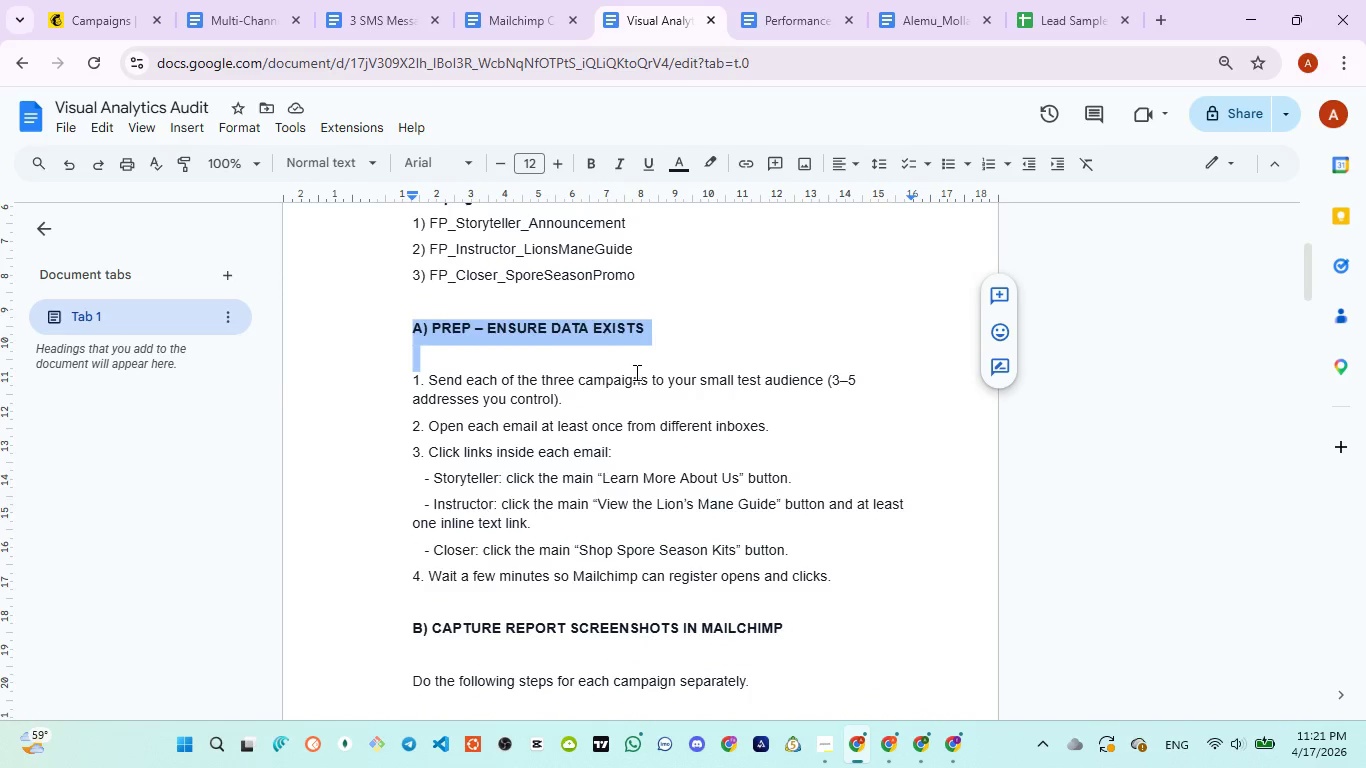 
scroll: coordinate [635, 372], scroll_direction: down, amount: 1.0
 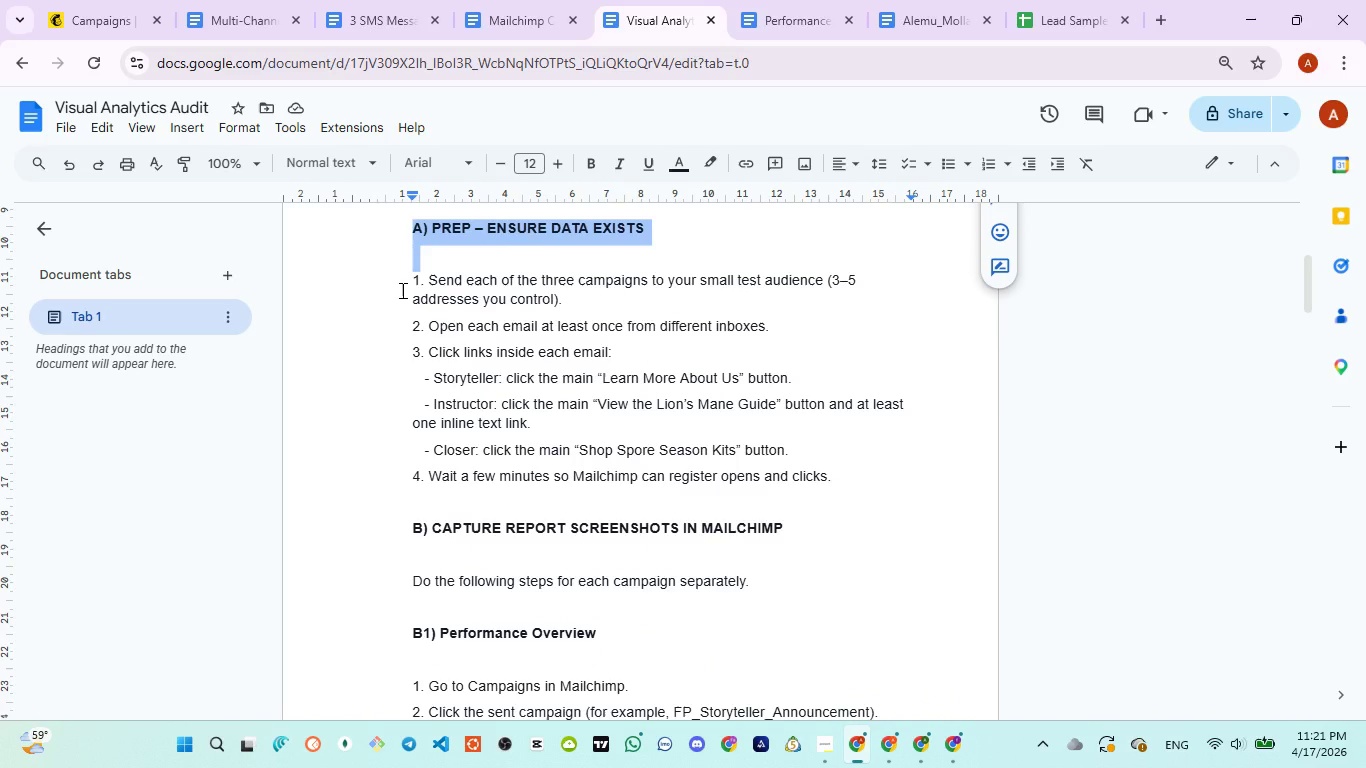 
left_click_drag(start_coordinate=[401, 290], to_coordinate=[653, 347])
 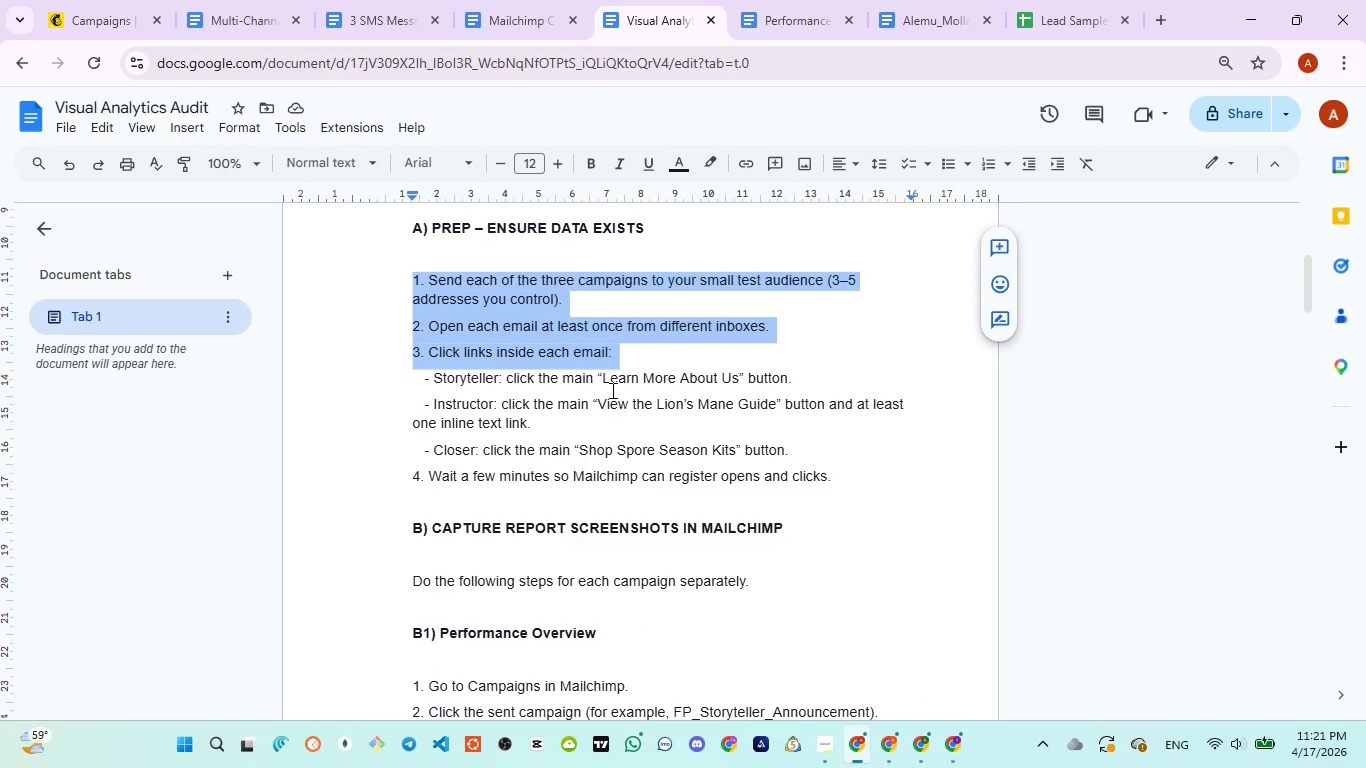 
scroll: coordinate [609, 391], scroll_direction: down, amount: 1.0
 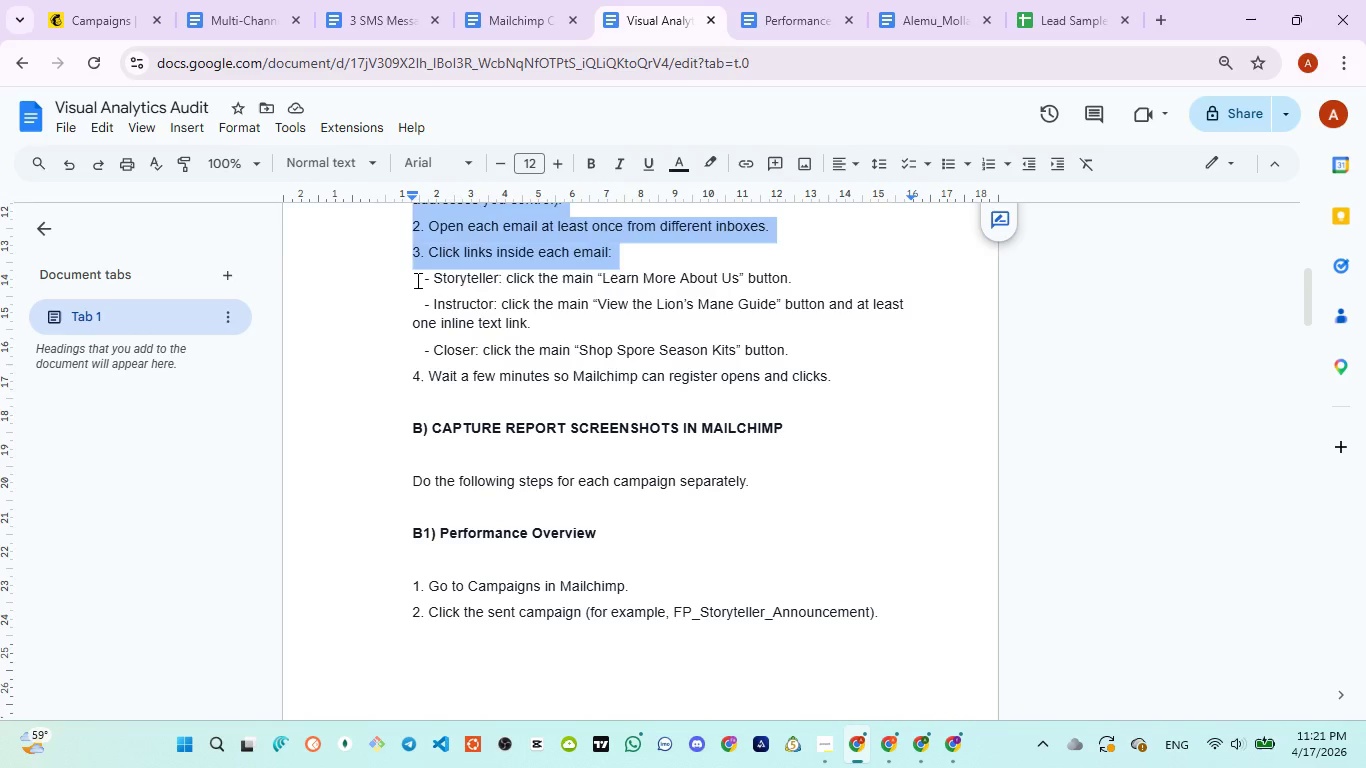 
left_click_drag(start_coordinate=[416, 280], to_coordinate=[849, 359])
 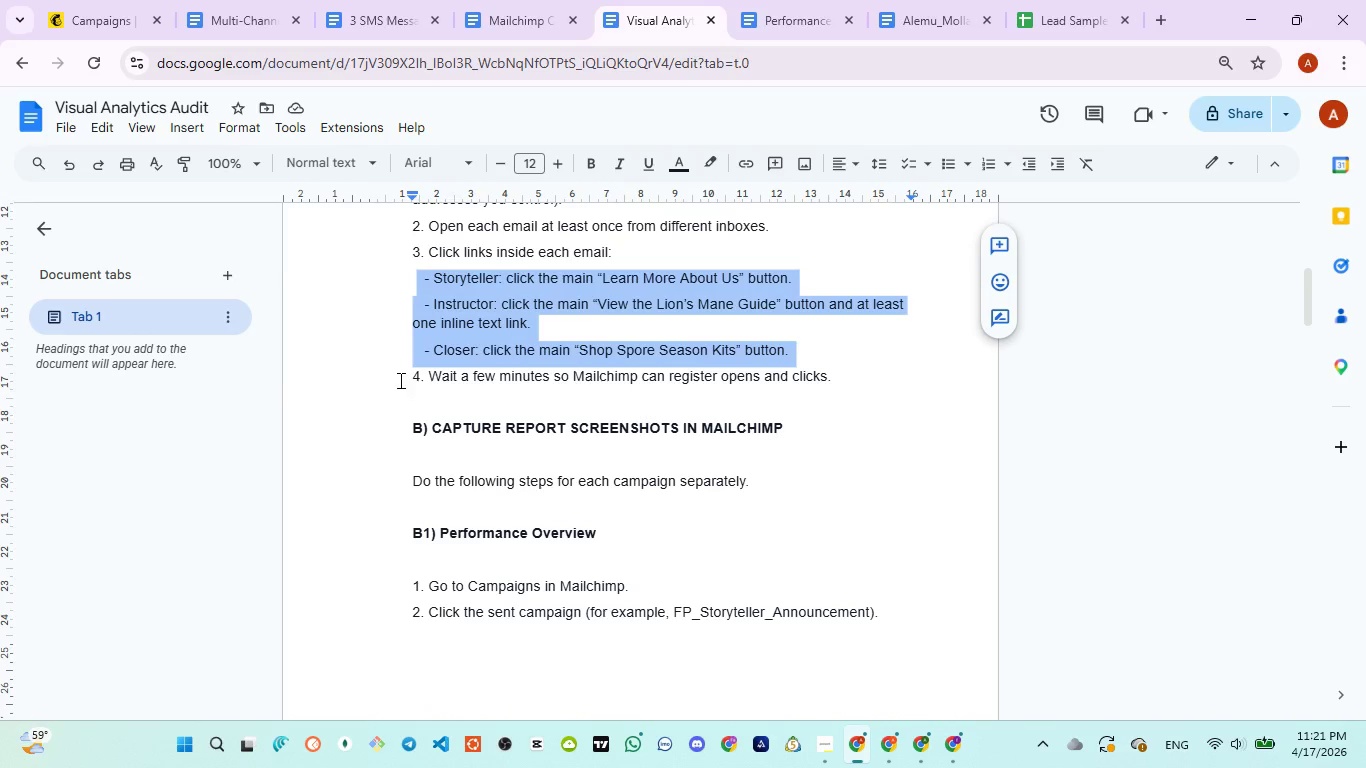 
left_click_drag(start_coordinate=[399, 379], to_coordinate=[852, 460])
 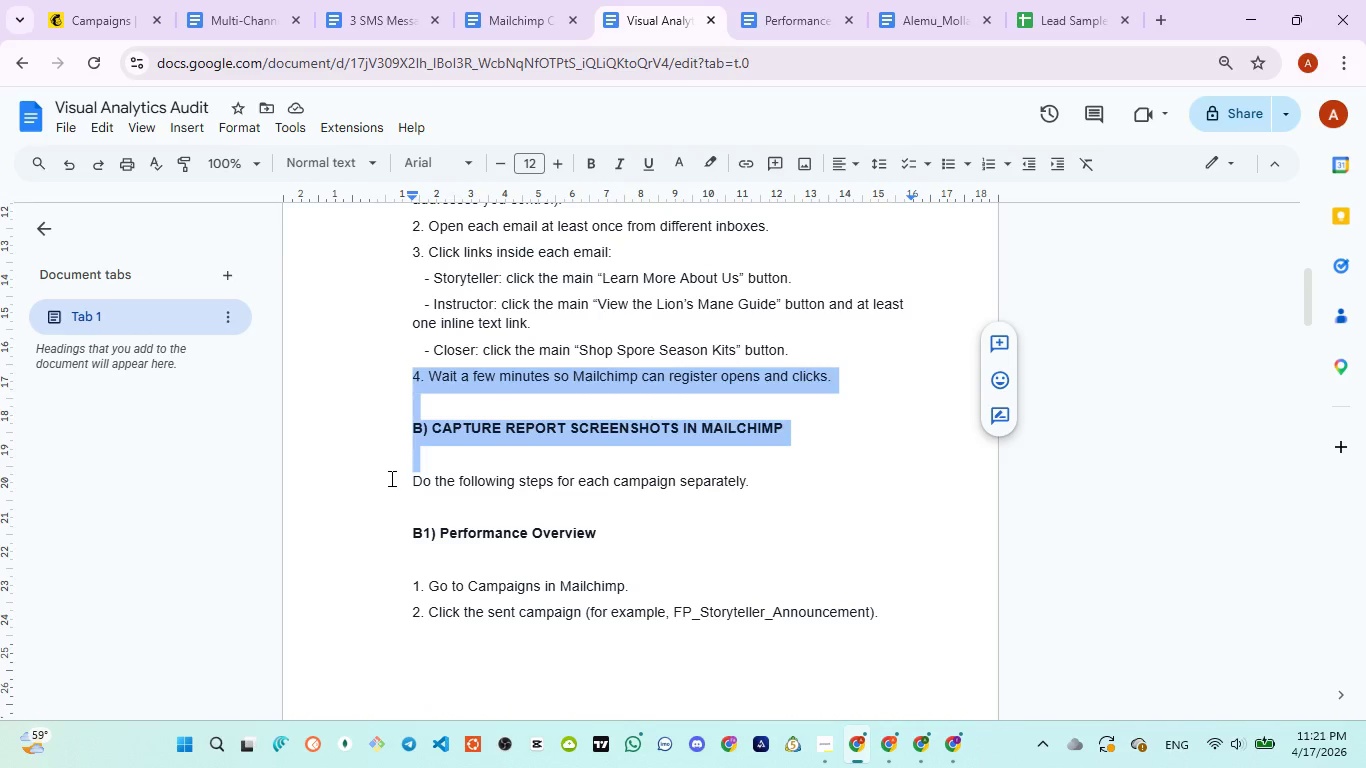 
left_click_drag(start_coordinate=[390, 478], to_coordinate=[790, 481])
 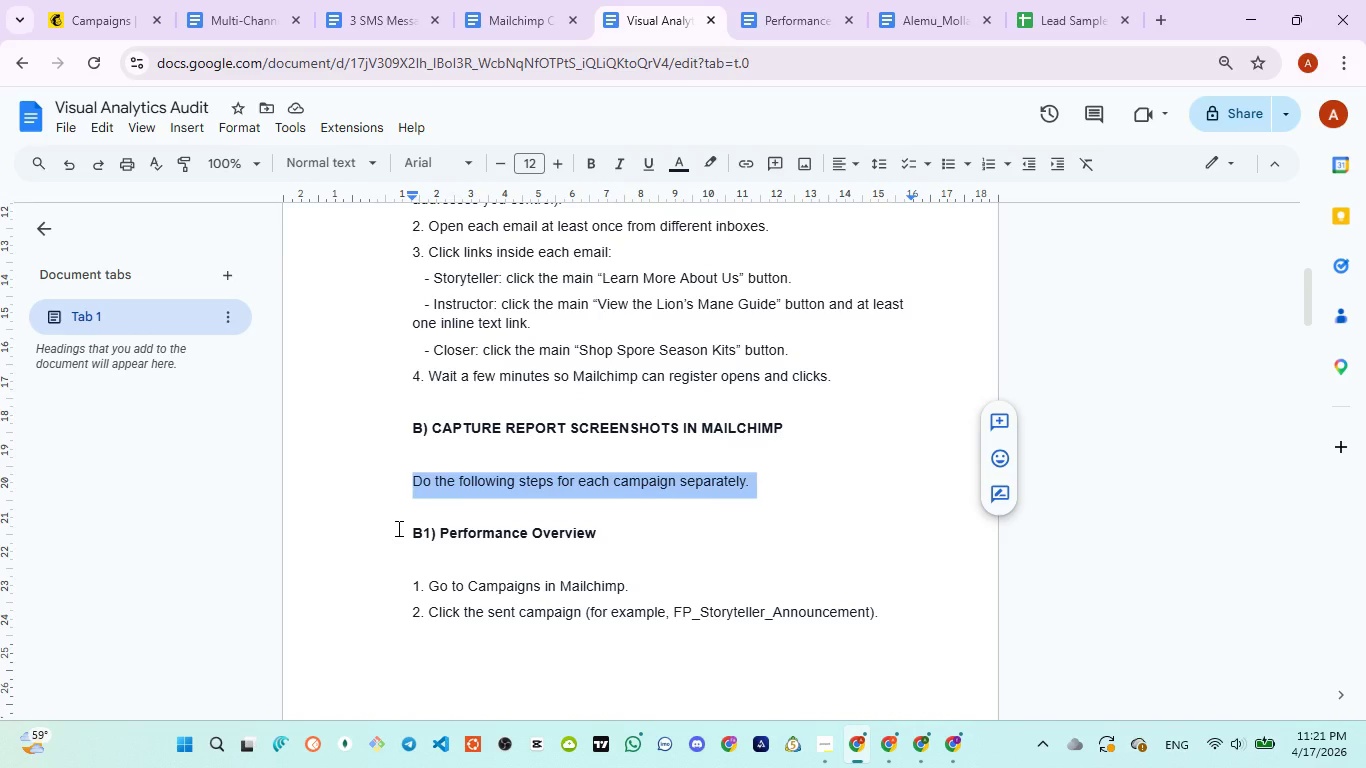 
left_click_drag(start_coordinate=[397, 528], to_coordinate=[639, 528])
 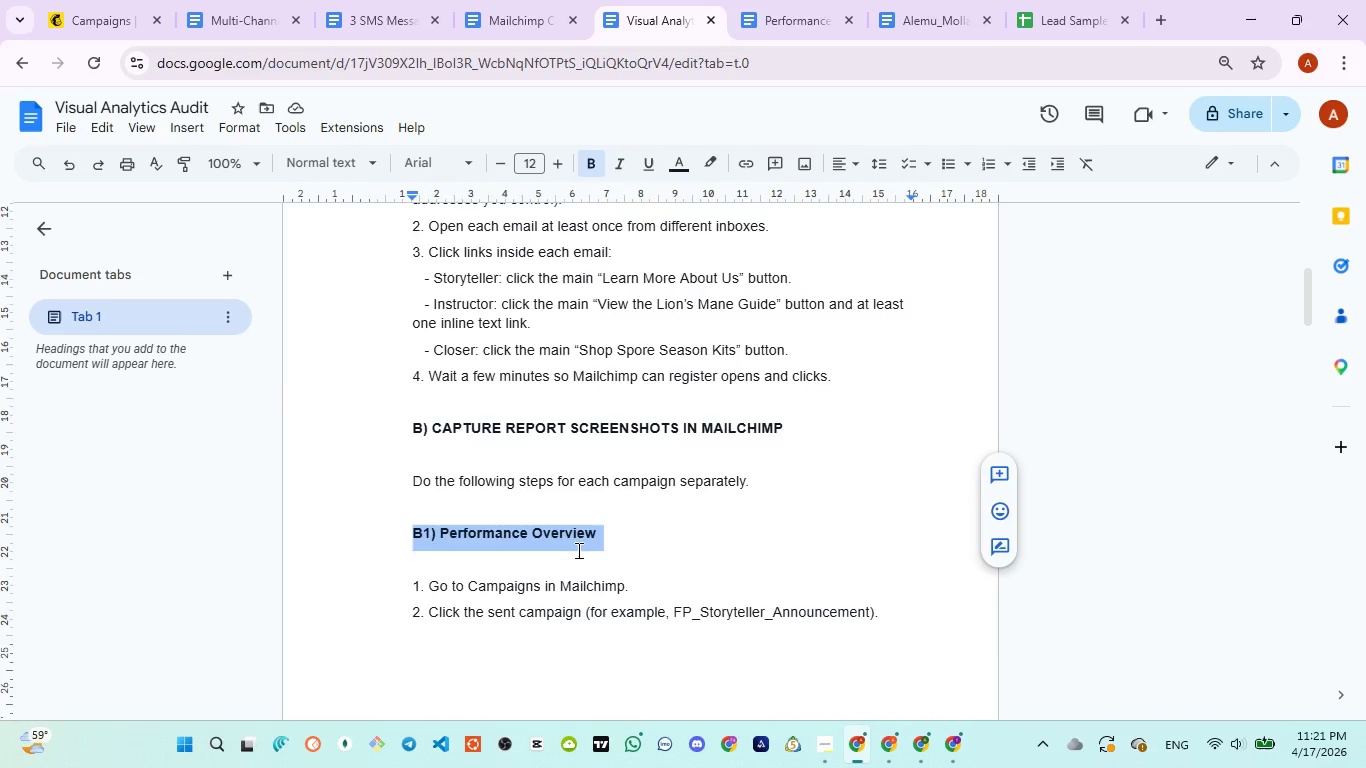 
scroll: coordinate [577, 550], scroll_direction: down, amount: 1.0
 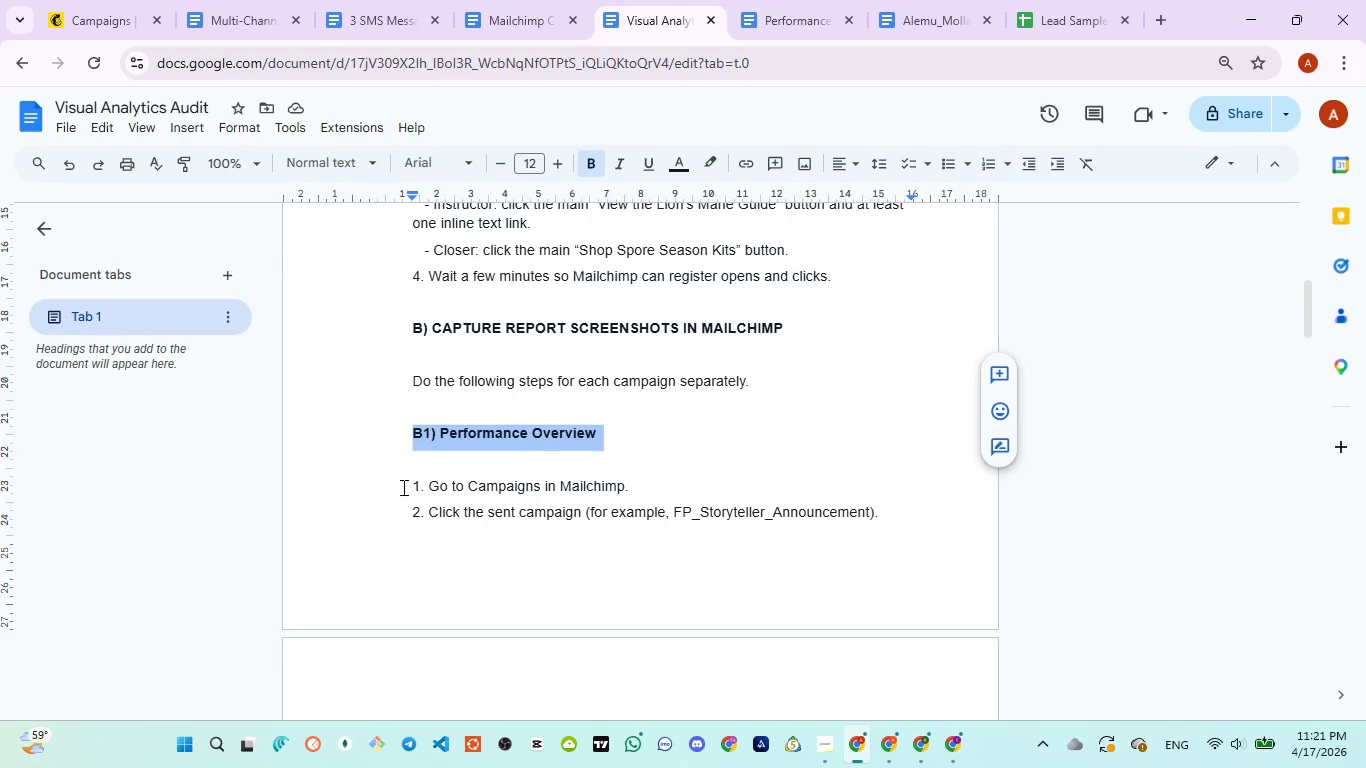 
left_click_drag(start_coordinate=[402, 487], to_coordinate=[946, 524])
 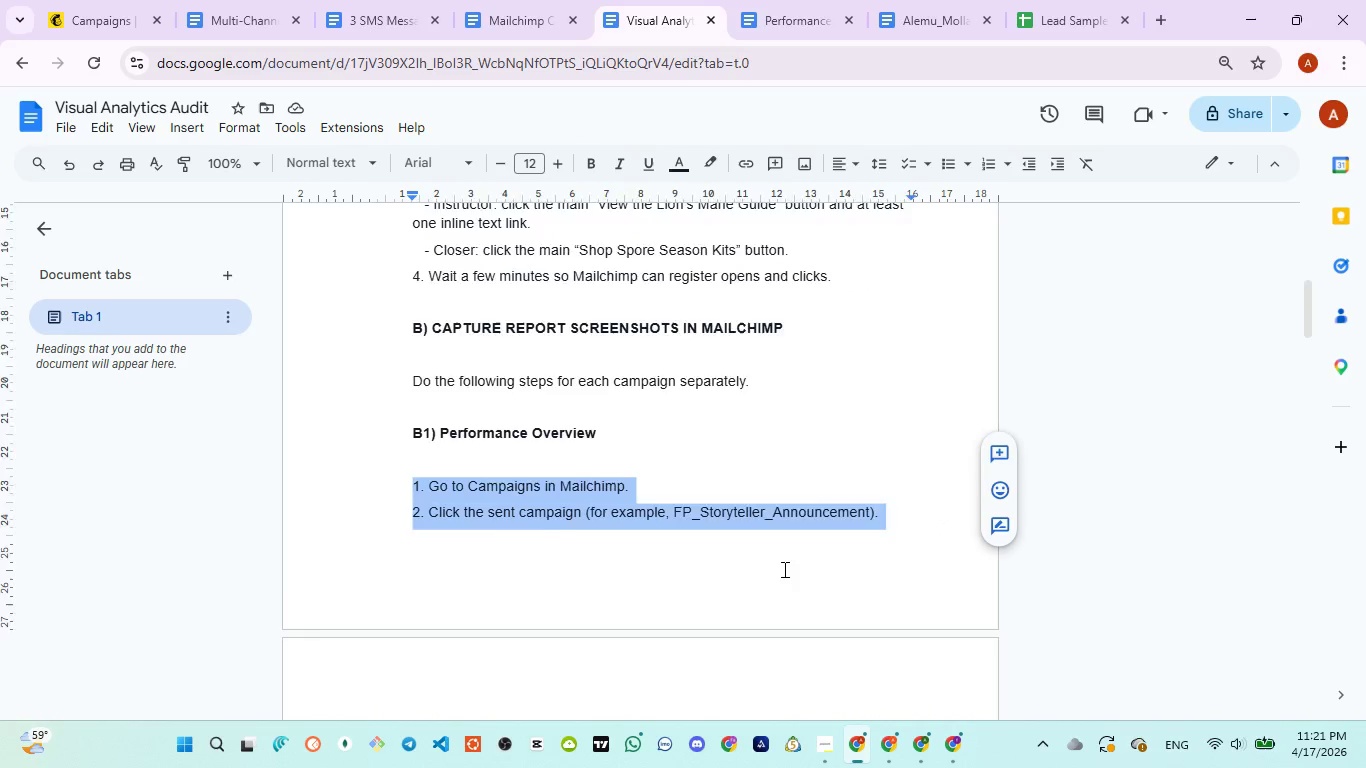 
scroll: coordinate [781, 572], scroll_direction: down, amount: 2.0
 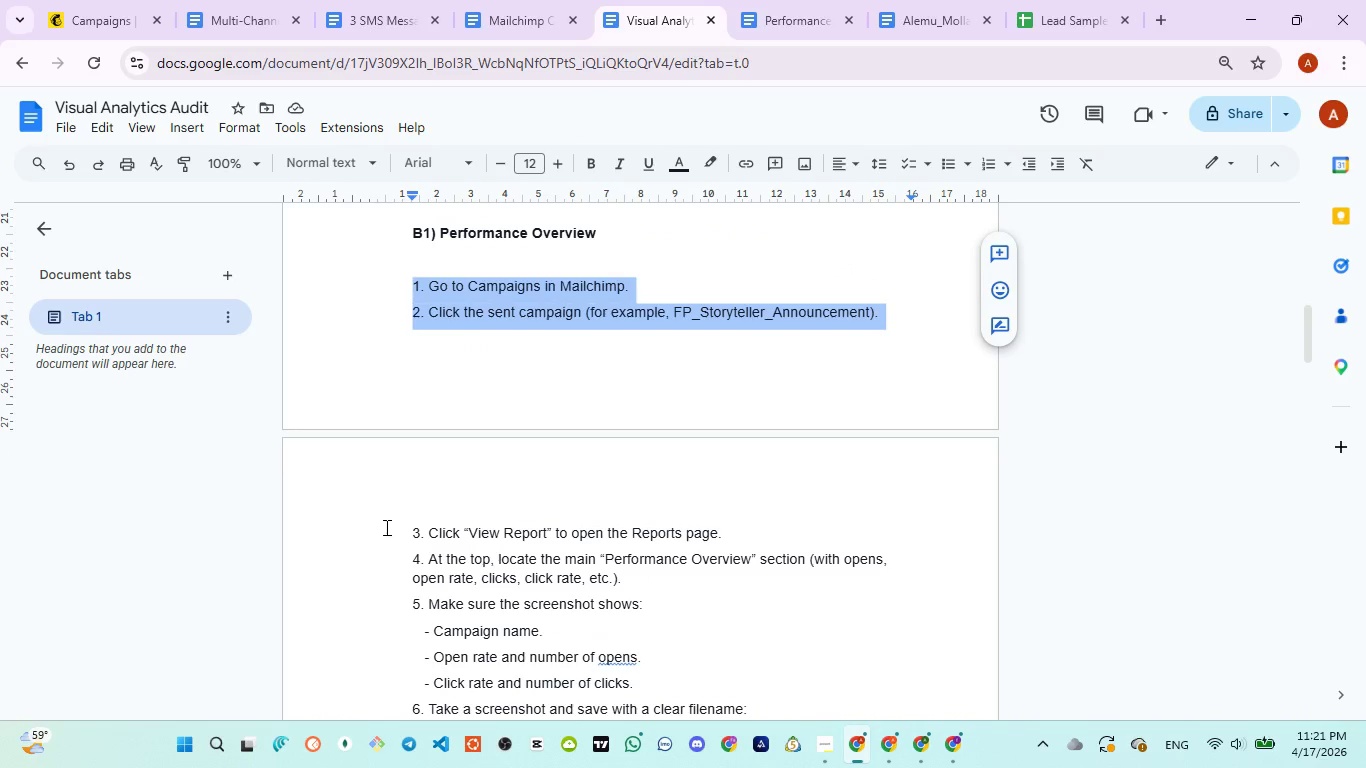 
left_click_drag(start_coordinate=[389, 524], to_coordinate=[709, 677])
 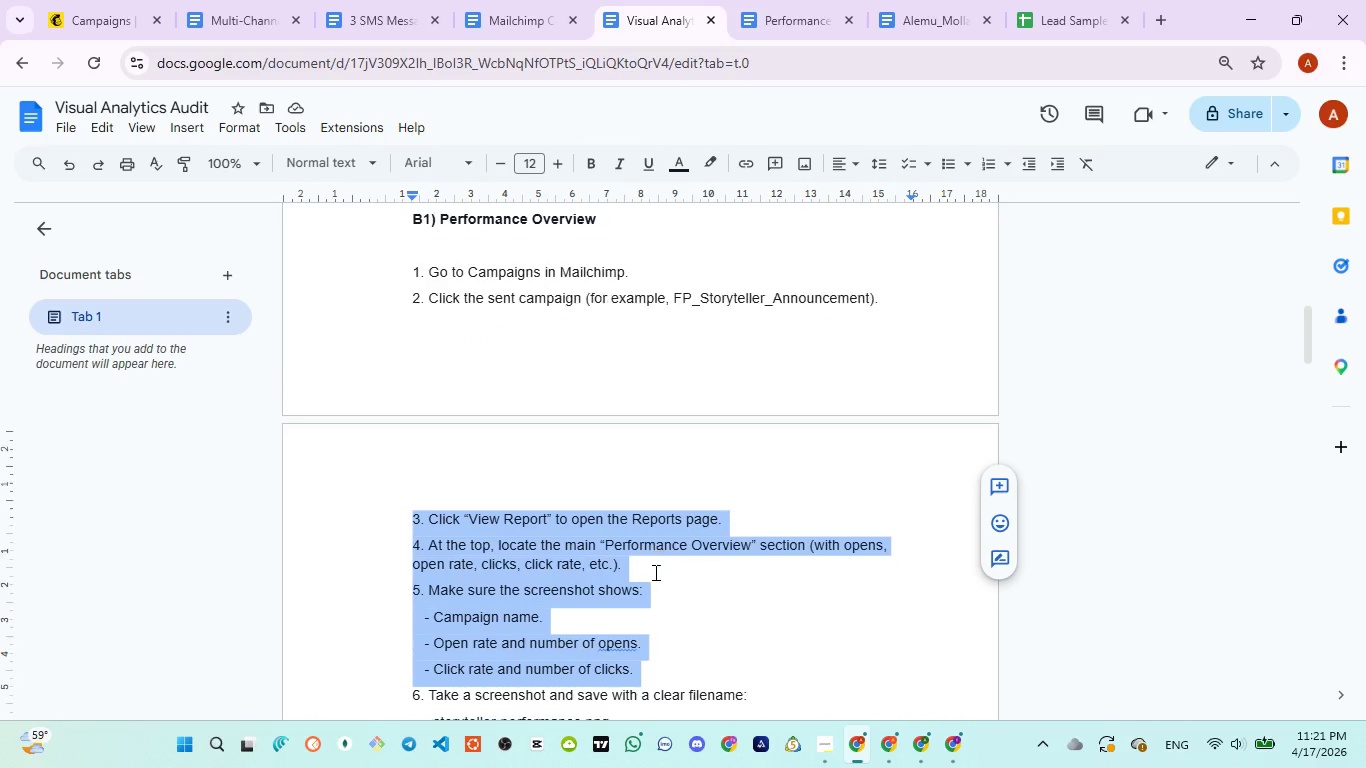 
scroll: coordinate [654, 572], scroll_direction: down, amount: 2.0
 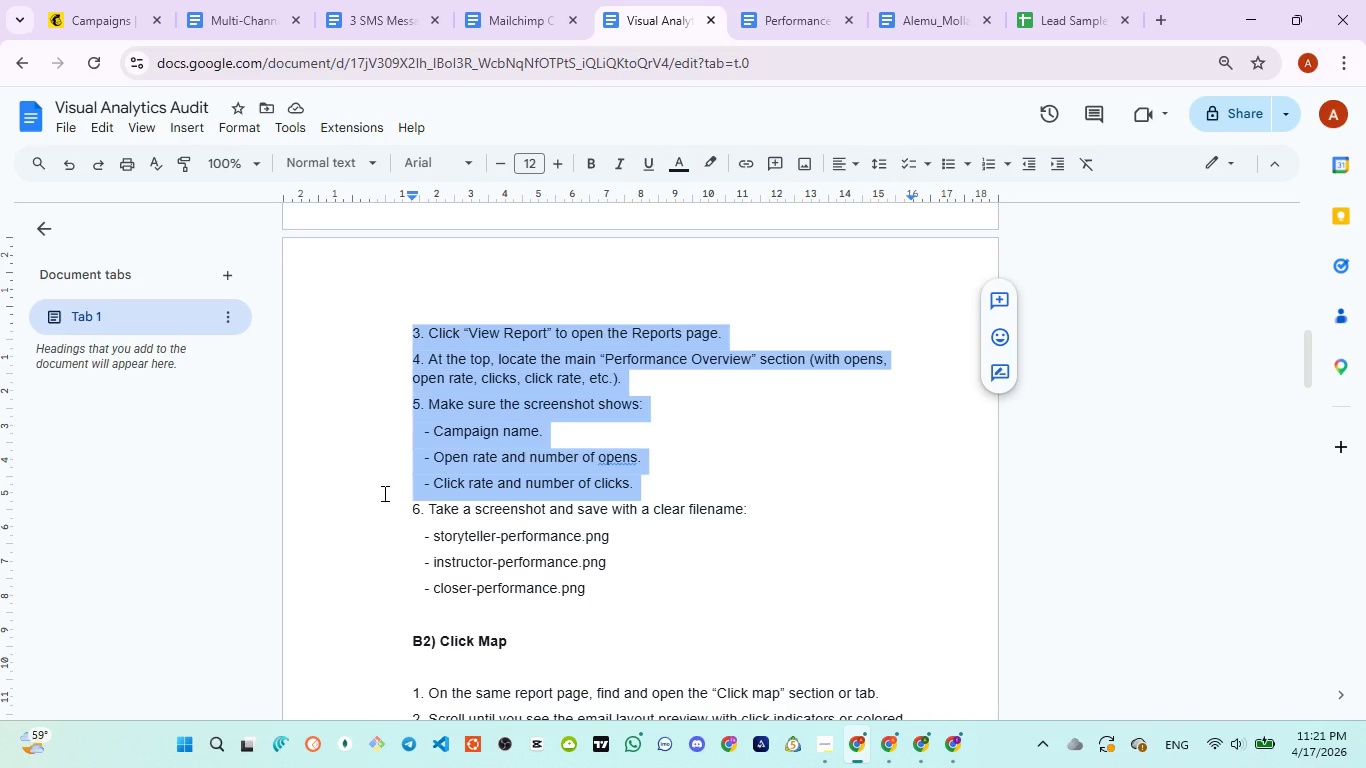 
left_click_drag(start_coordinate=[408, 505], to_coordinate=[633, 588])
 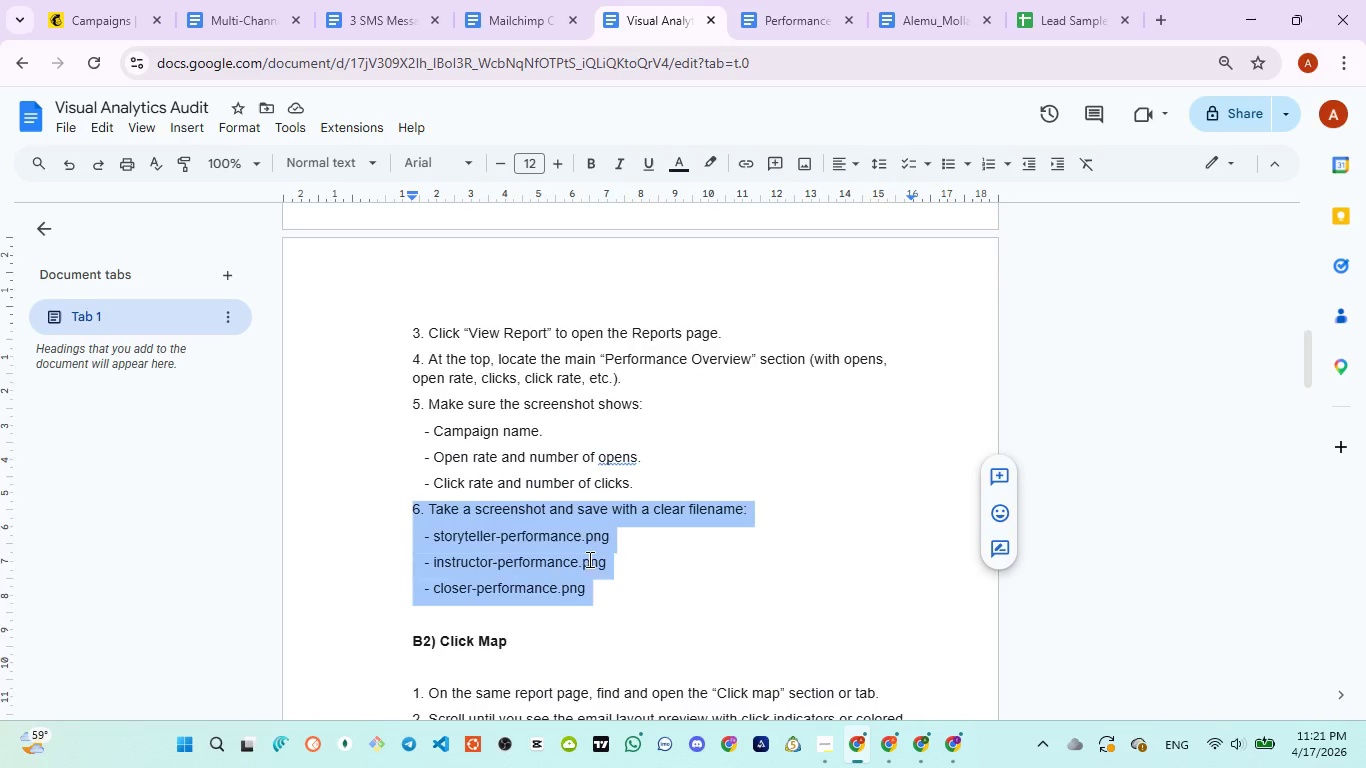 
scroll: coordinate [588, 559], scroll_direction: down, amount: 2.0
 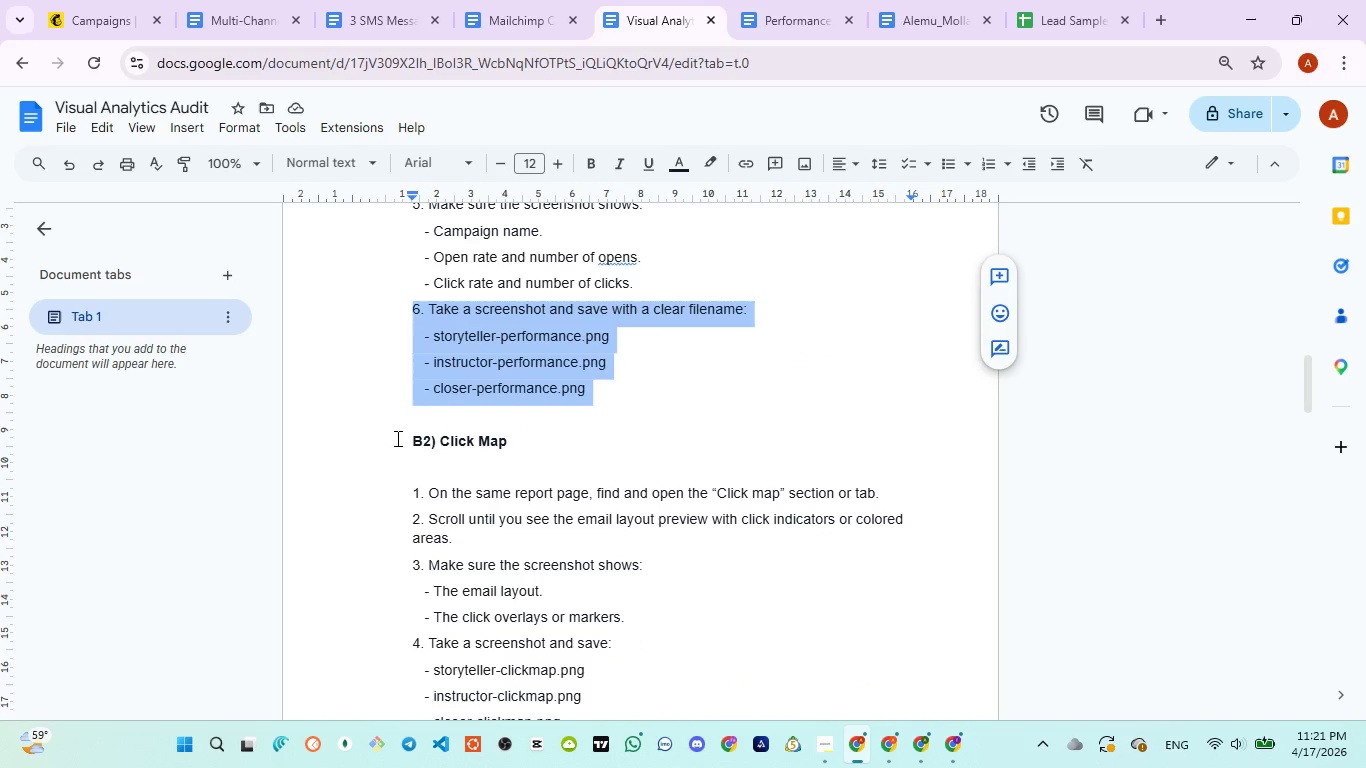 
left_click_drag(start_coordinate=[397, 435], to_coordinate=[583, 454])
 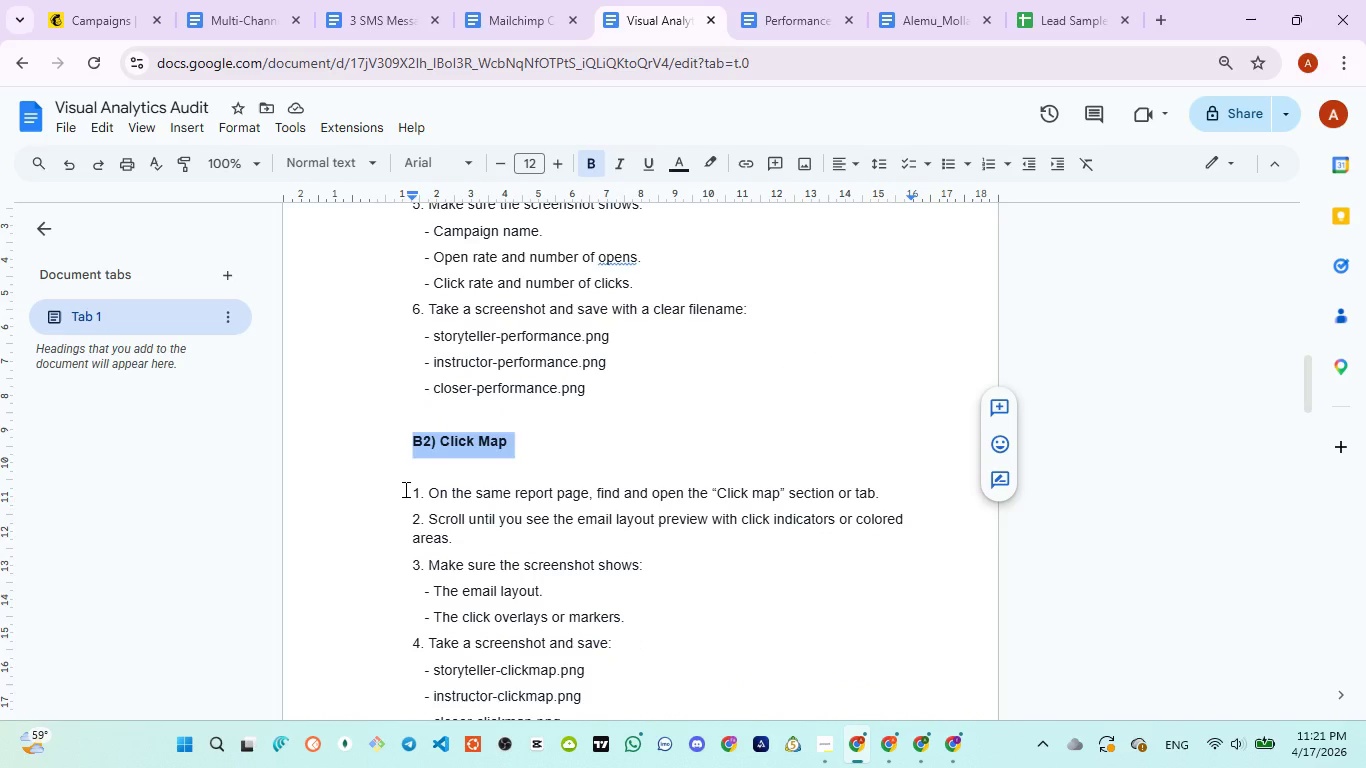 
left_click_drag(start_coordinate=[404, 489], to_coordinate=[492, 533])
 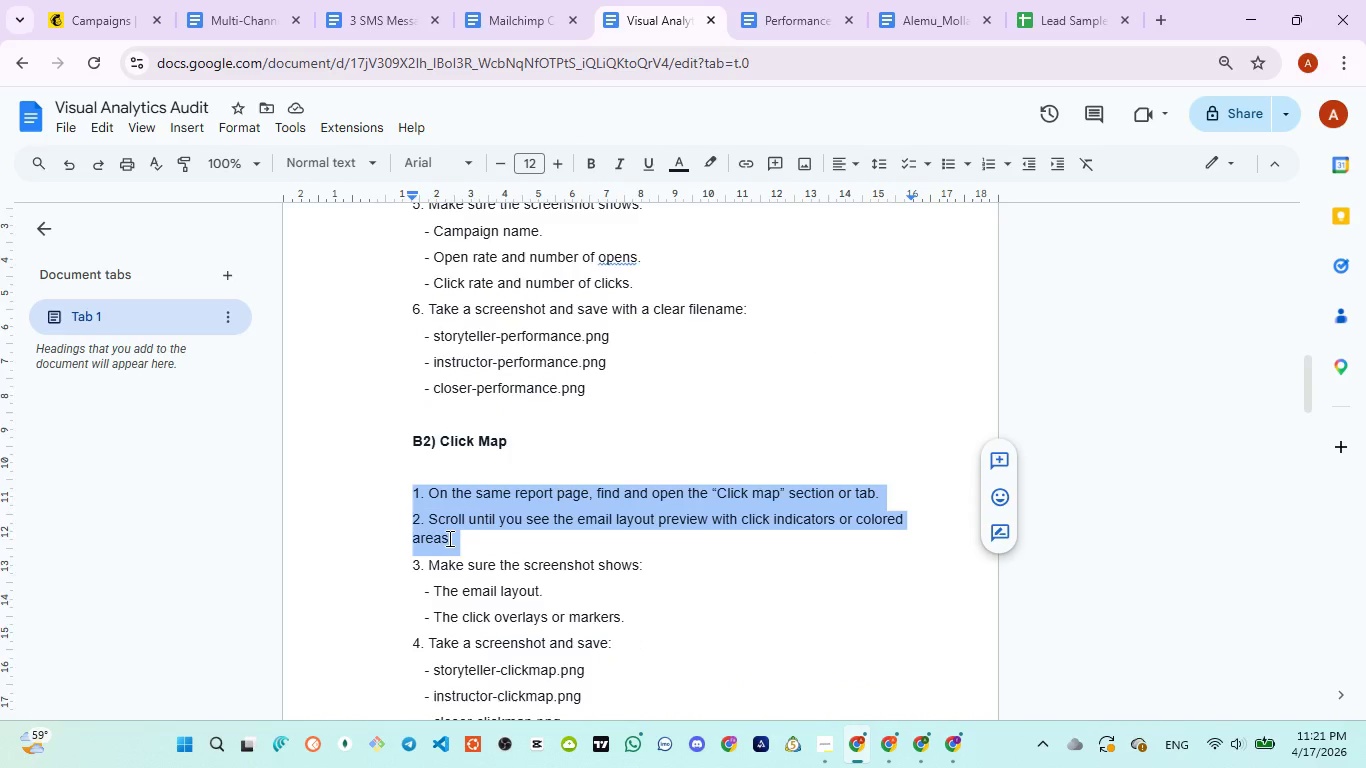 
scroll: coordinate [448, 538], scroll_direction: down, amount: 1.0
 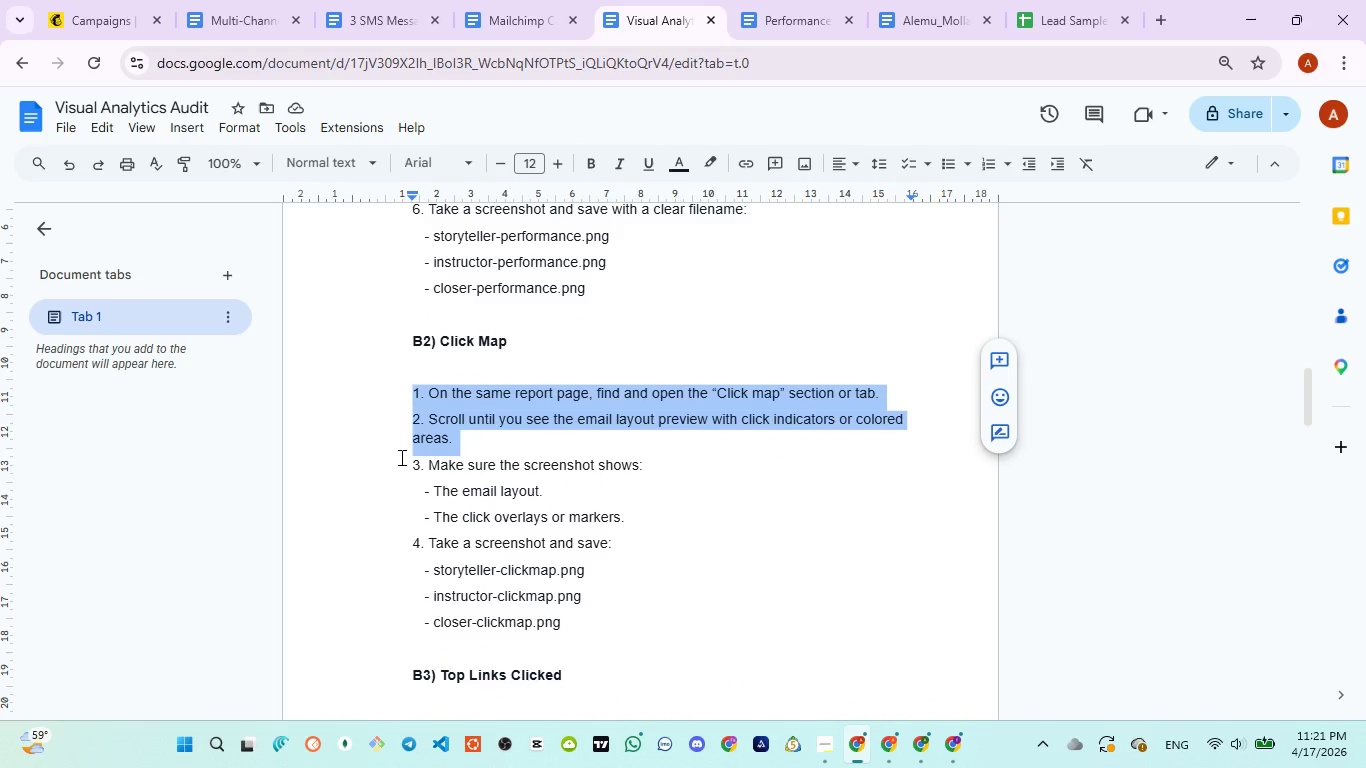 
left_click_drag(start_coordinate=[401, 457], to_coordinate=[670, 633])
 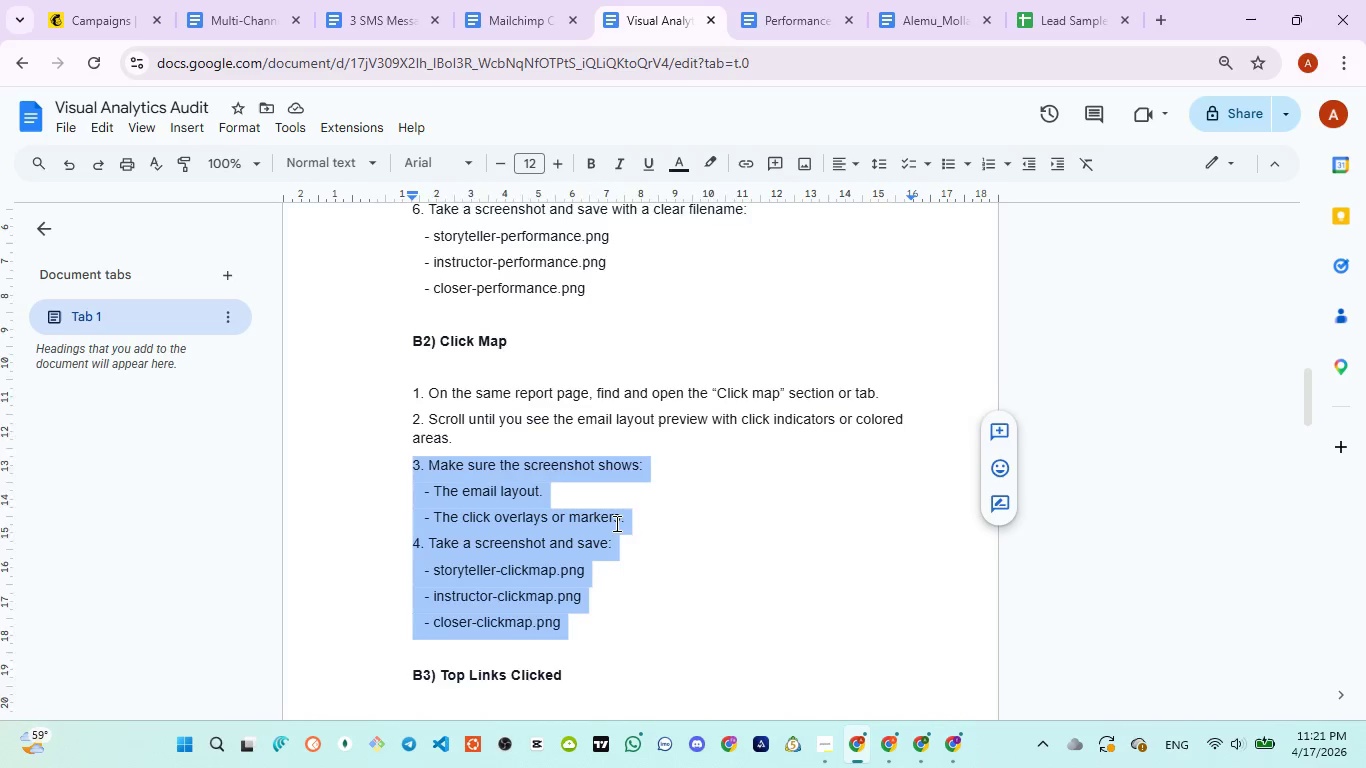 
scroll: coordinate [613, 524], scroll_direction: down, amount: 2.0
 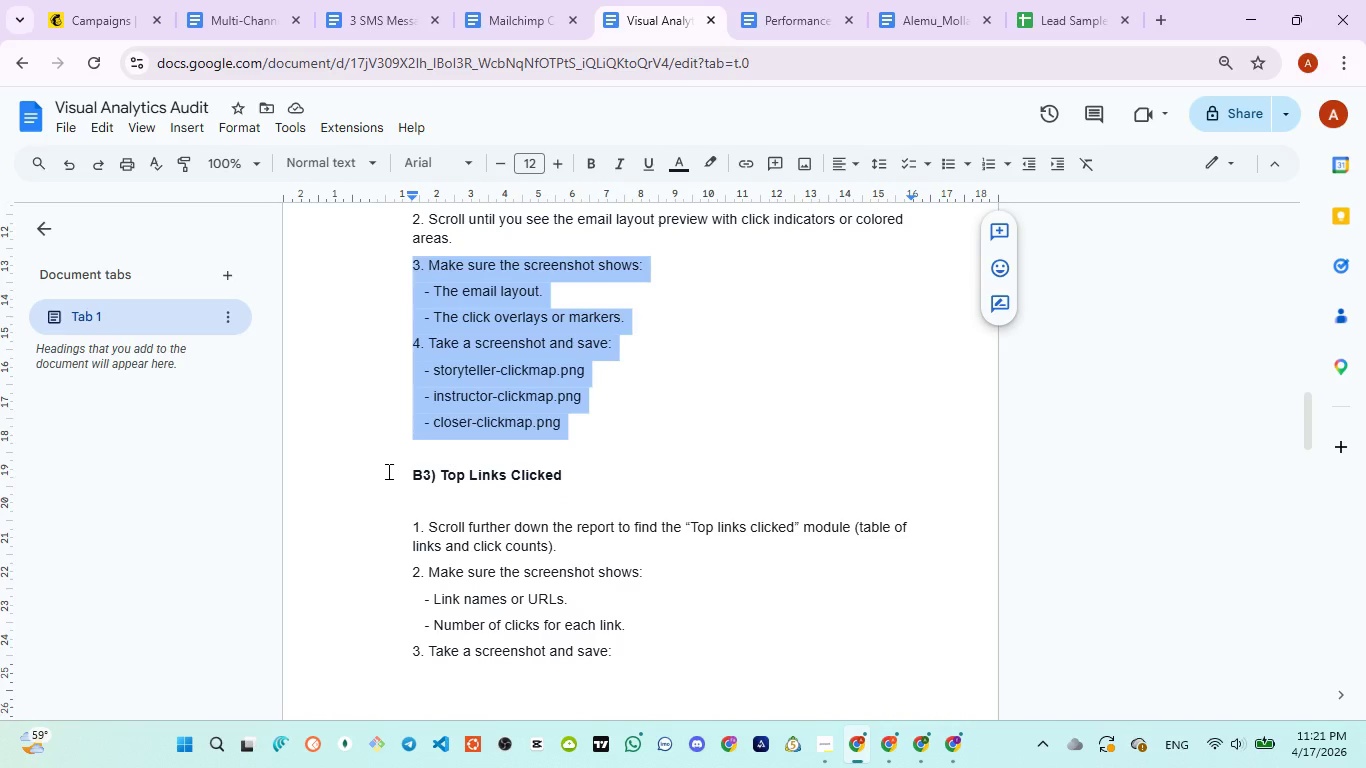 
left_click_drag(start_coordinate=[390, 469], to_coordinate=[666, 637])
 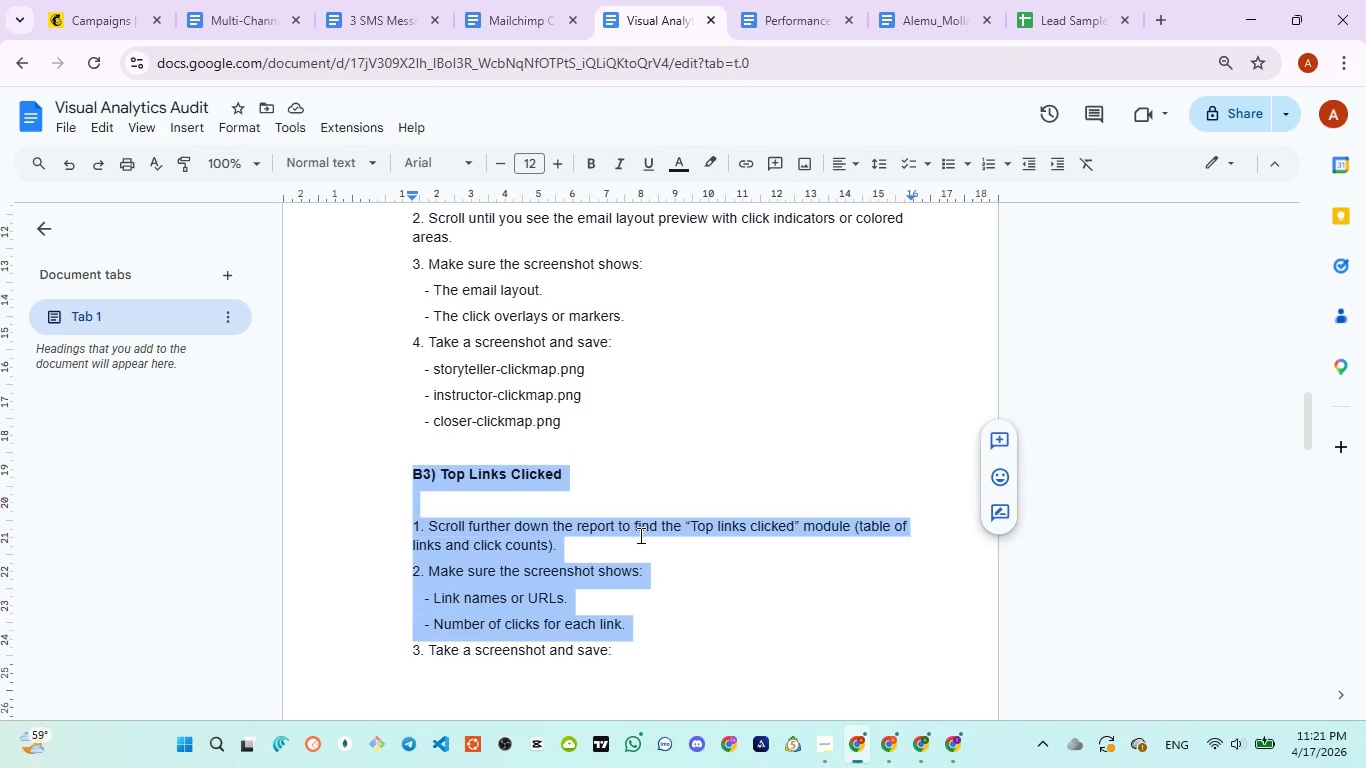 
scroll: coordinate [639, 535], scroll_direction: down, amount: 2.0
 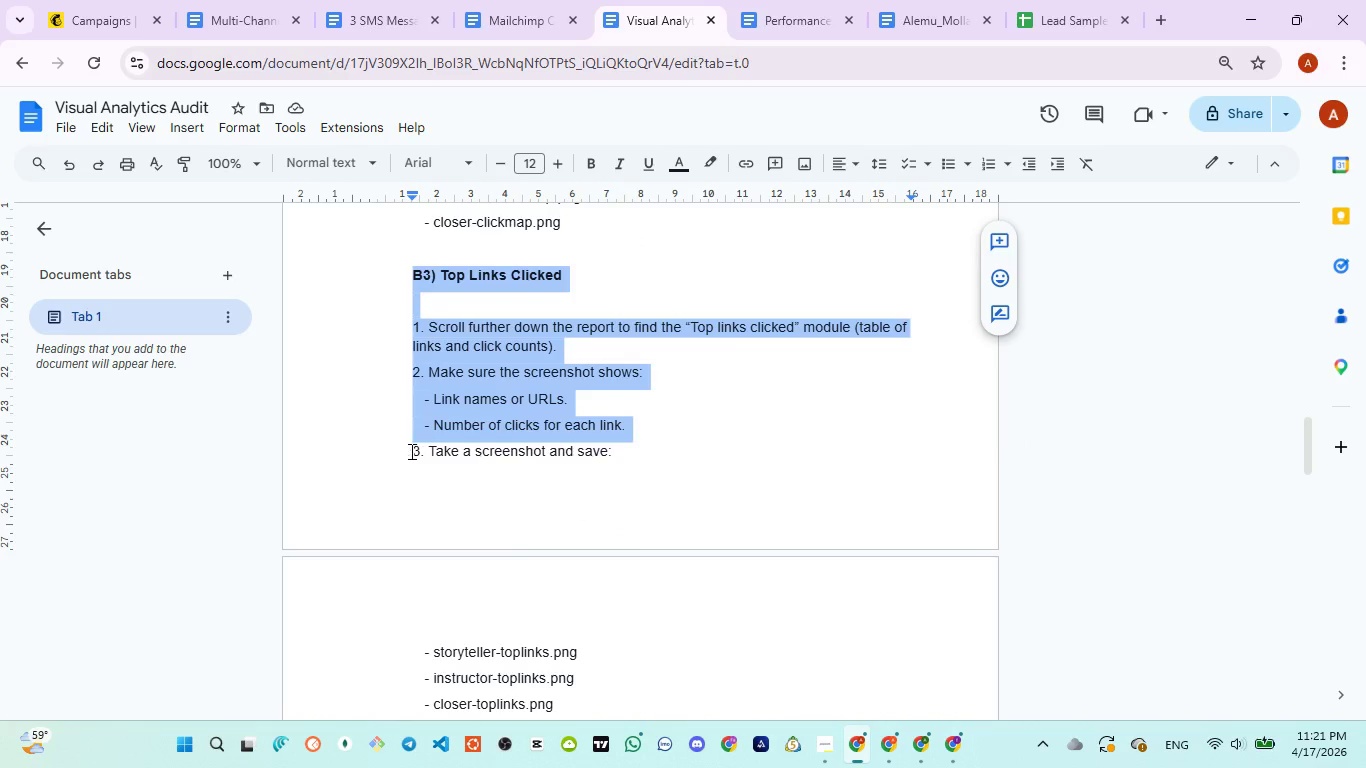 
left_click_drag(start_coordinate=[400, 451], to_coordinate=[661, 683])
 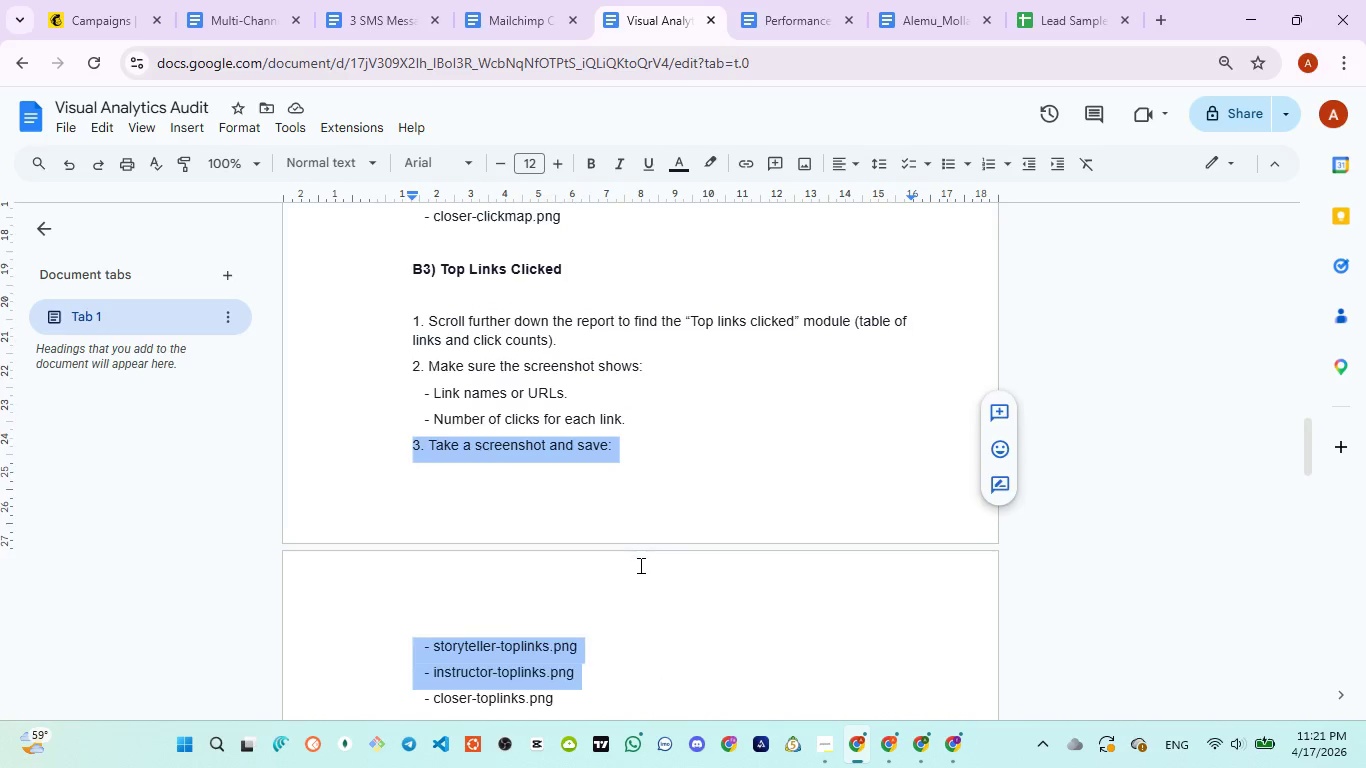 
scroll: coordinate [639, 565], scroll_direction: down, amount: 2.0
 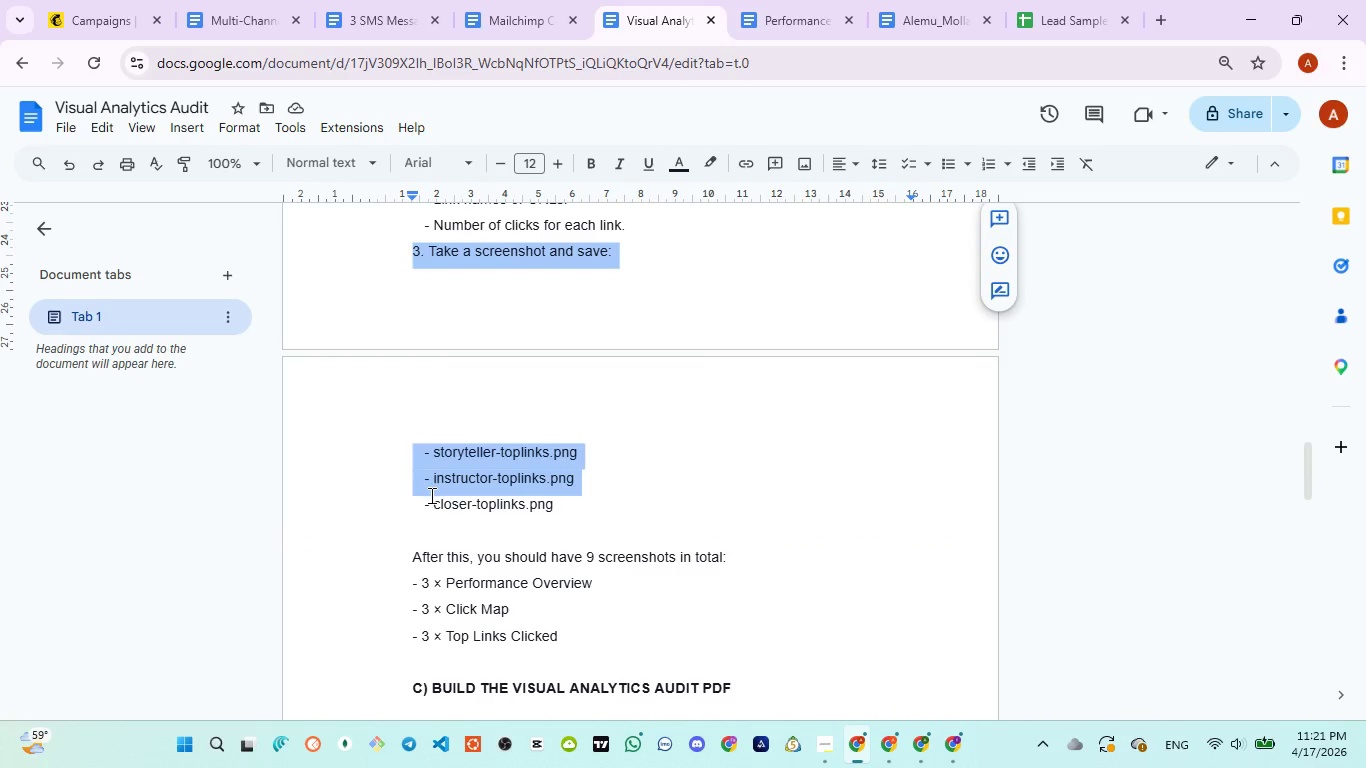 
left_click_drag(start_coordinate=[421, 502], to_coordinate=[656, 643])
 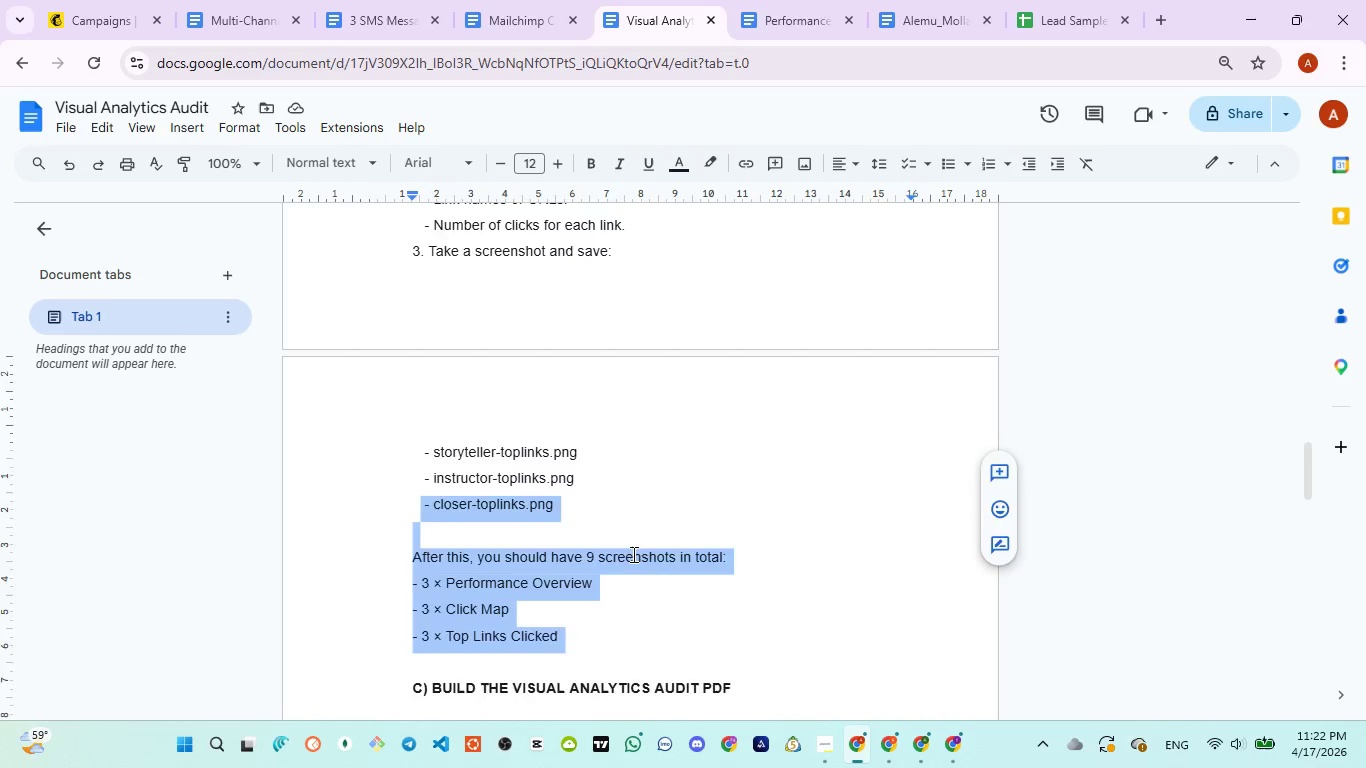 
scroll: coordinate [632, 554], scroll_direction: down, amount: 3.0
 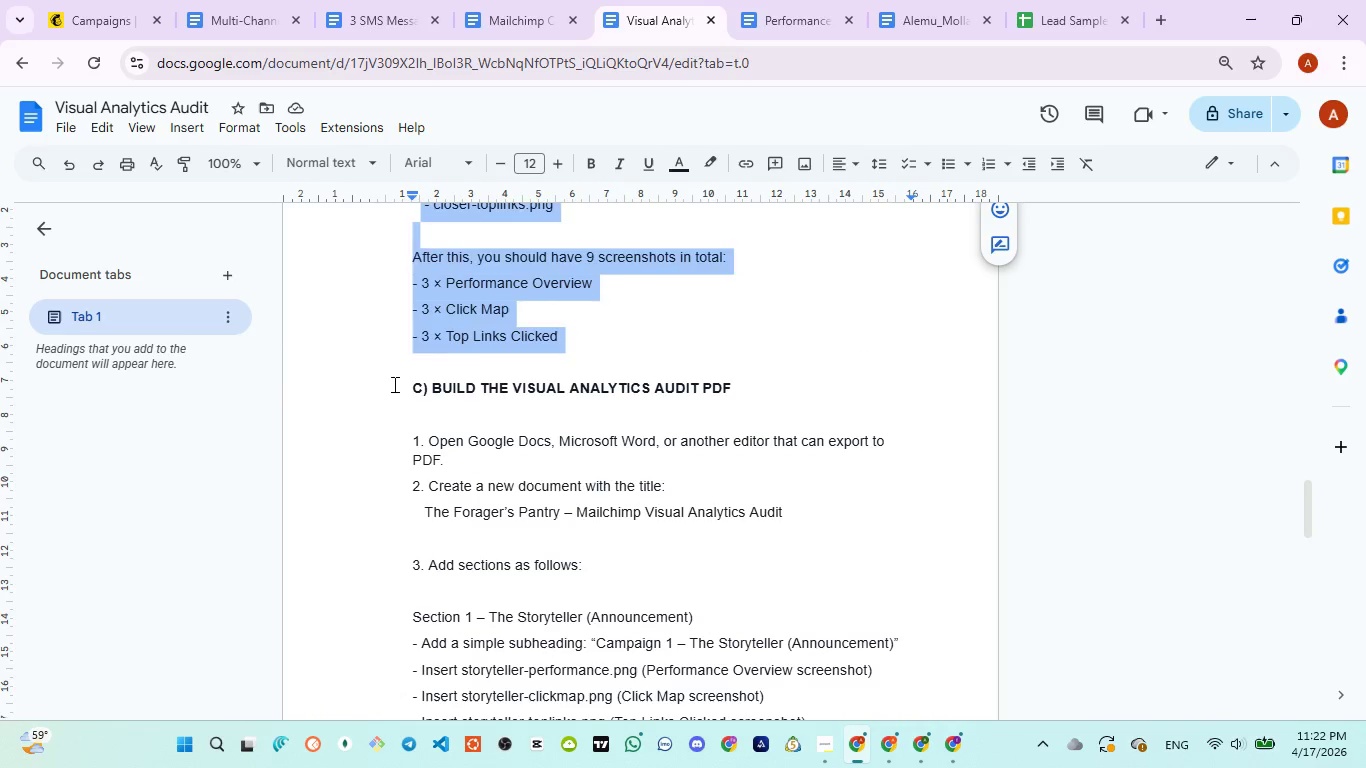 
left_click_drag(start_coordinate=[399, 382], to_coordinate=[679, 565])
 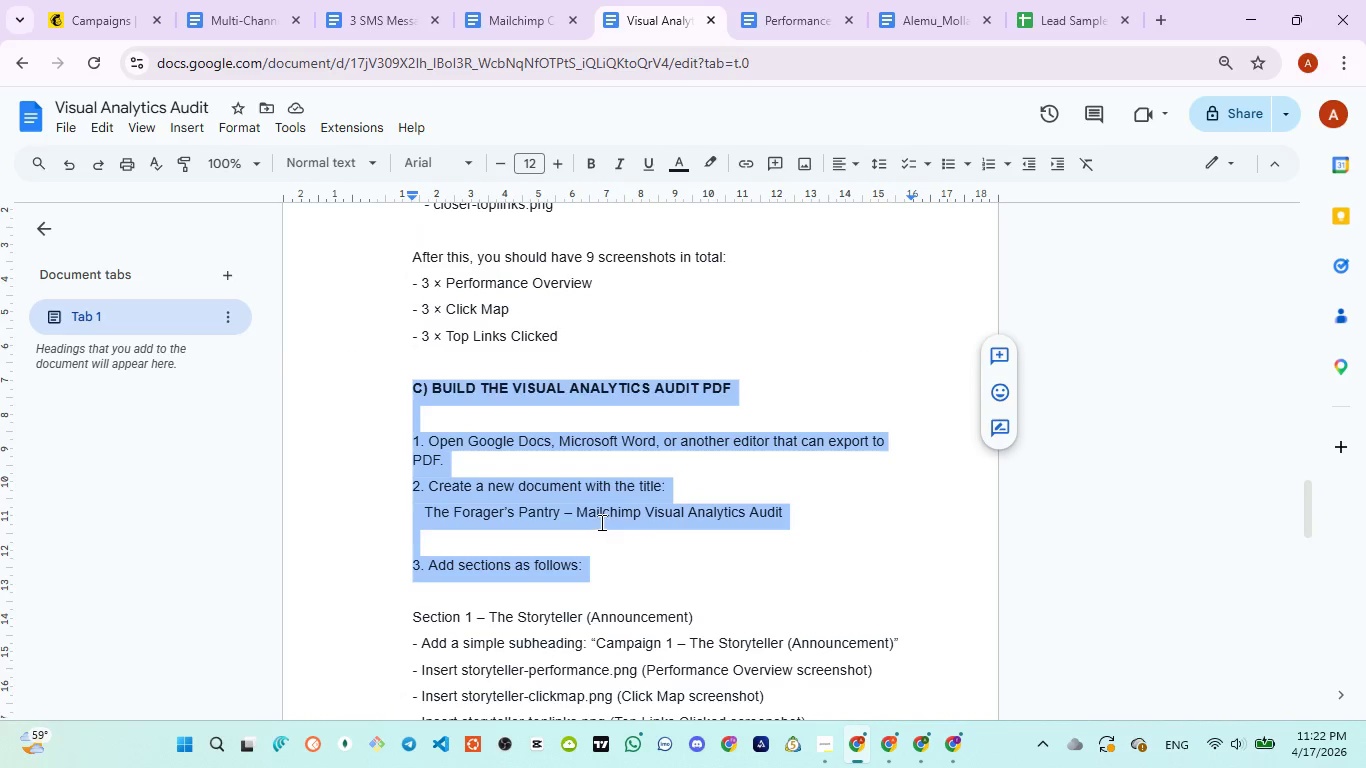 
scroll: coordinate [600, 522], scroll_direction: down, amount: 2.0
 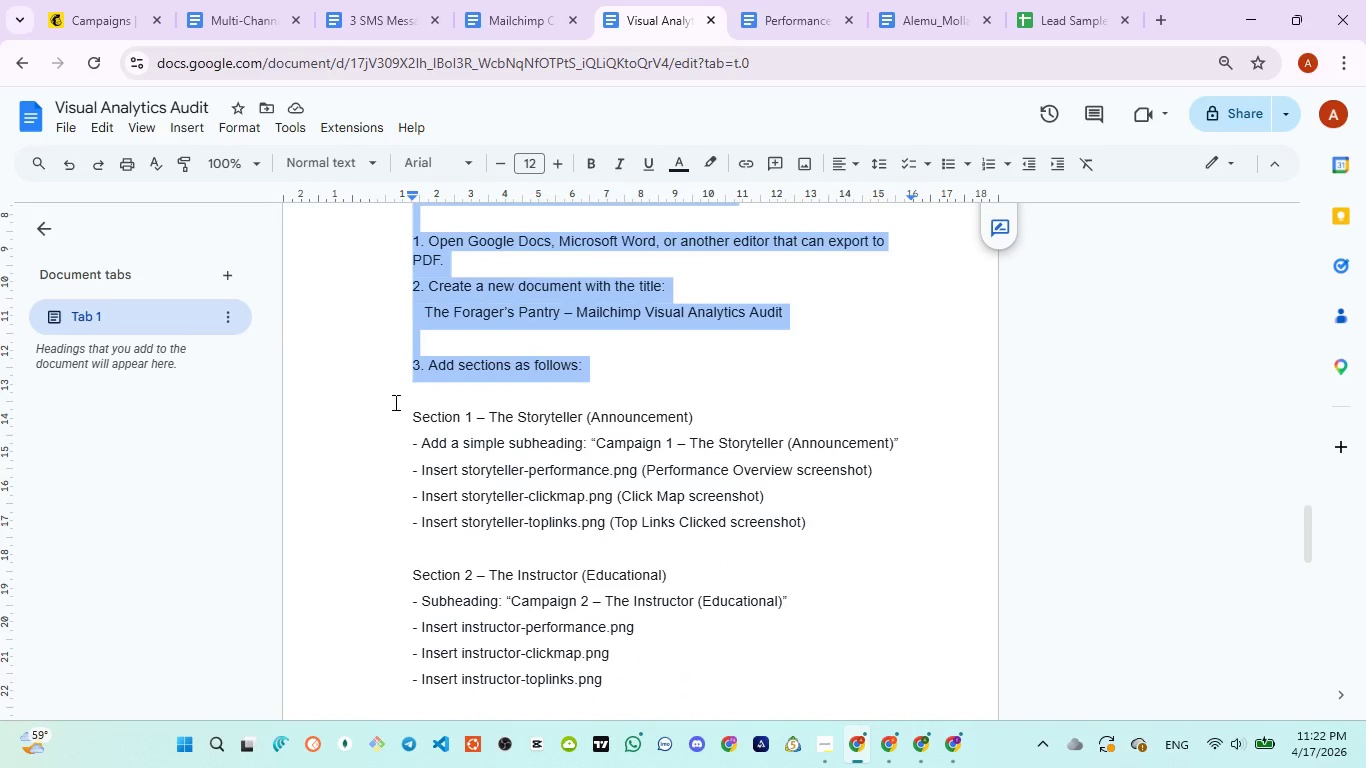 
left_click_drag(start_coordinate=[394, 402], to_coordinate=[823, 529])
 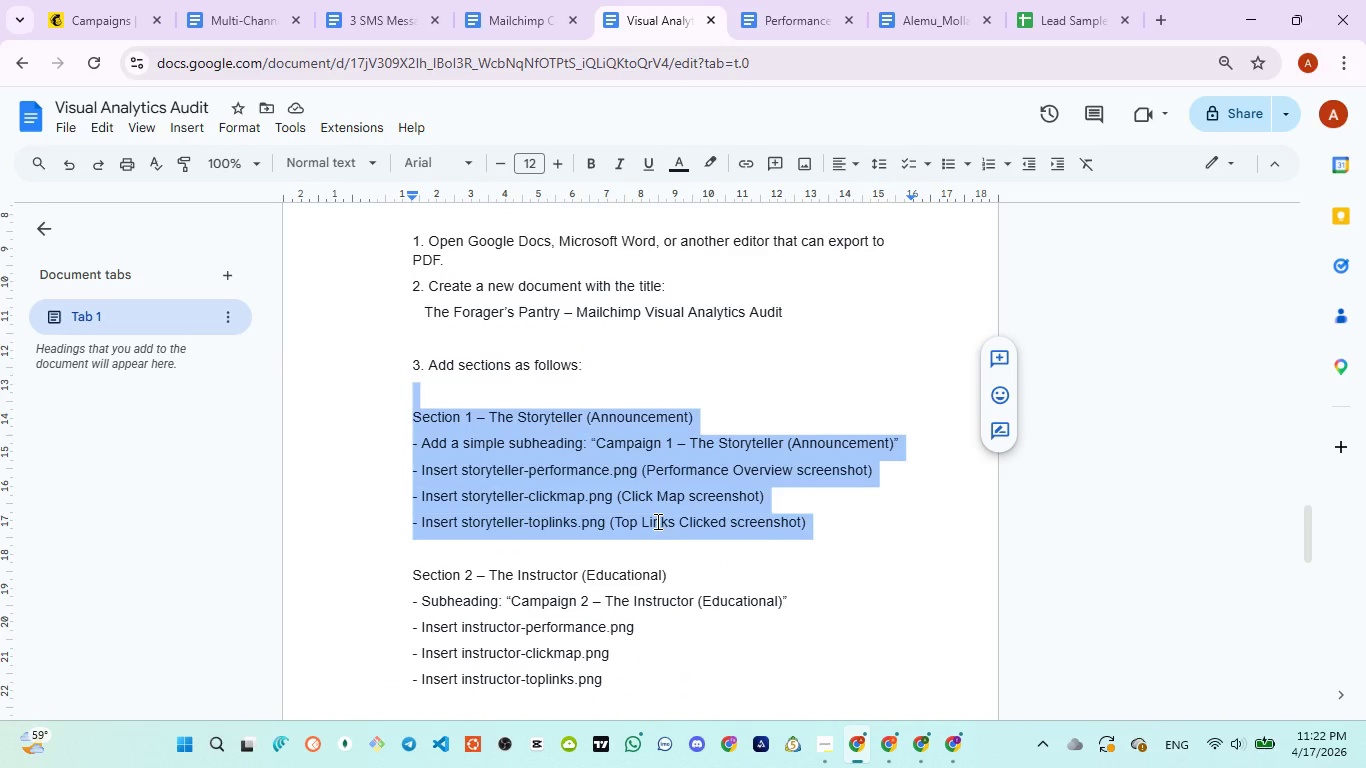 
scroll: coordinate [656, 521], scroll_direction: down, amount: 1.0
 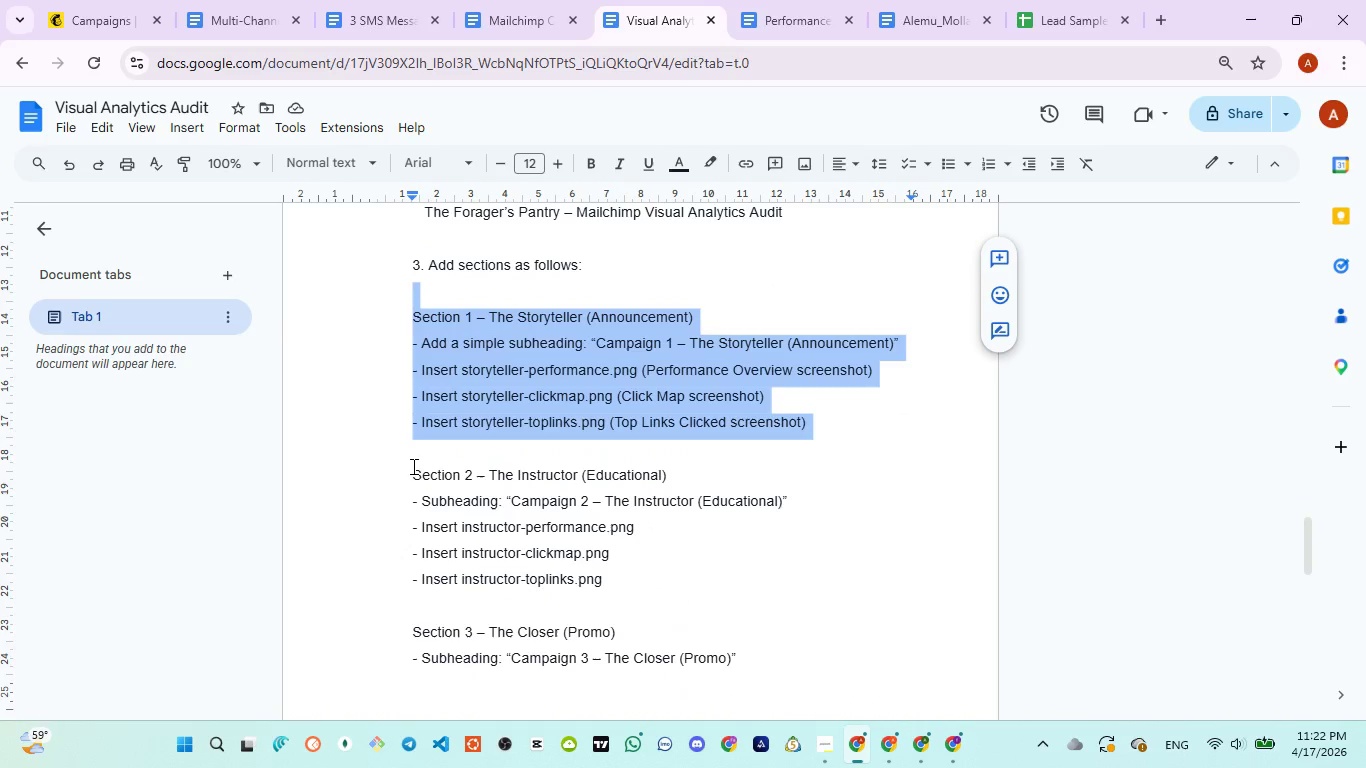 
left_click_drag(start_coordinate=[409, 468], to_coordinate=[649, 579])
 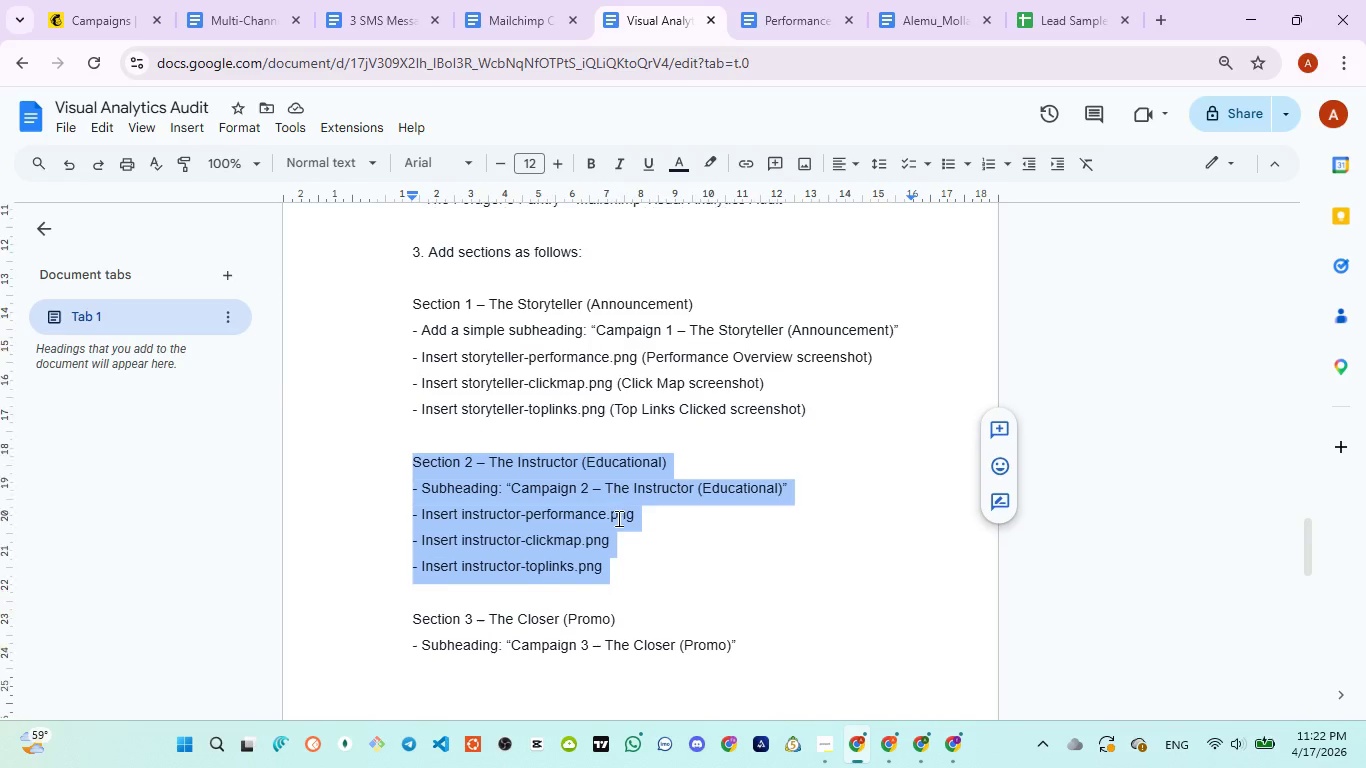 
scroll: coordinate [614, 518], scroll_direction: down, amount: 2.0
 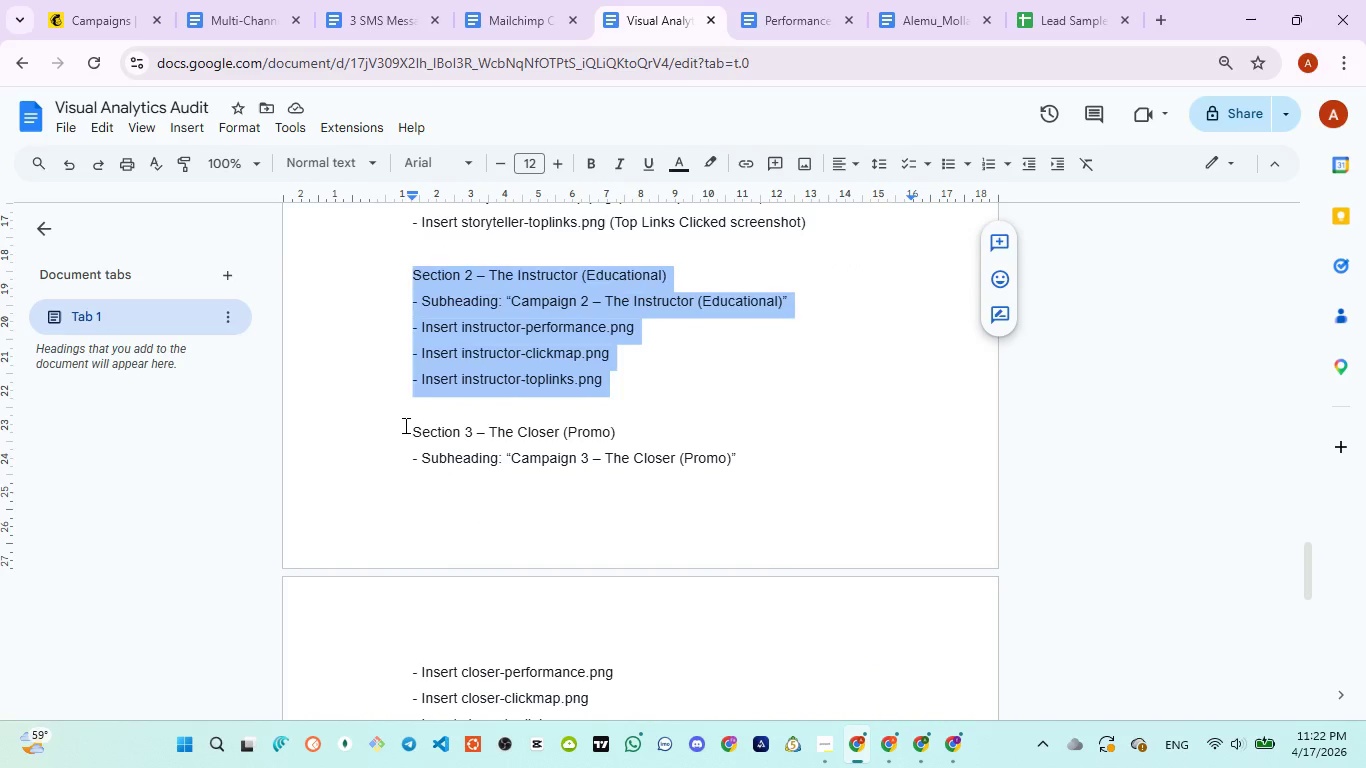 
left_click_drag(start_coordinate=[404, 426], to_coordinate=[753, 477])
 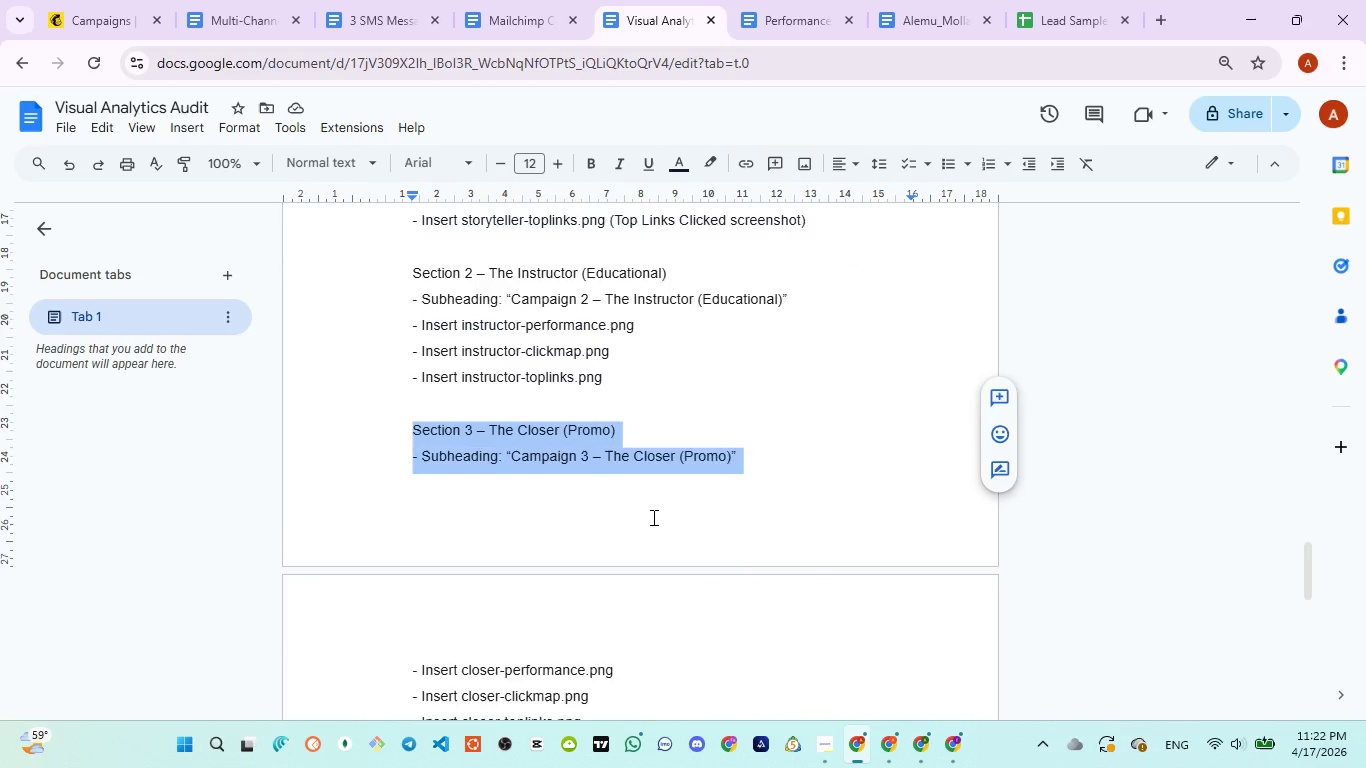 
scroll: coordinate [652, 517], scroll_direction: down, amount: 2.0
 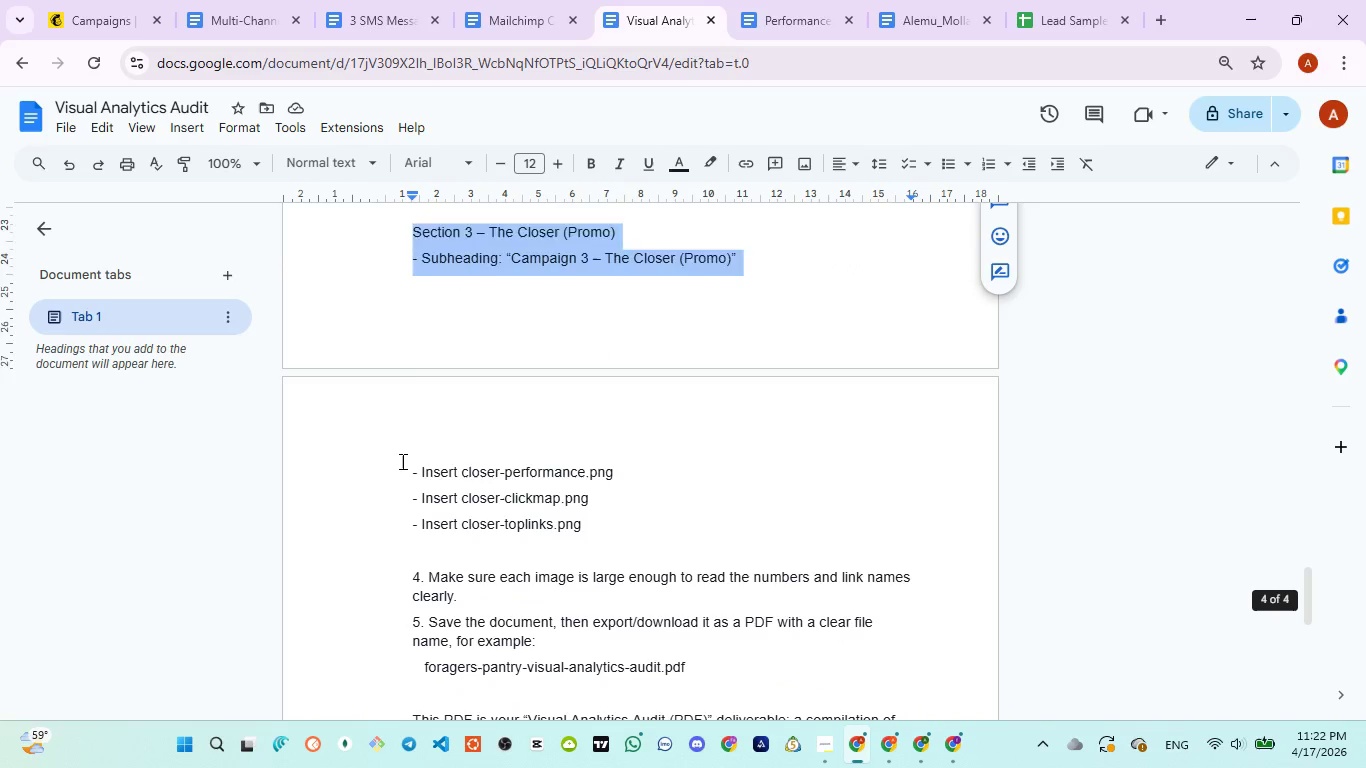 
left_click_drag(start_coordinate=[401, 461], to_coordinate=[637, 537])
 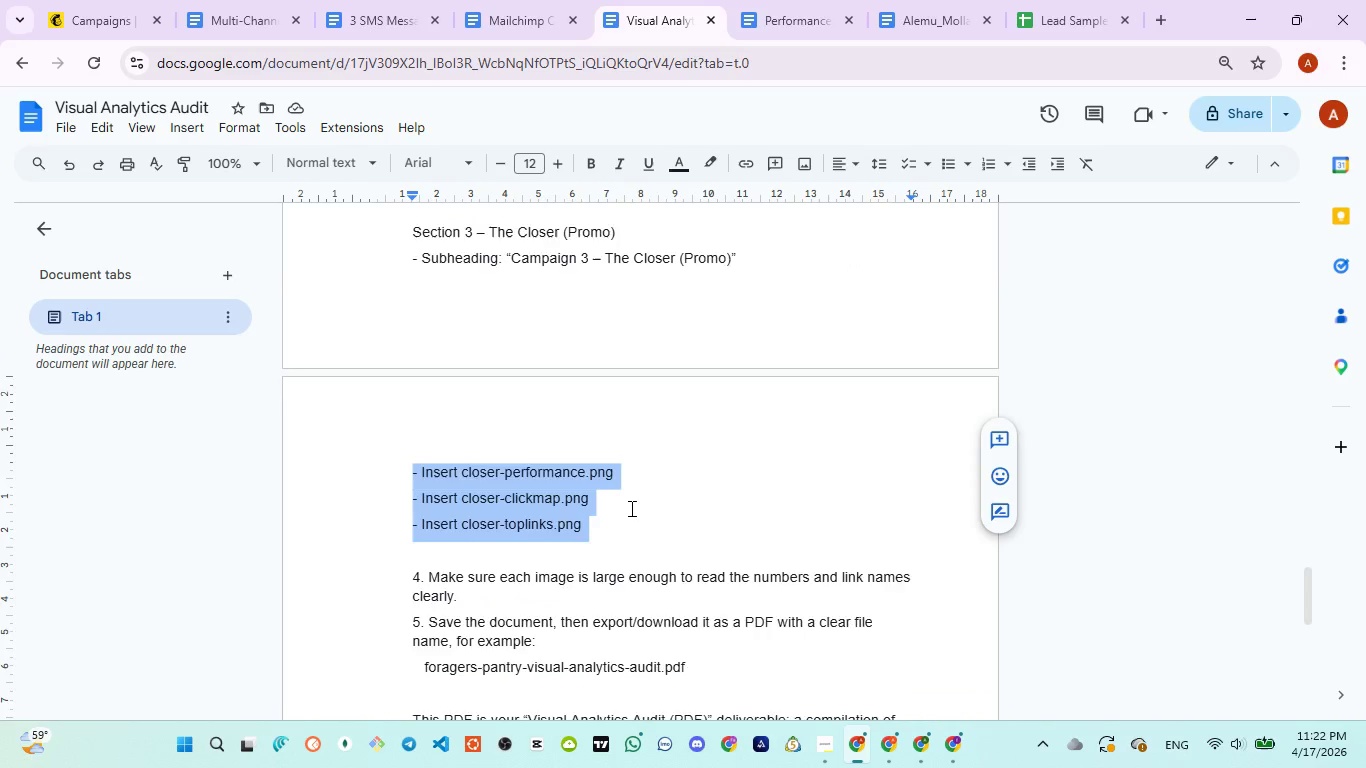 
scroll: coordinate [630, 508], scroll_direction: down, amount: 1.0
 